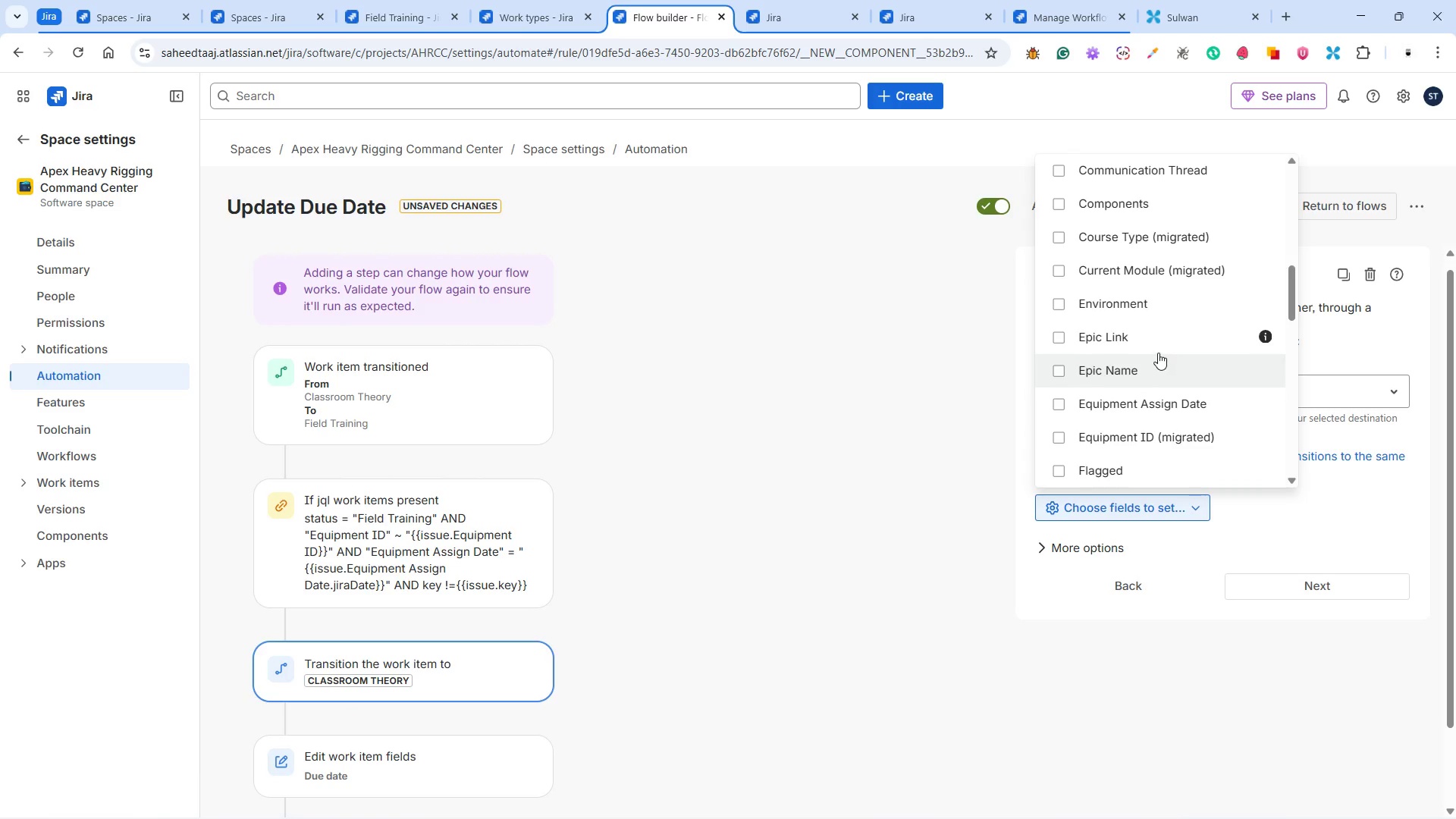 
scroll: coordinate [1158, 353], scroll_direction: up, amount: 1.0
 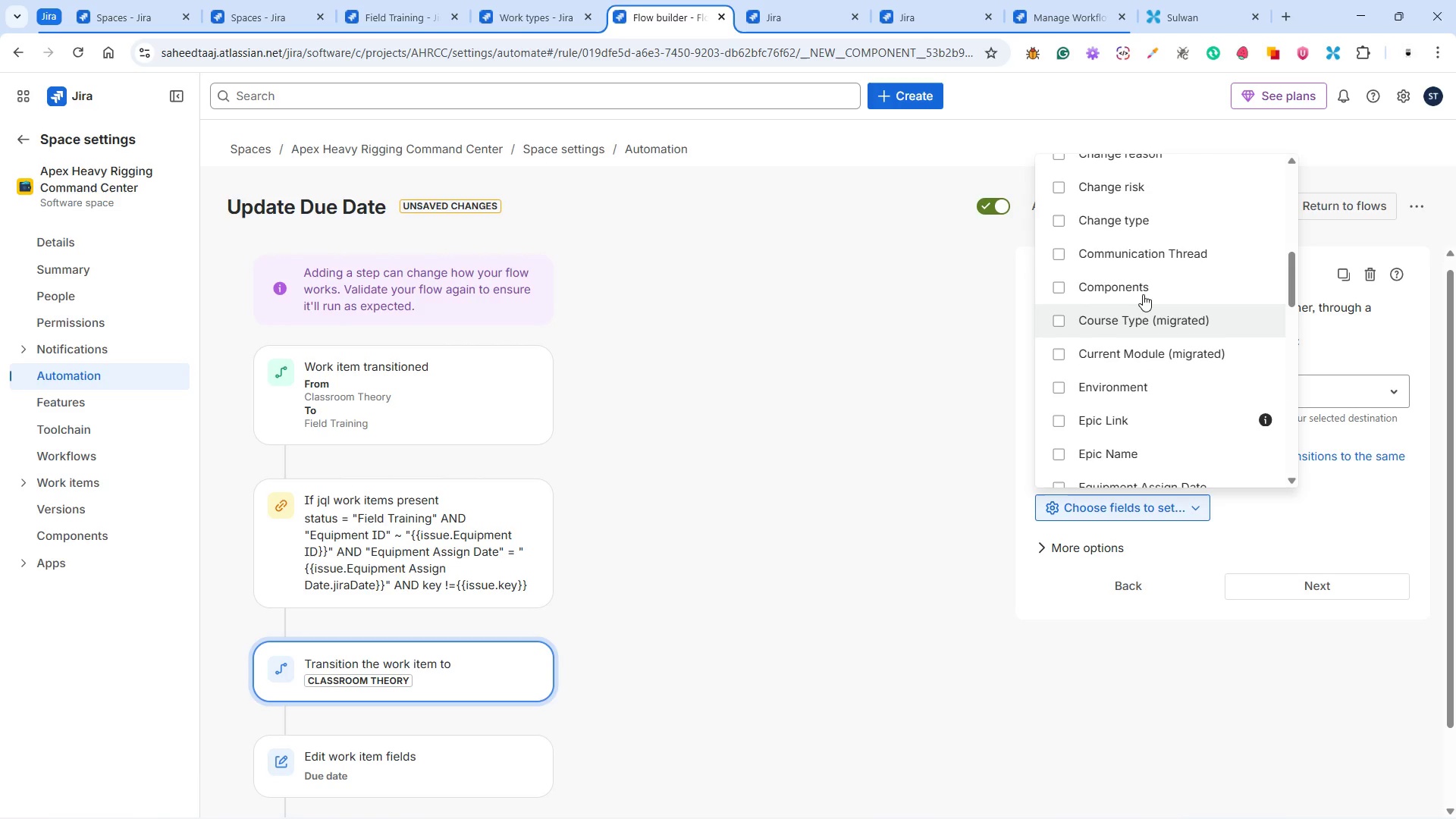 
left_click([1130, 253])
 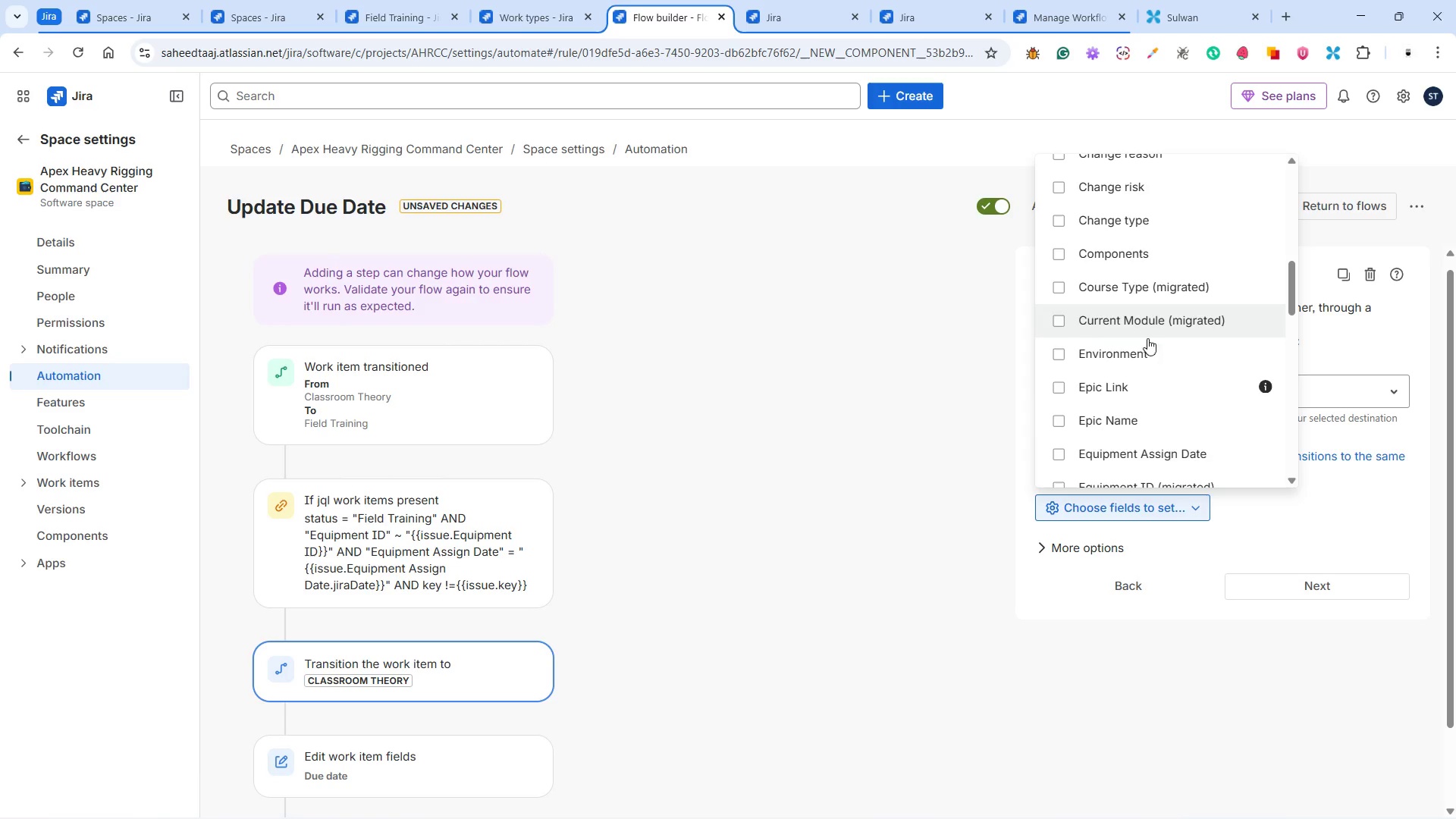 
mouse_move([1232, 516])
 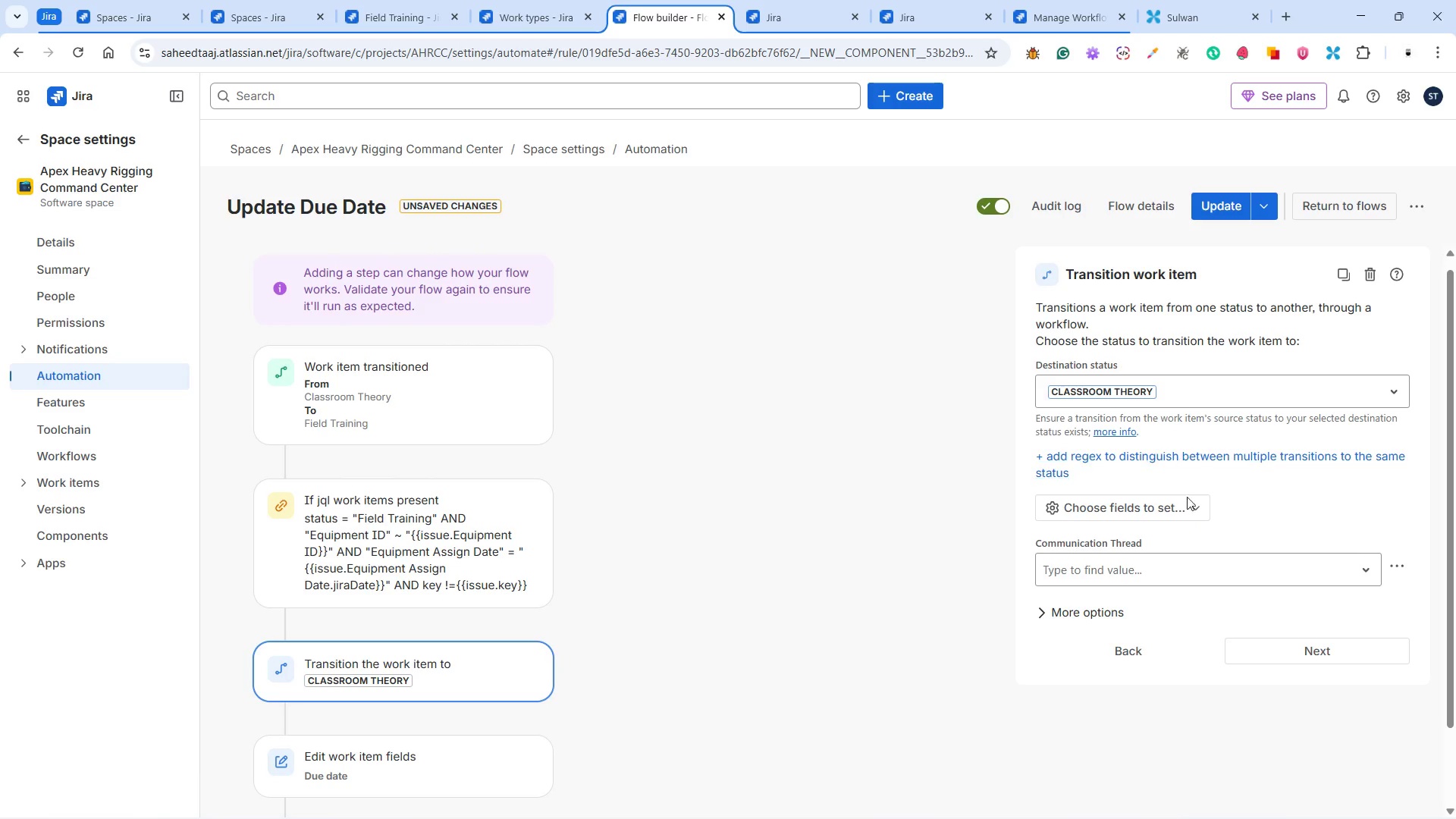 
left_click([1190, 555])
 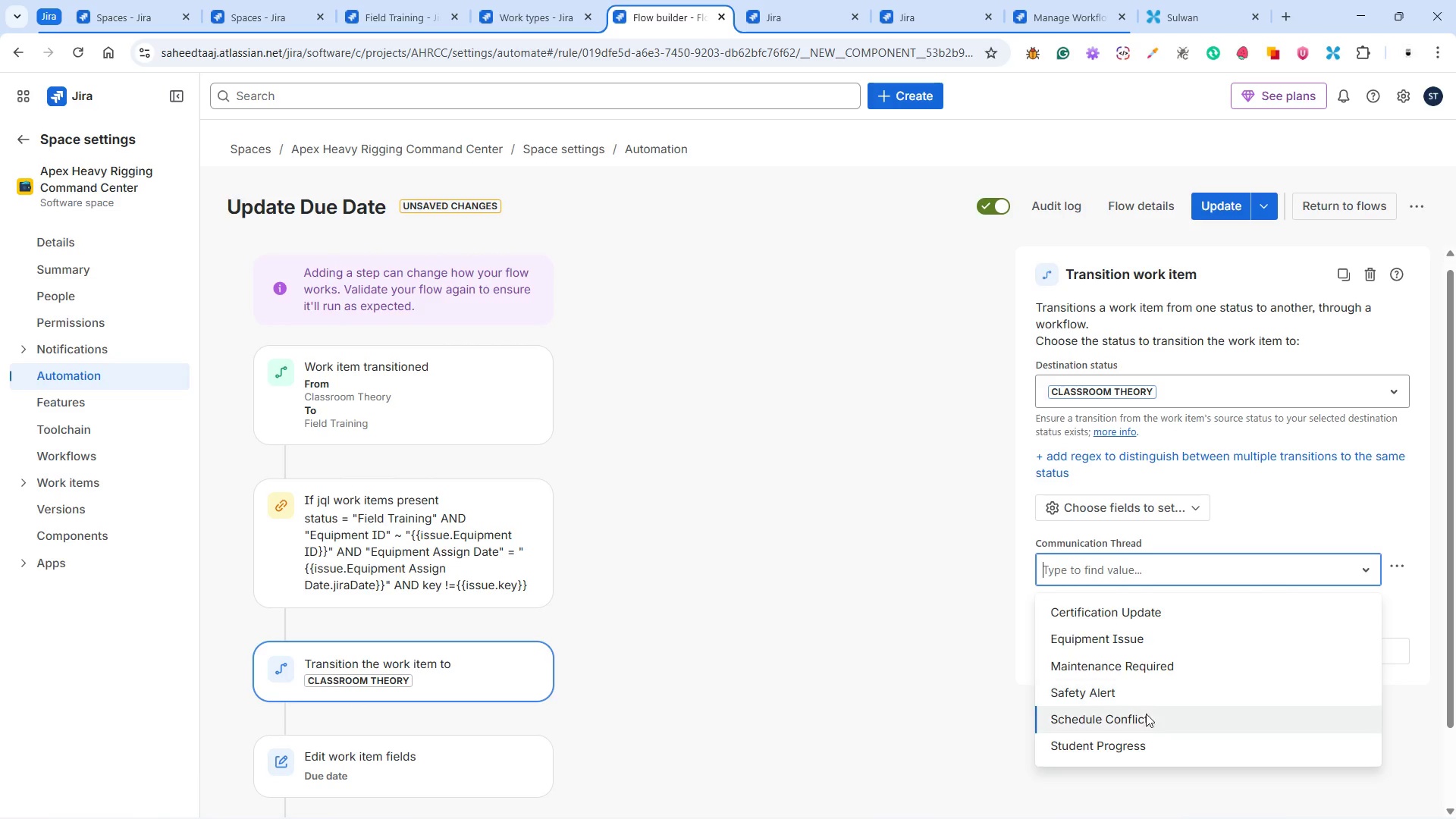 
left_click([1134, 723])
 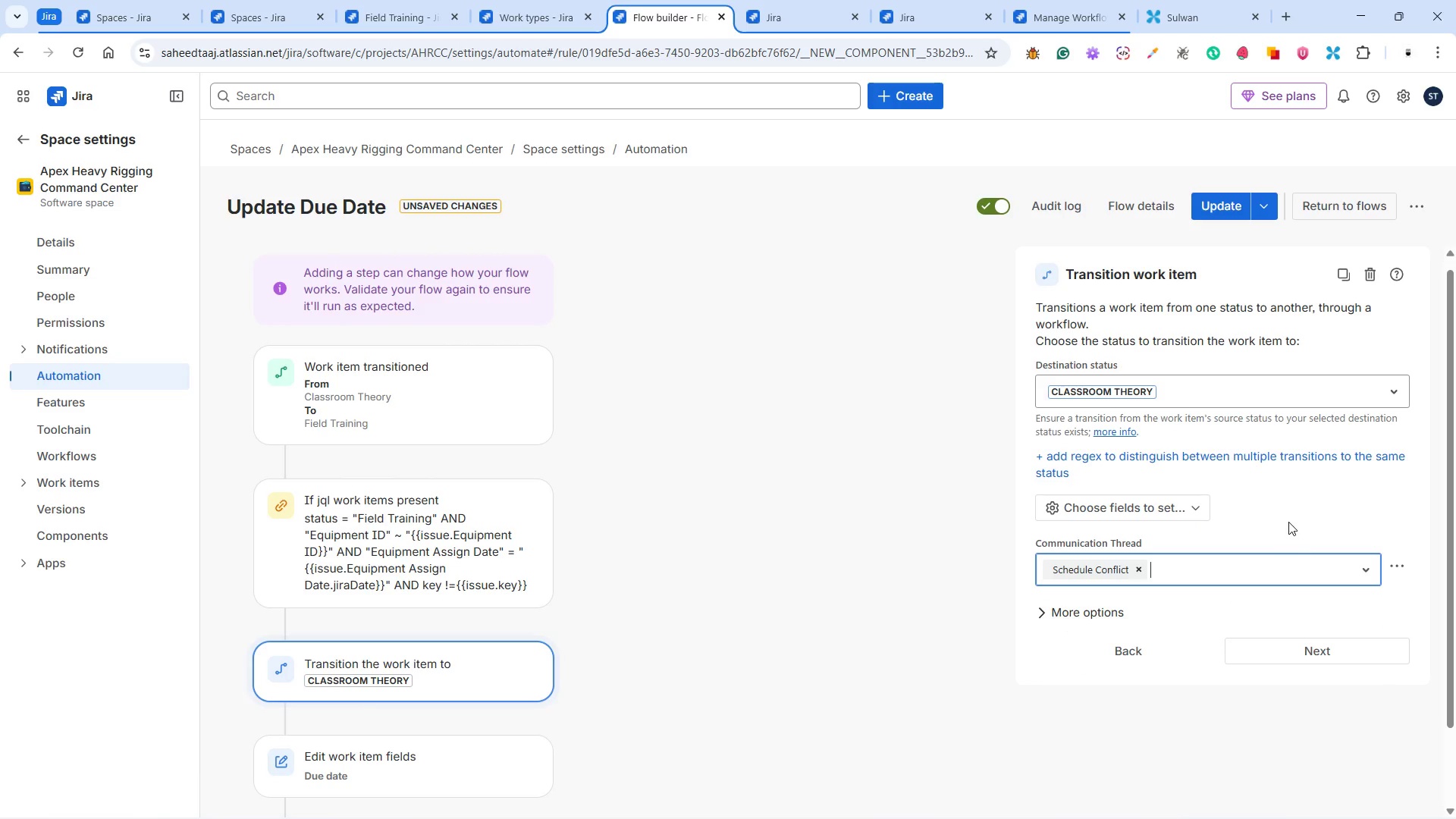 
left_click([1288, 519])
 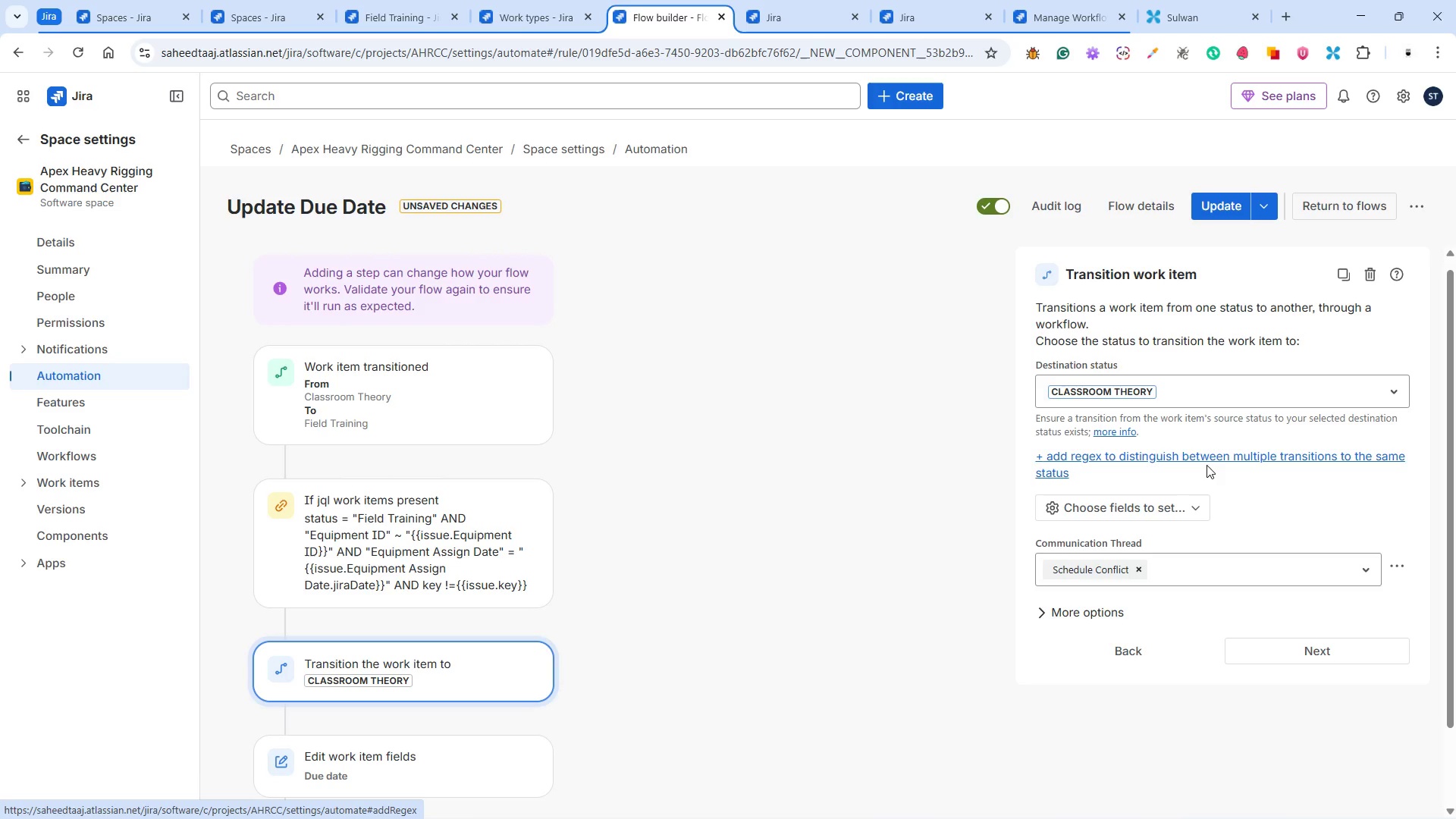 
wait(16.25)
 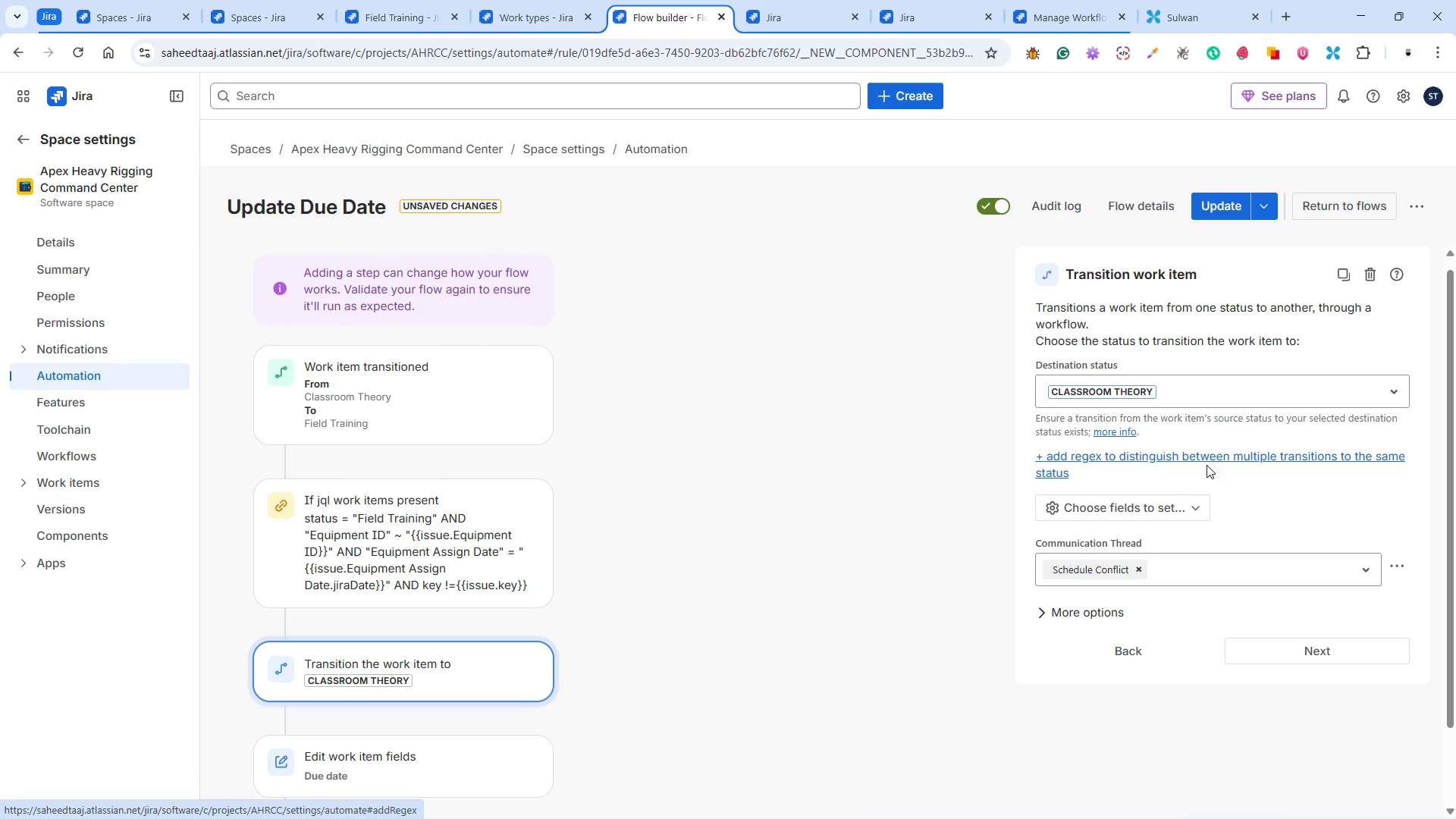 
scroll: coordinate [1230, 485], scroll_direction: down, amount: 5.0
 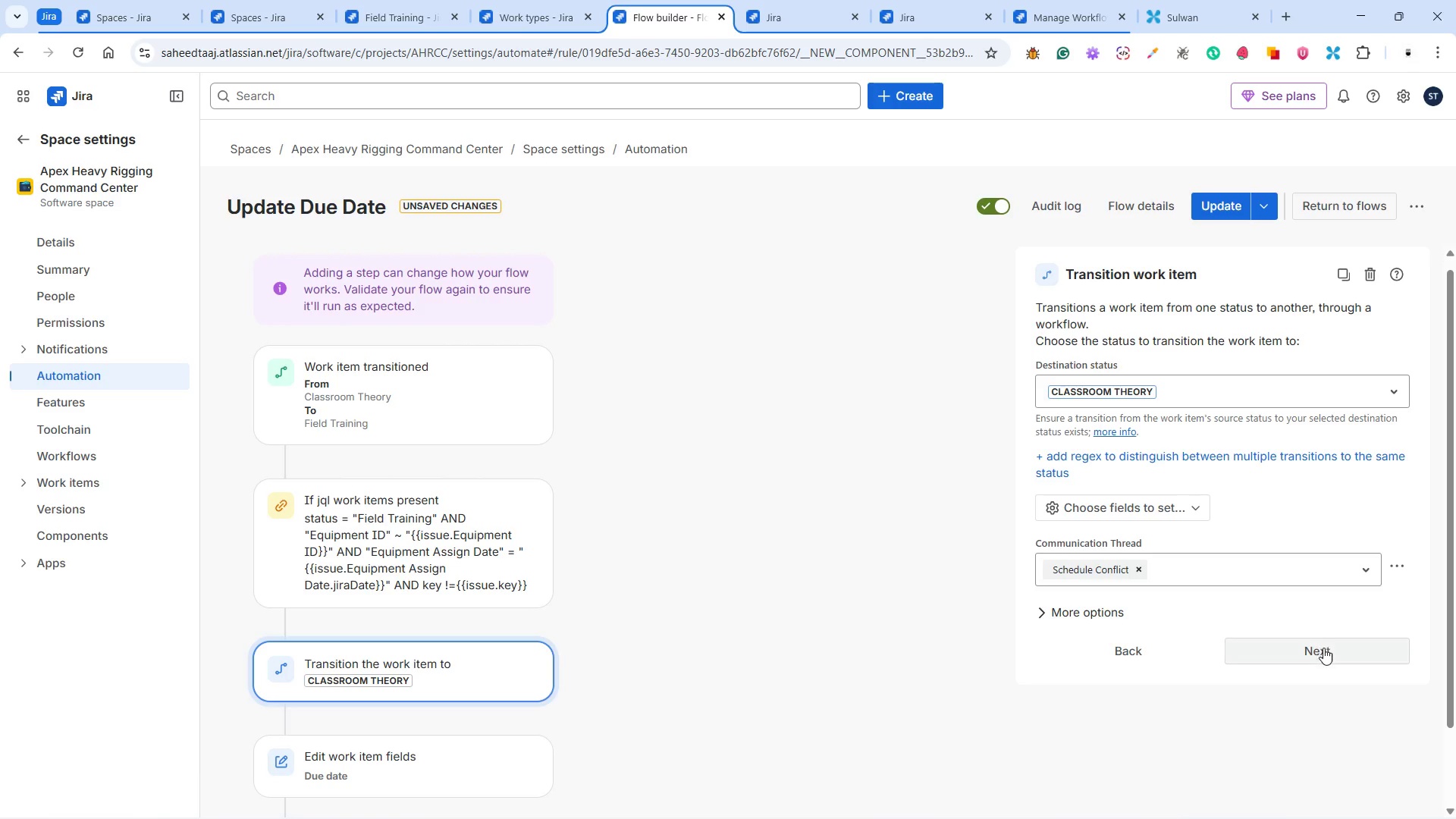 
left_click([1324, 651])
 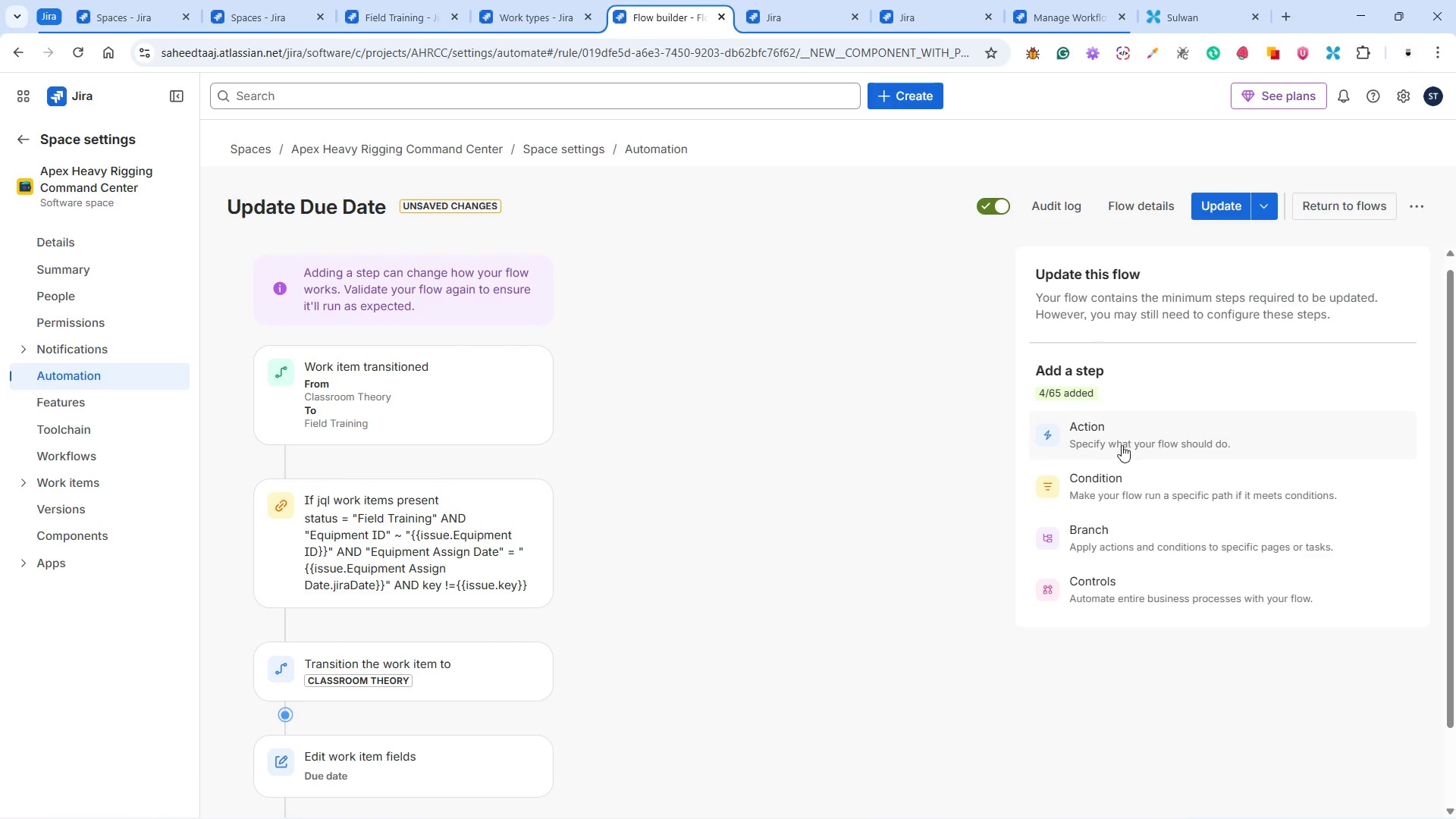 
left_click([1117, 438])
 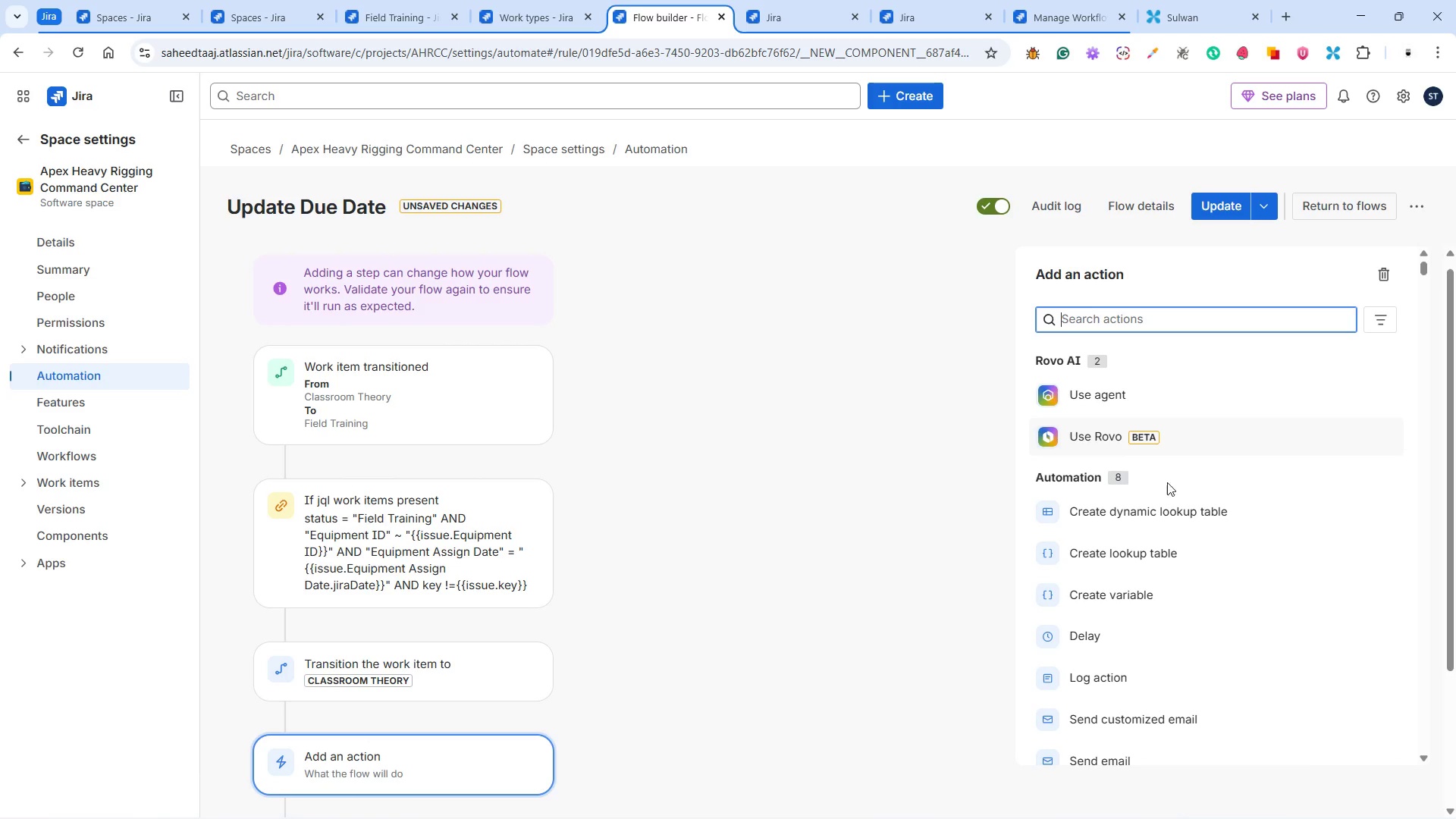 
scroll: coordinate [1188, 494], scroll_direction: down, amount: 9.0
 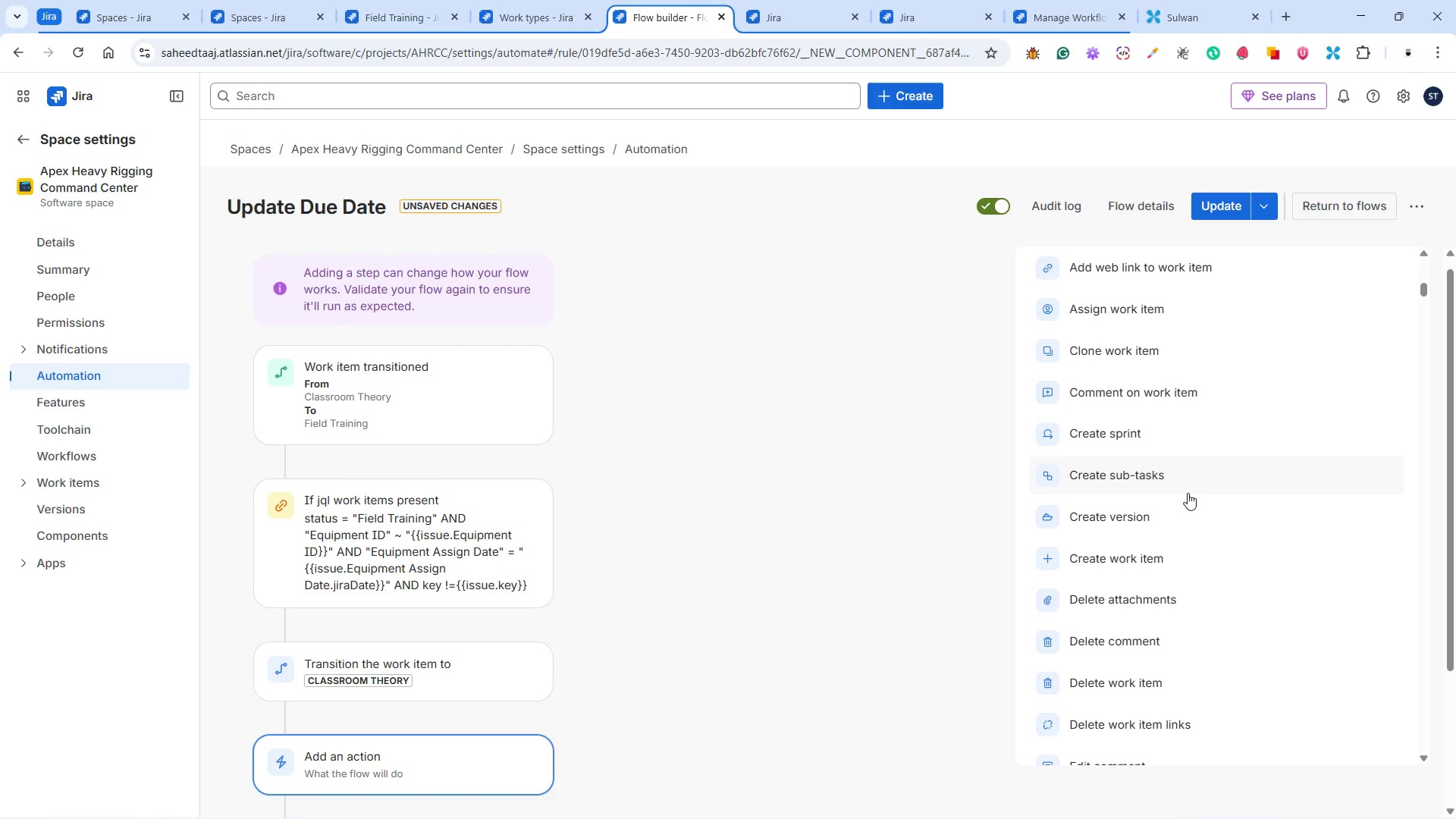 
wait(12.39)
 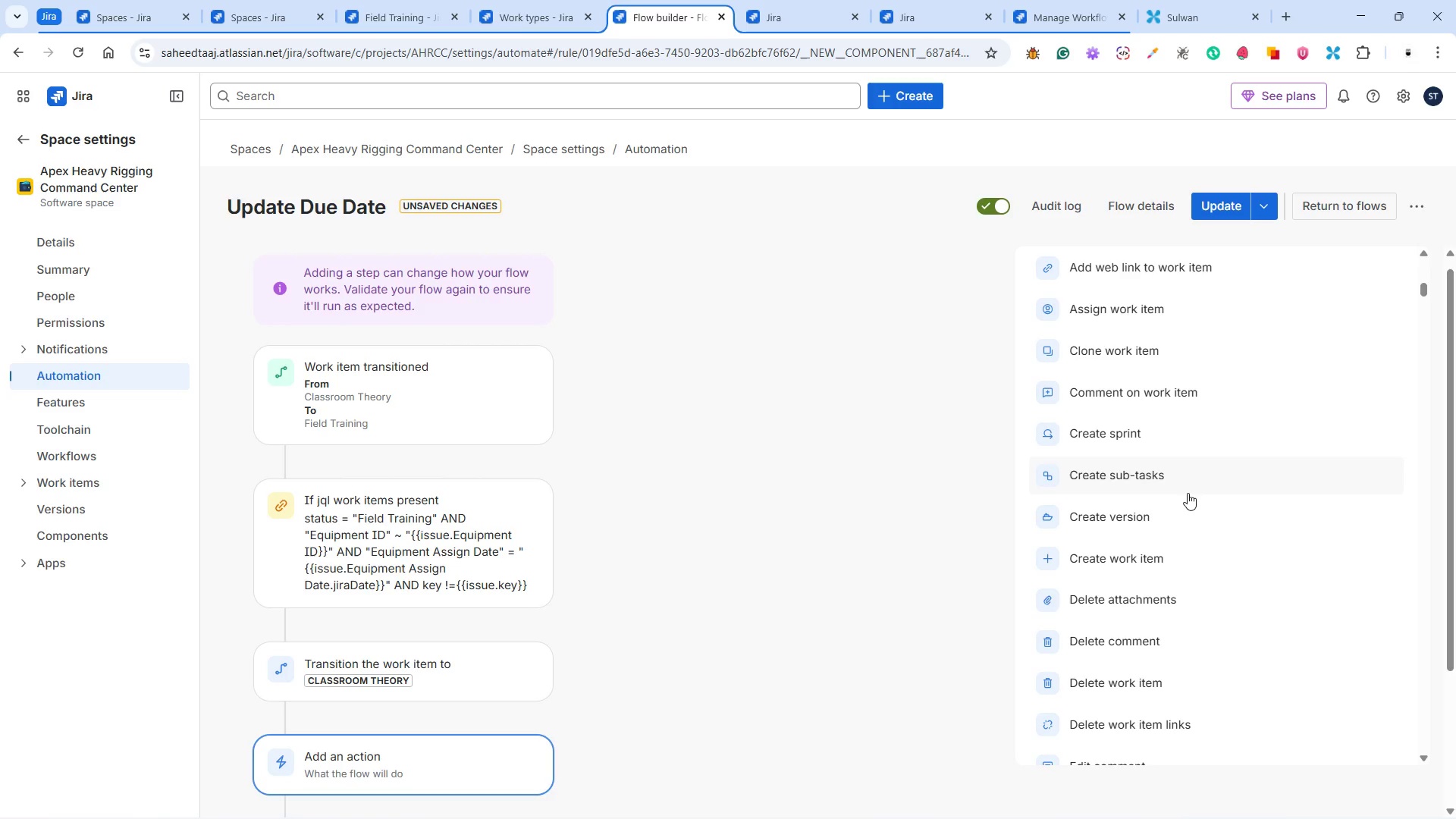 
scroll: coordinate [1191, 493], scroll_direction: down, amount: 1.0
 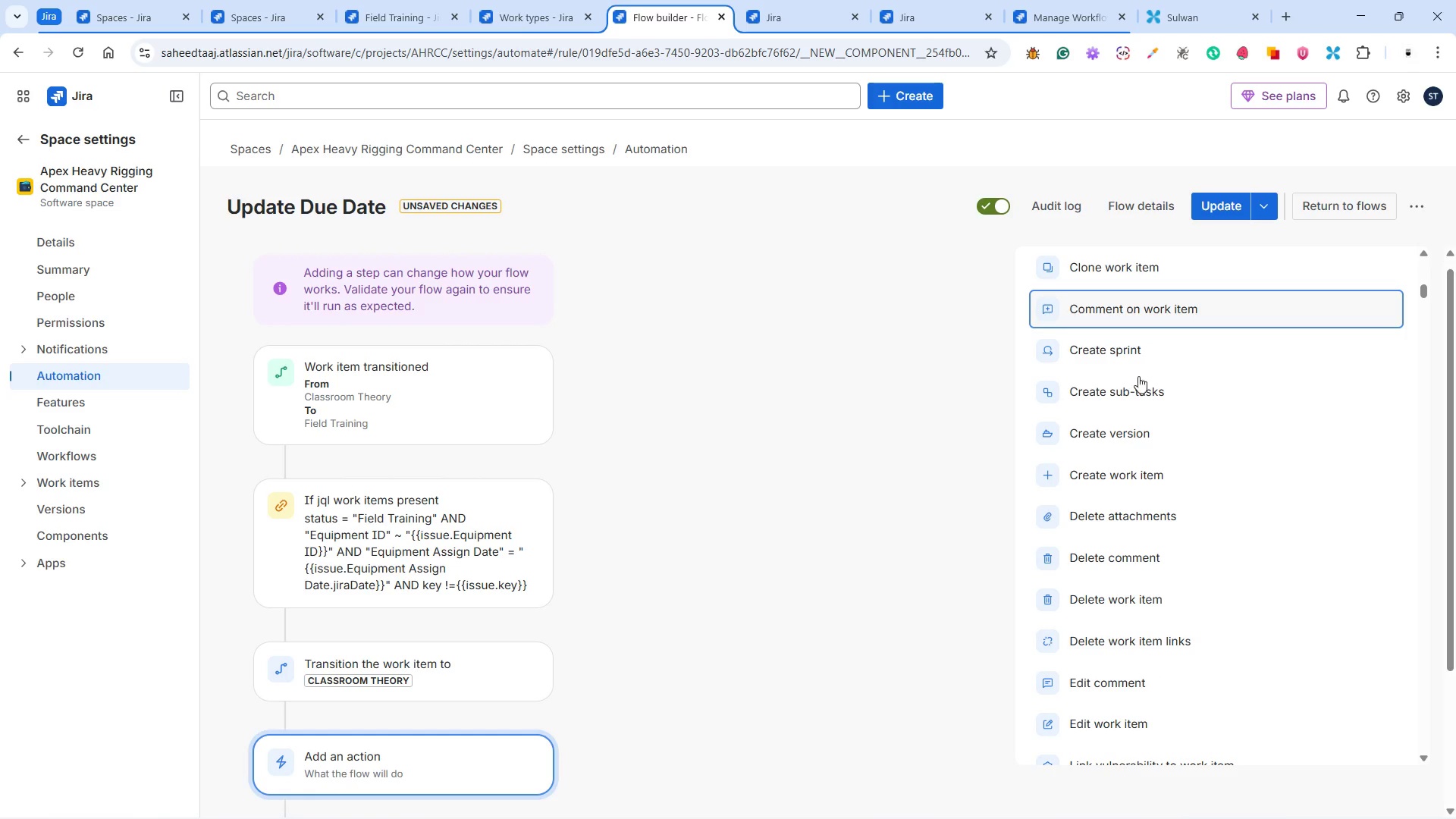 
left_click([1101, 438])
 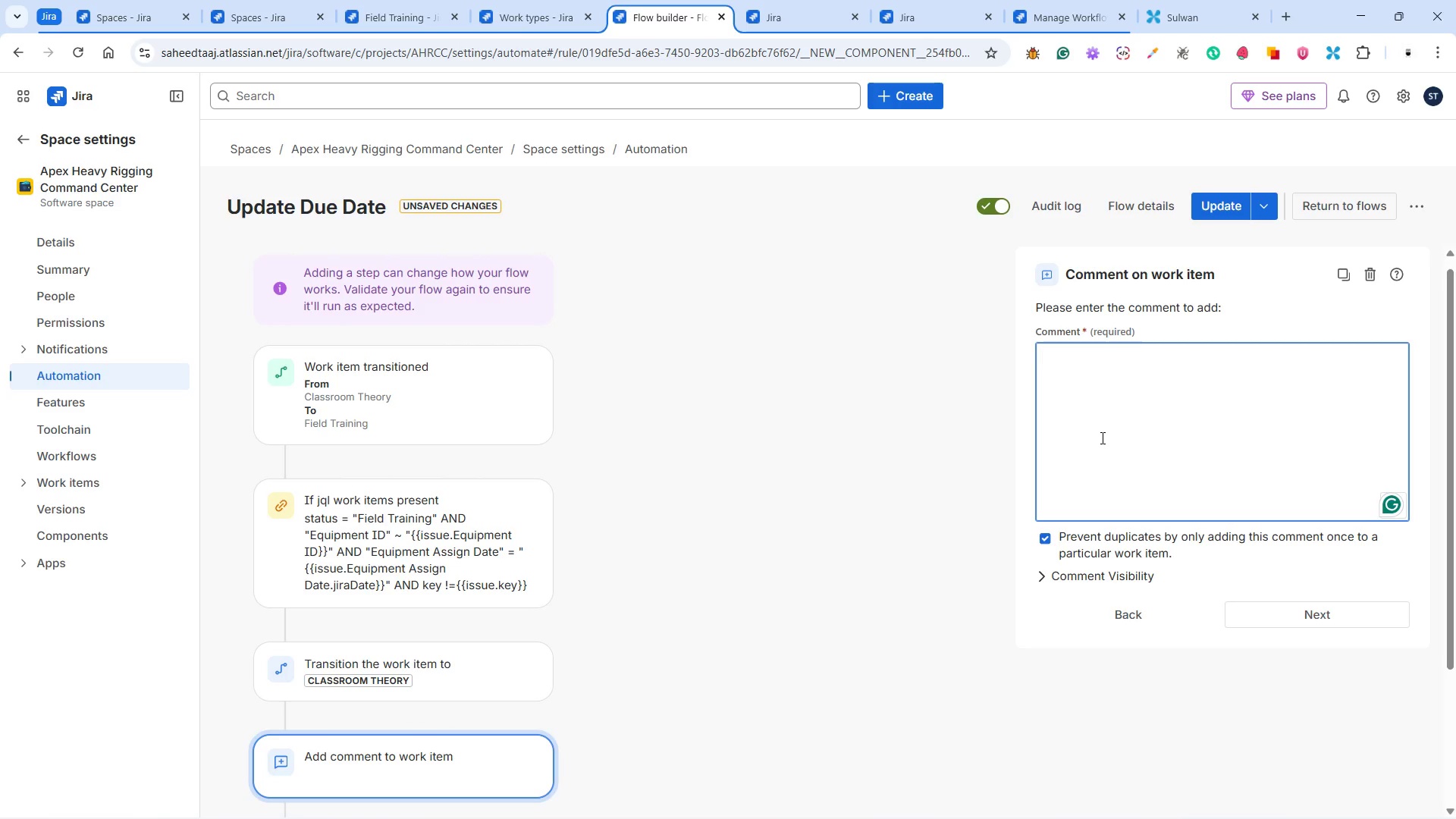 
wait(5.72)
 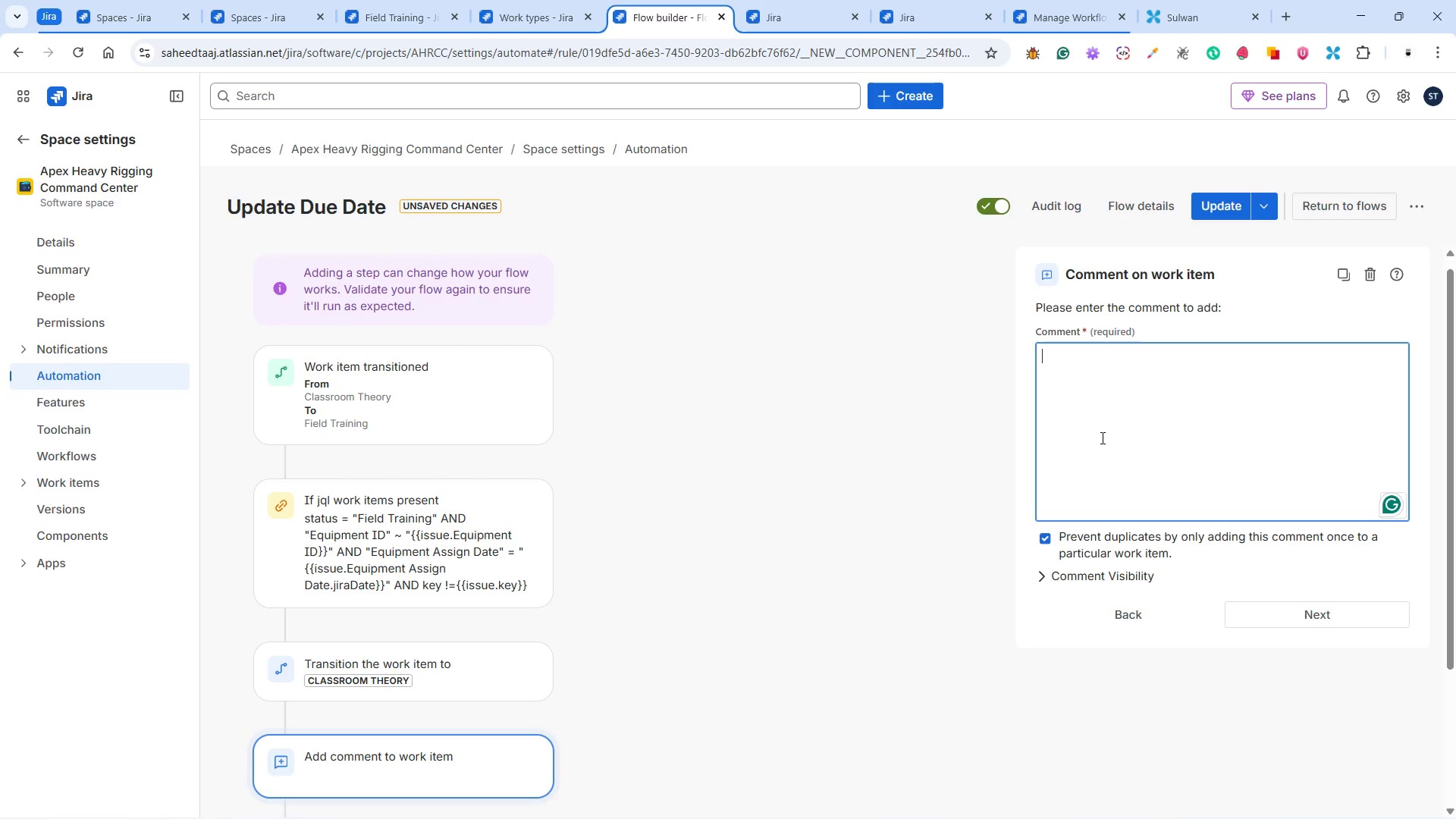 
type(@{{initiator.D)
key(Backspace)
type(displayName}} - Assignment failed. Equio)
key(Backspace)
type(pment )
 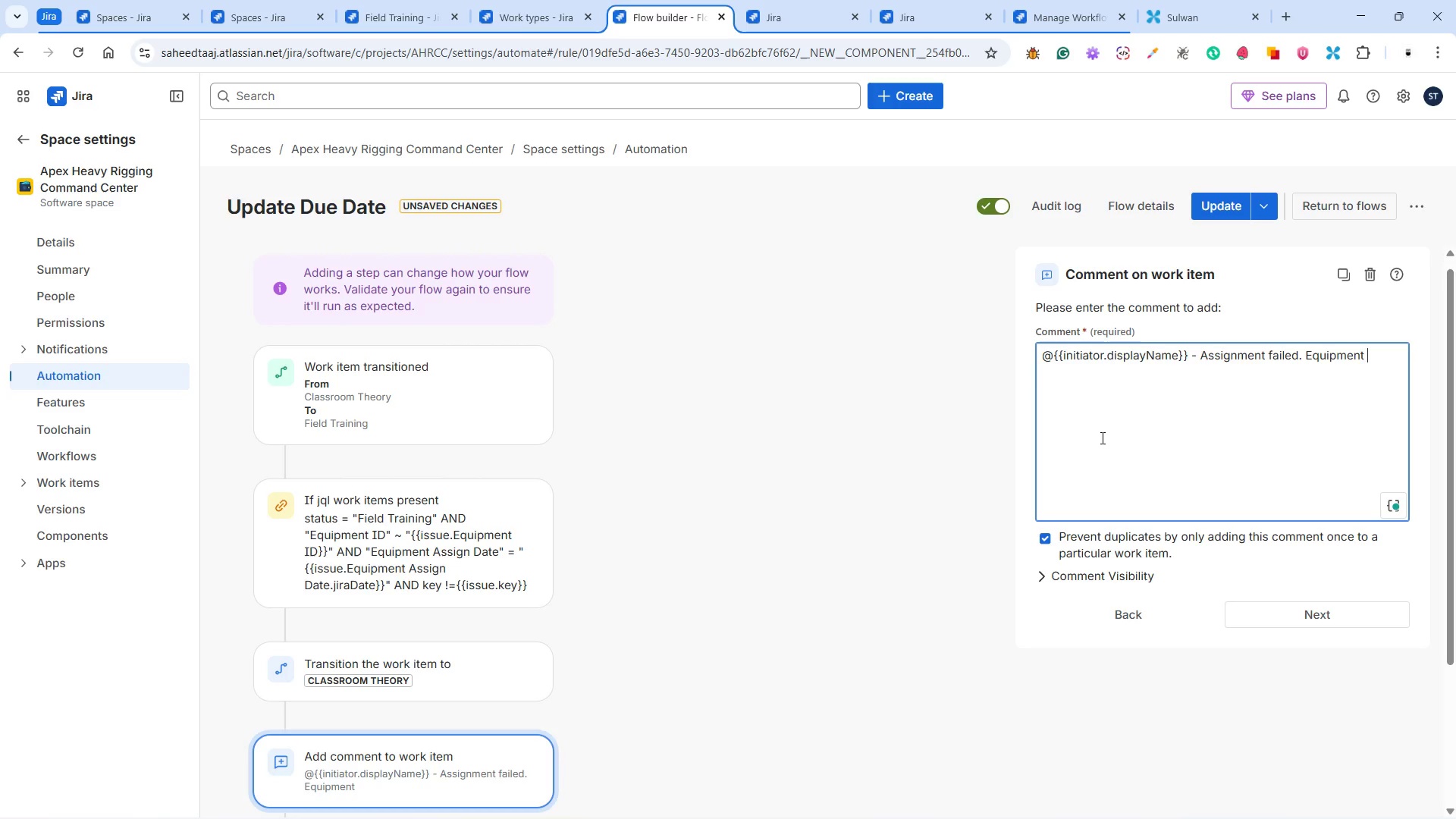 
wait(7.73)
 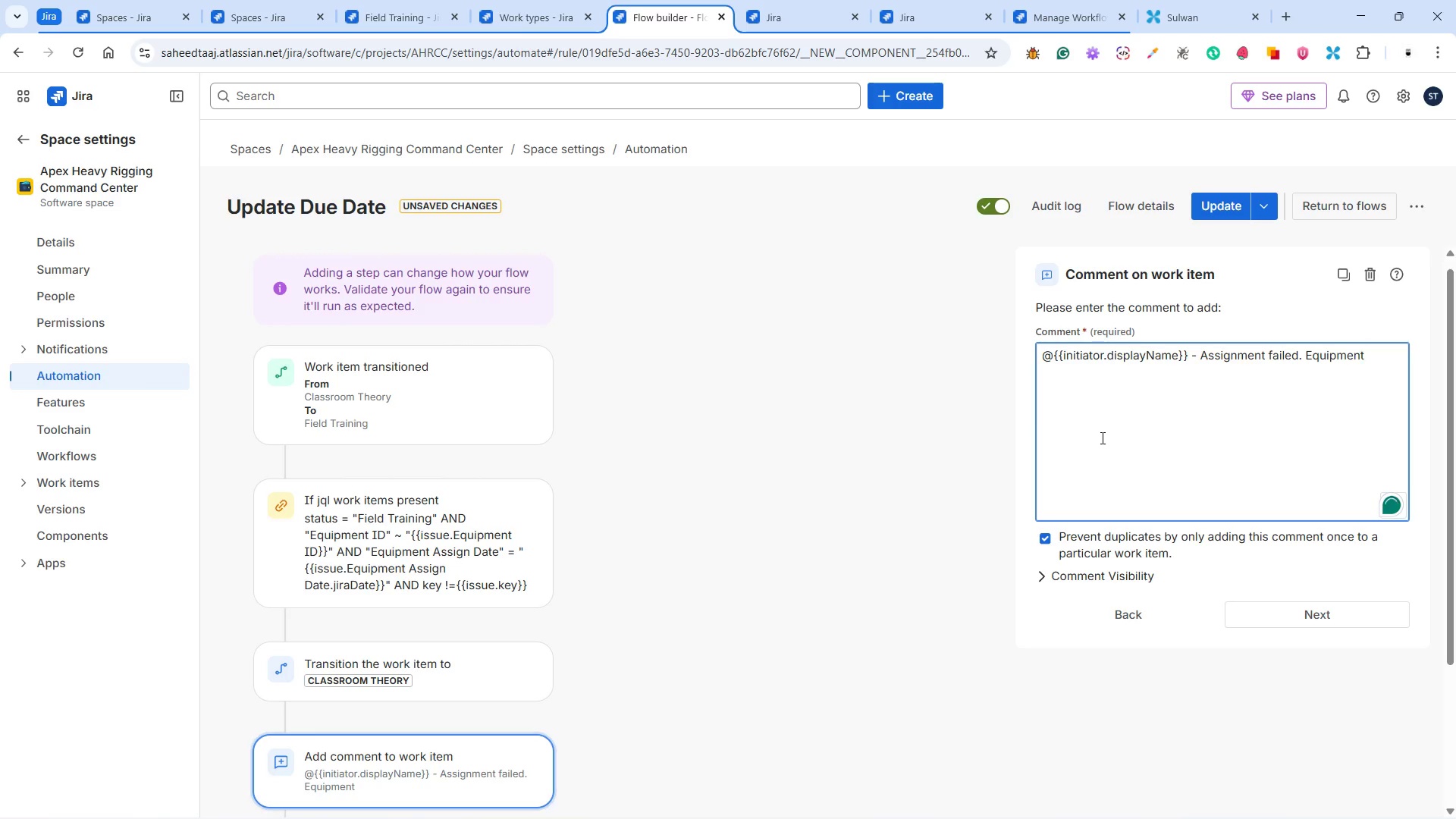 
type({{issue.Equipem)
key(Backspace)
key(Backspace)
type(mne)
key(Backspace)
key(Backspace)
type(ent ID}} is already booked for this dt)
key(Backspace)
type(ate.)
 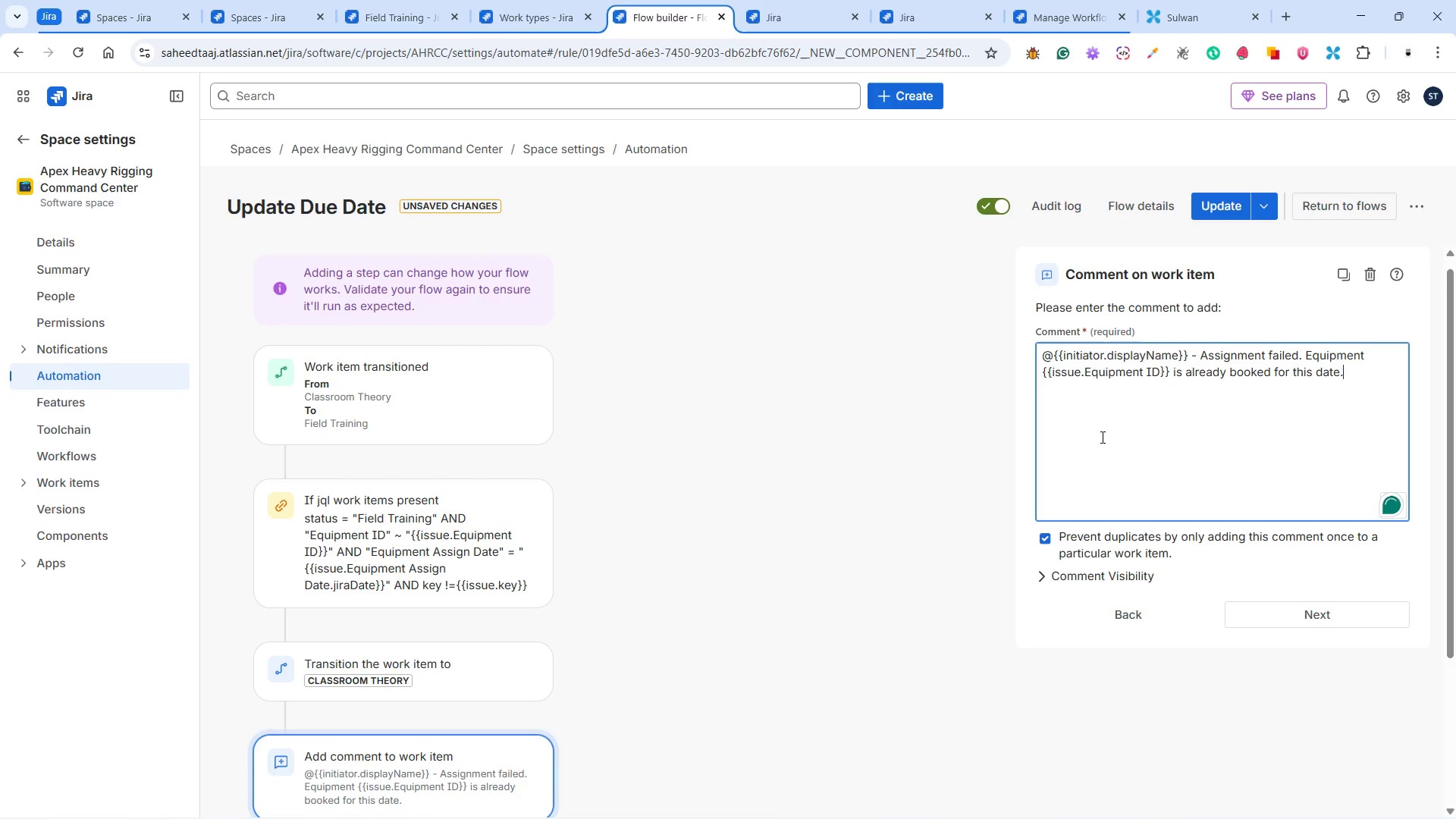 
scroll: coordinate [482, 553], scroll_direction: down, amount: 8.0
 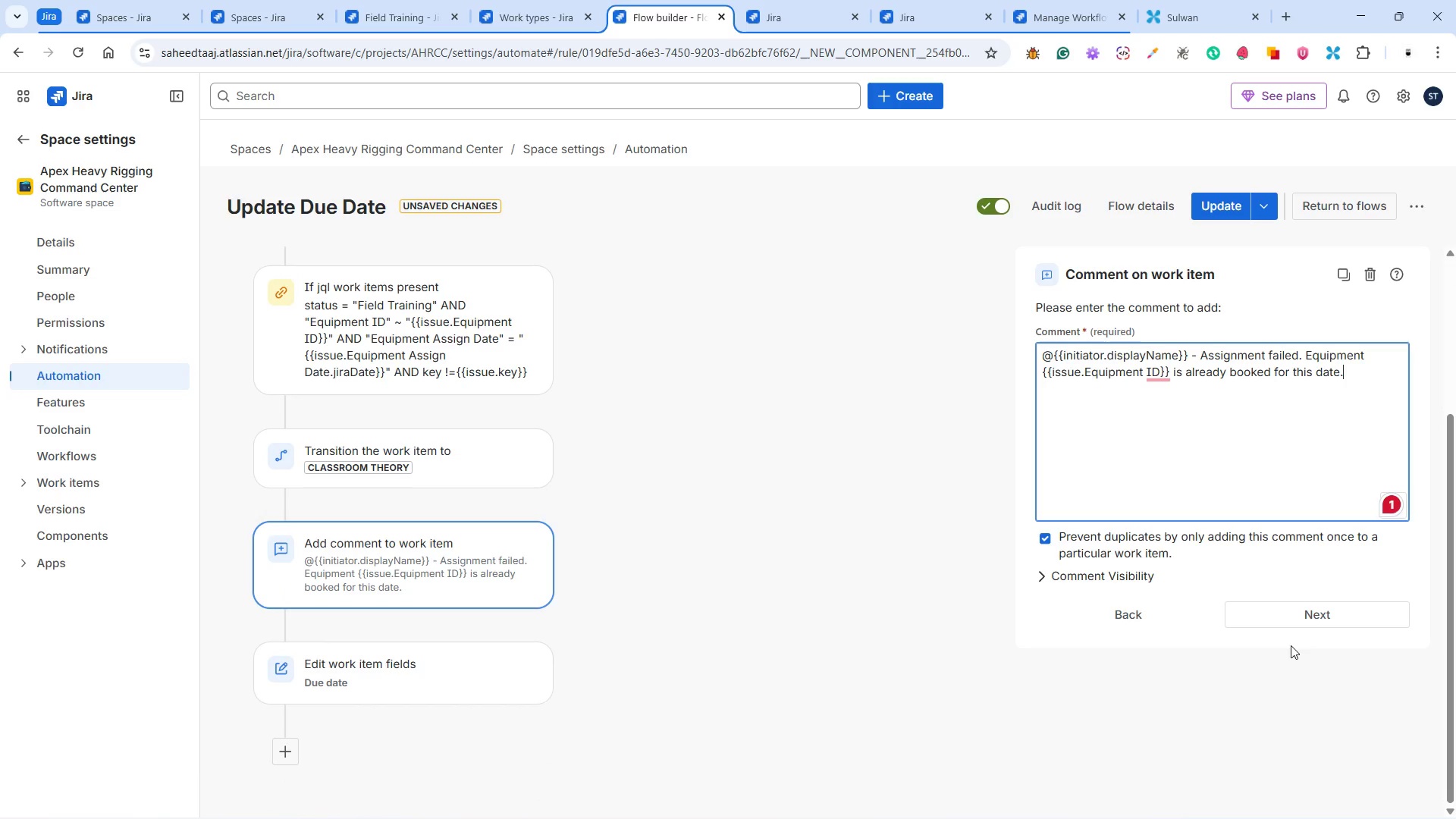 
left_click([1316, 620])
 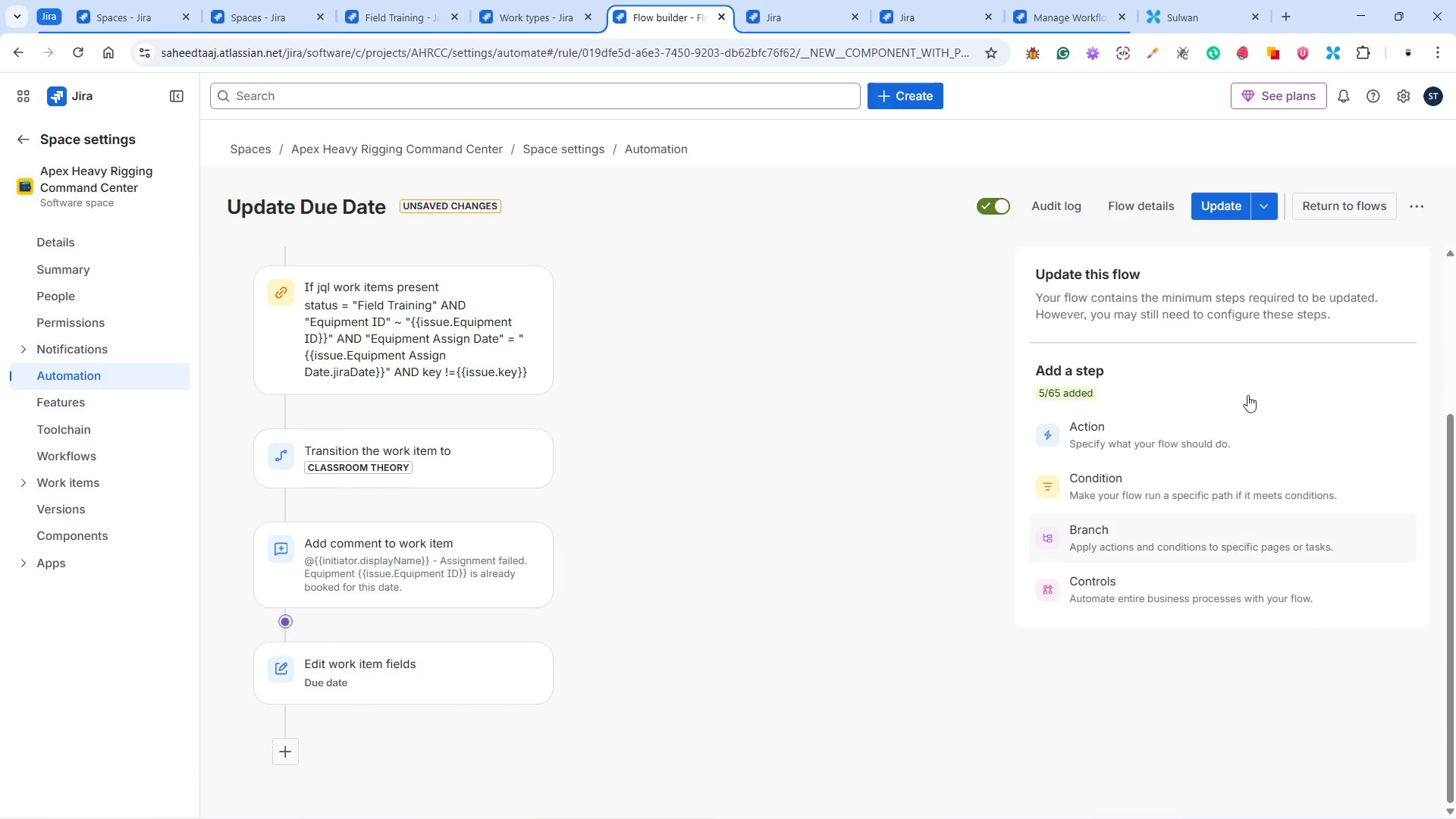 
left_click([1213, 193])
 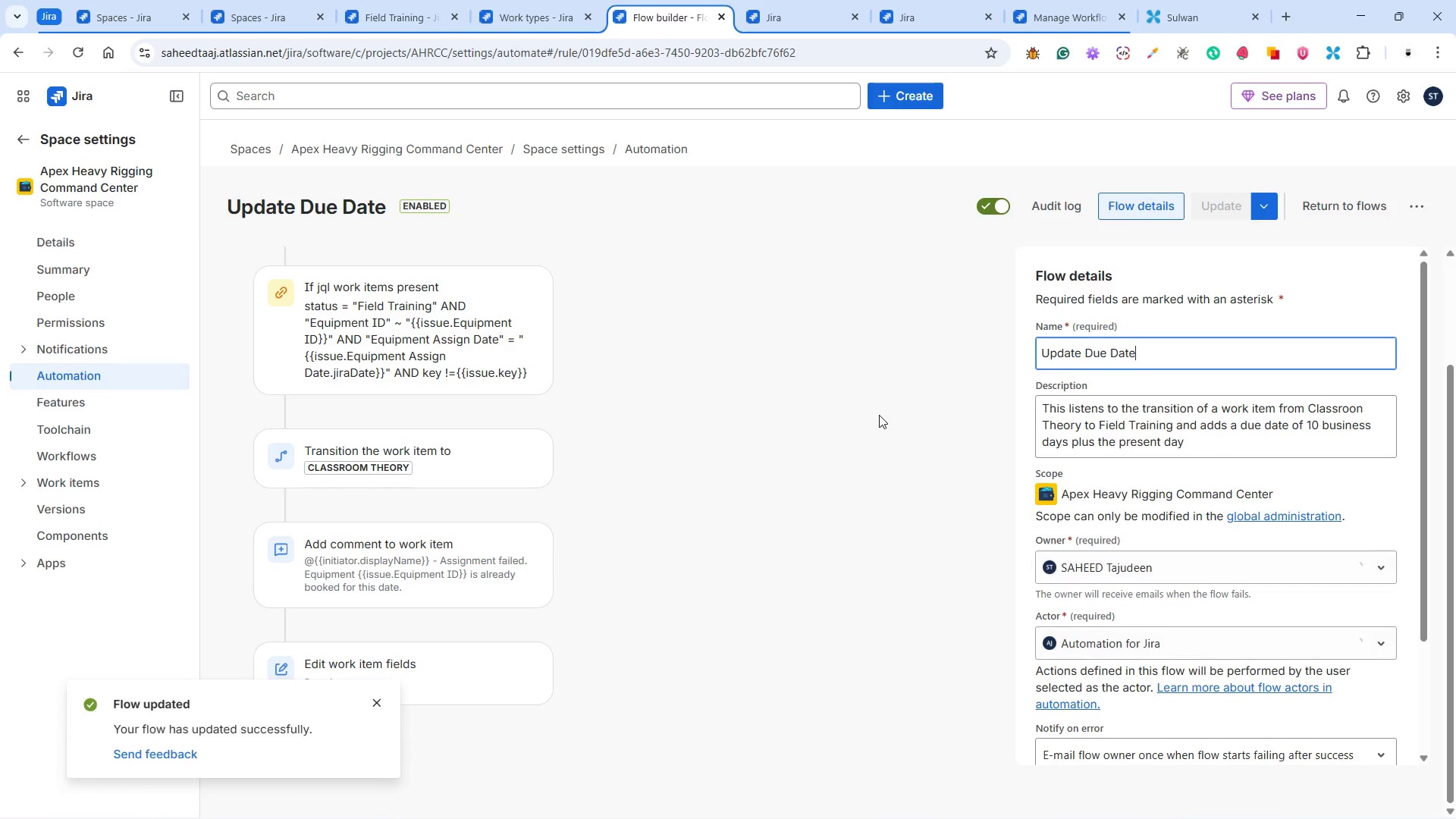 
wait(8.23)
 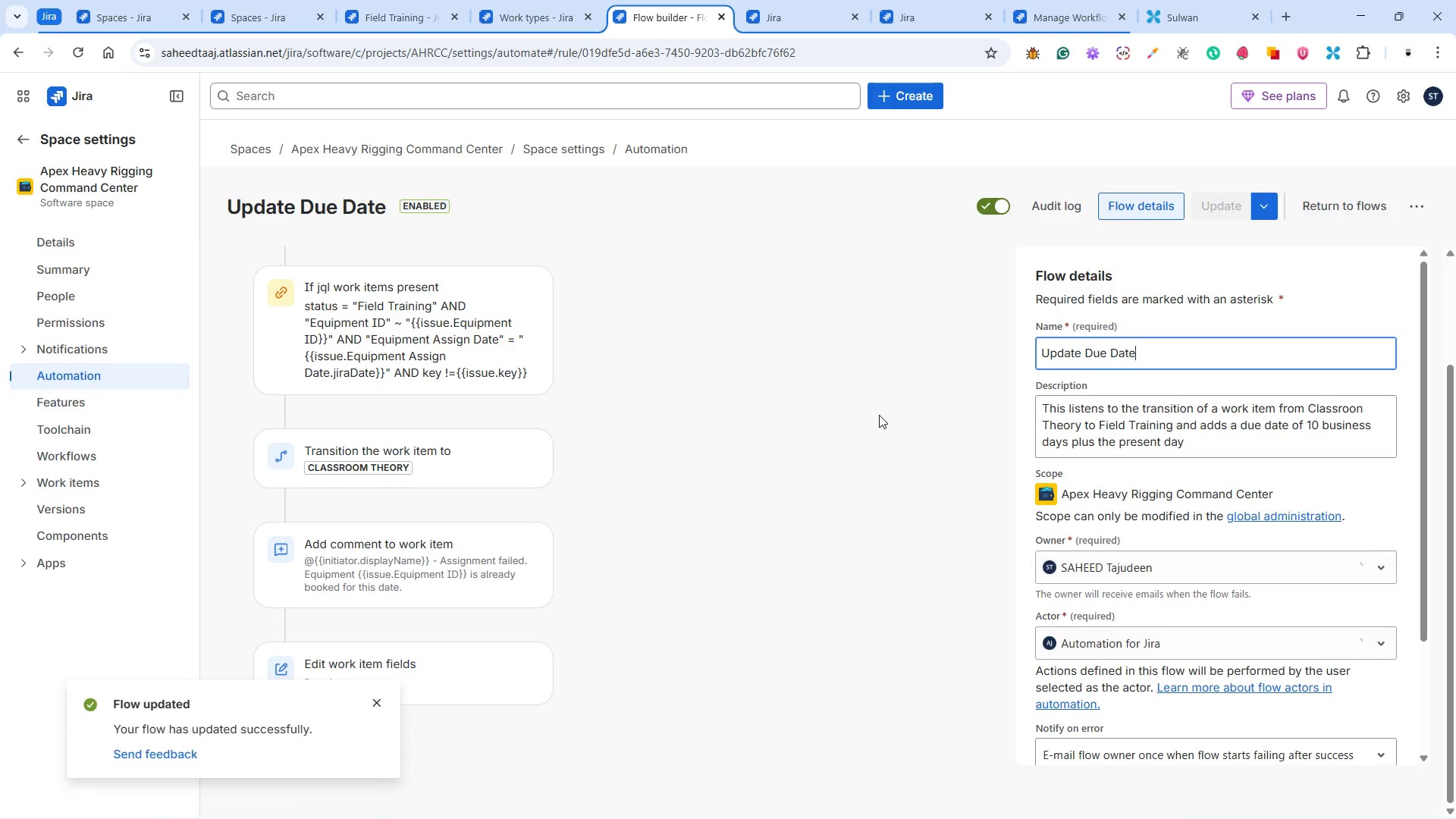 
left_click([381, 16])
 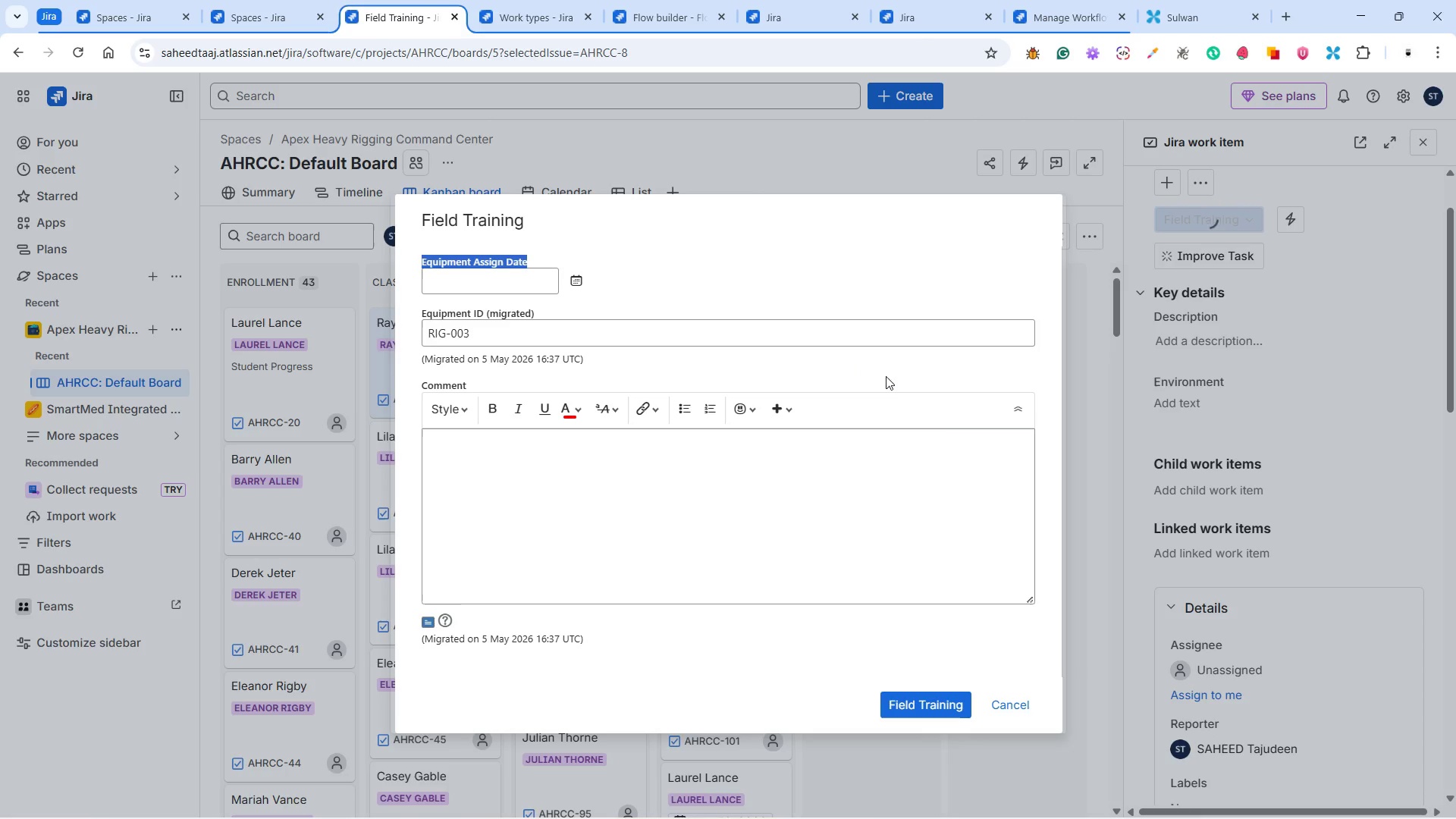 
left_click([1012, 717])
 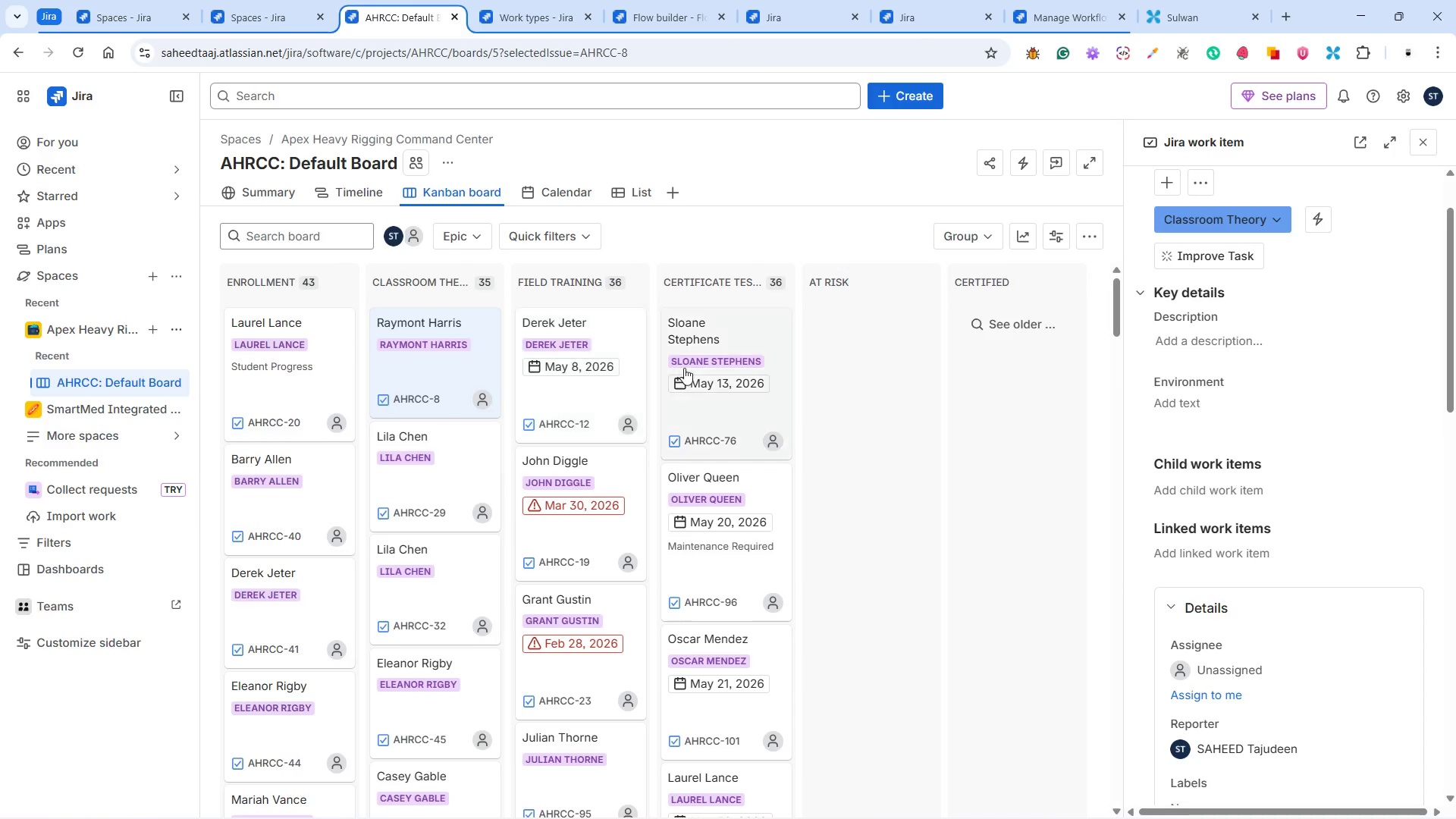 
wait(8.5)
 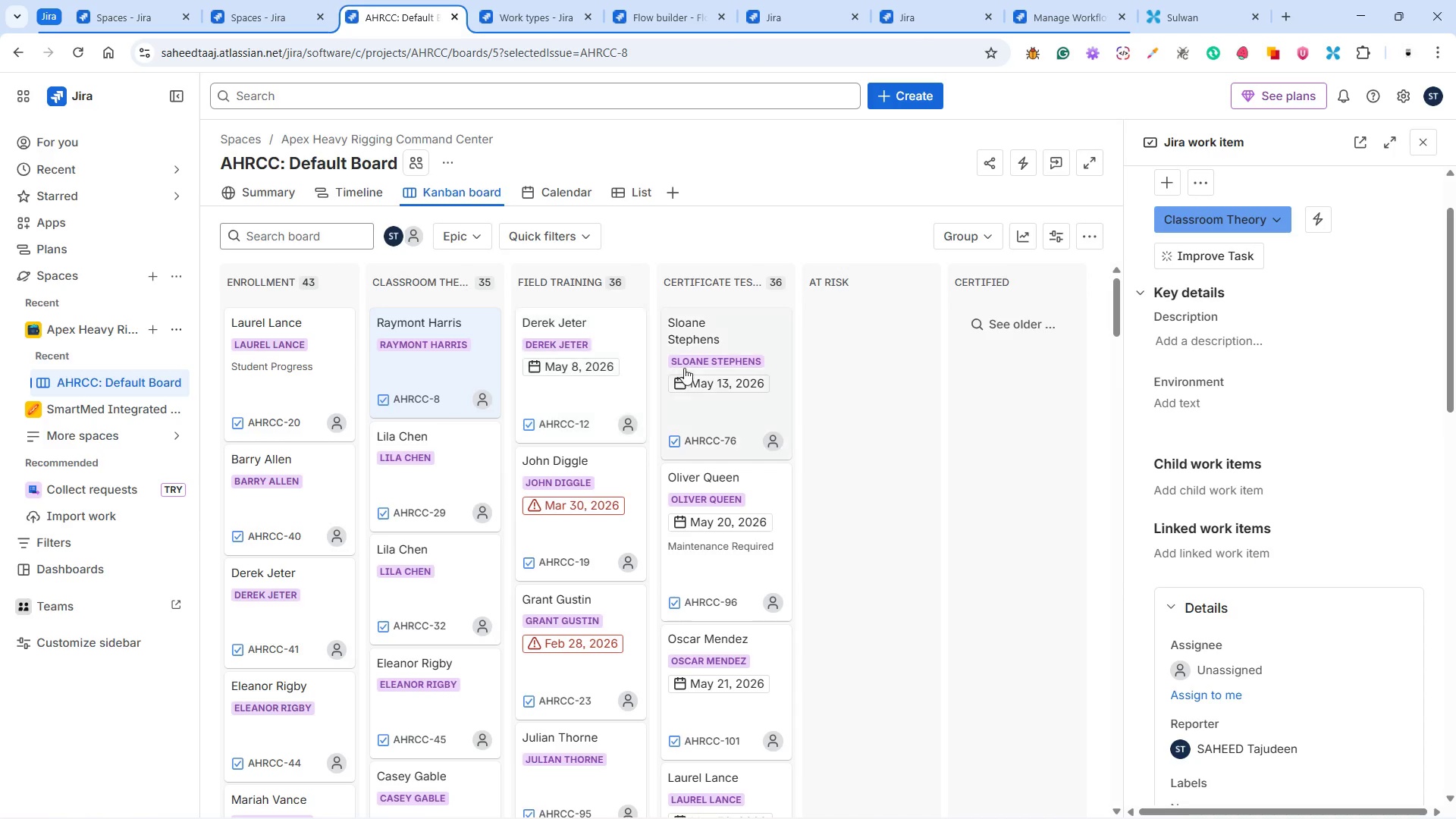 
left_click([711, 406])
 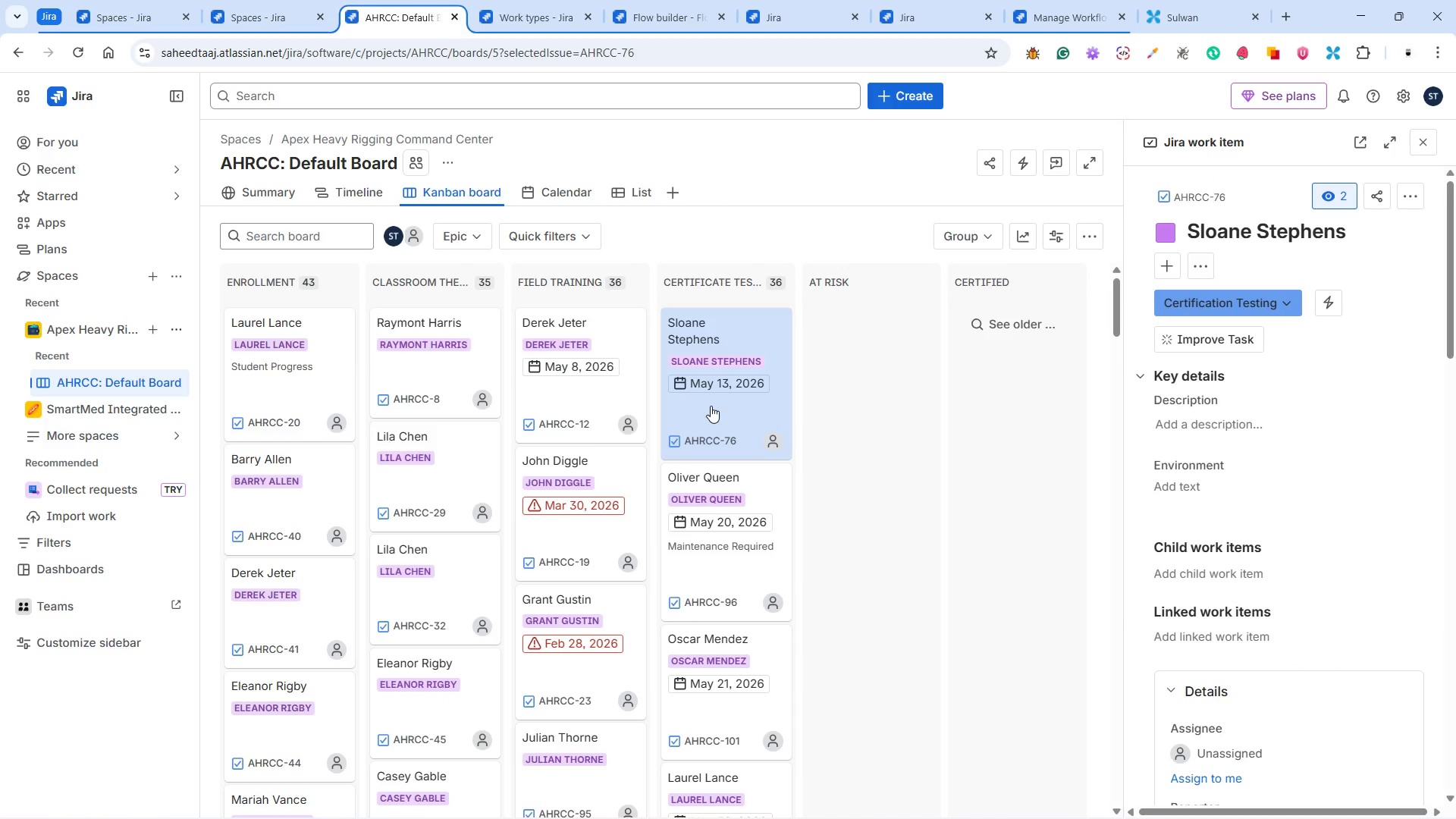 
mouse_move([552, 396])
 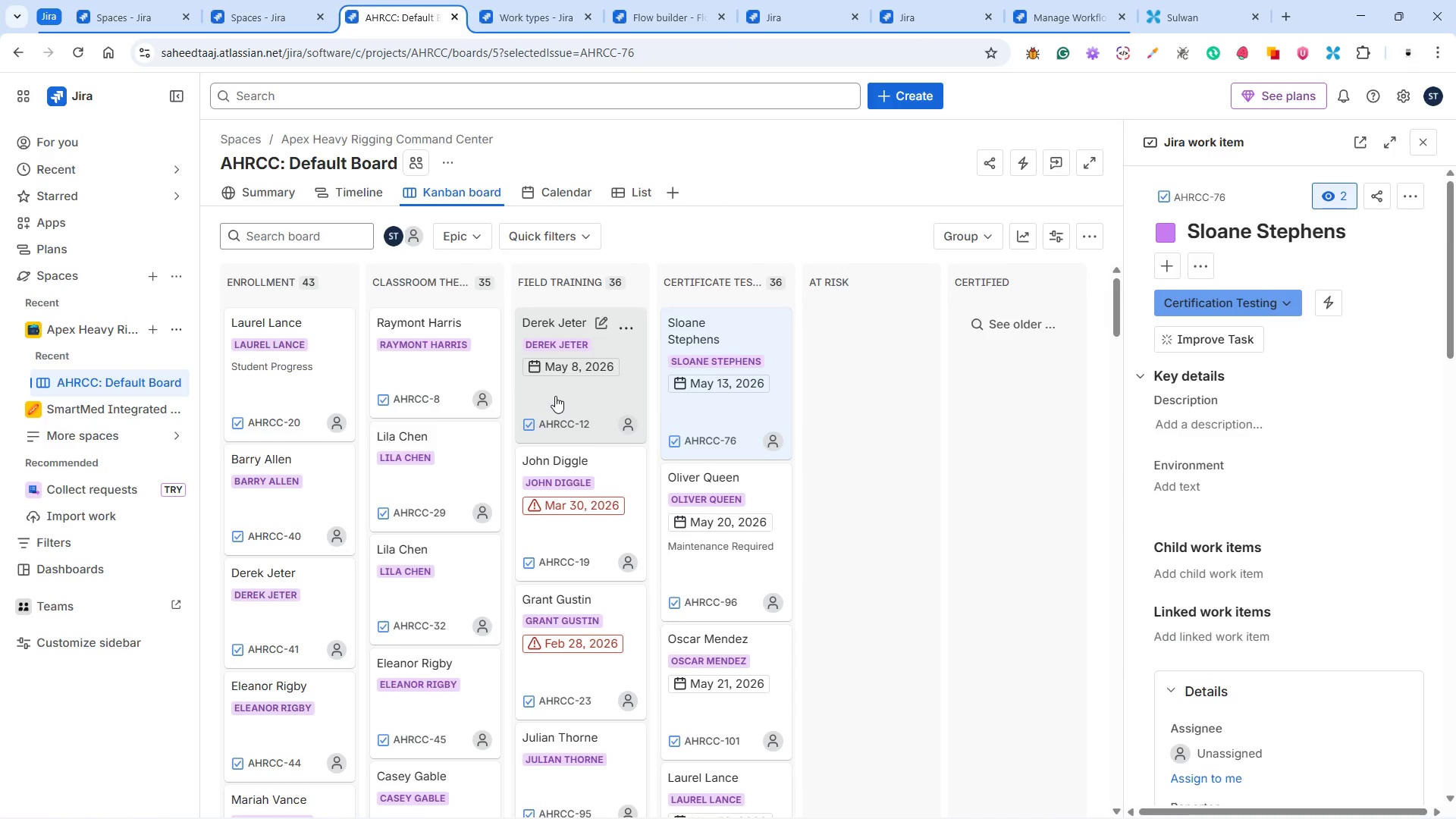 
left_click([555, 396])
 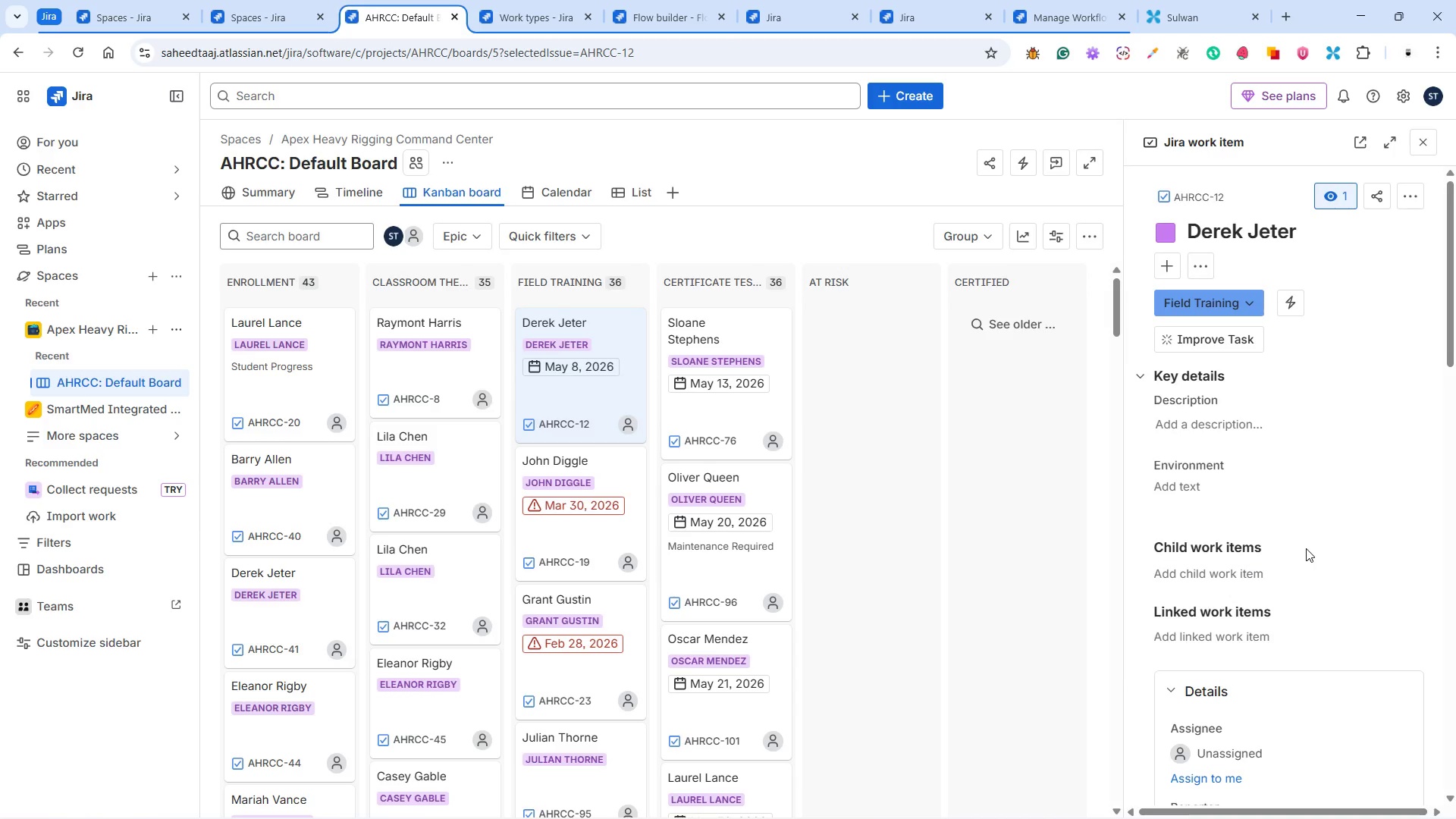 
wait(6.86)
 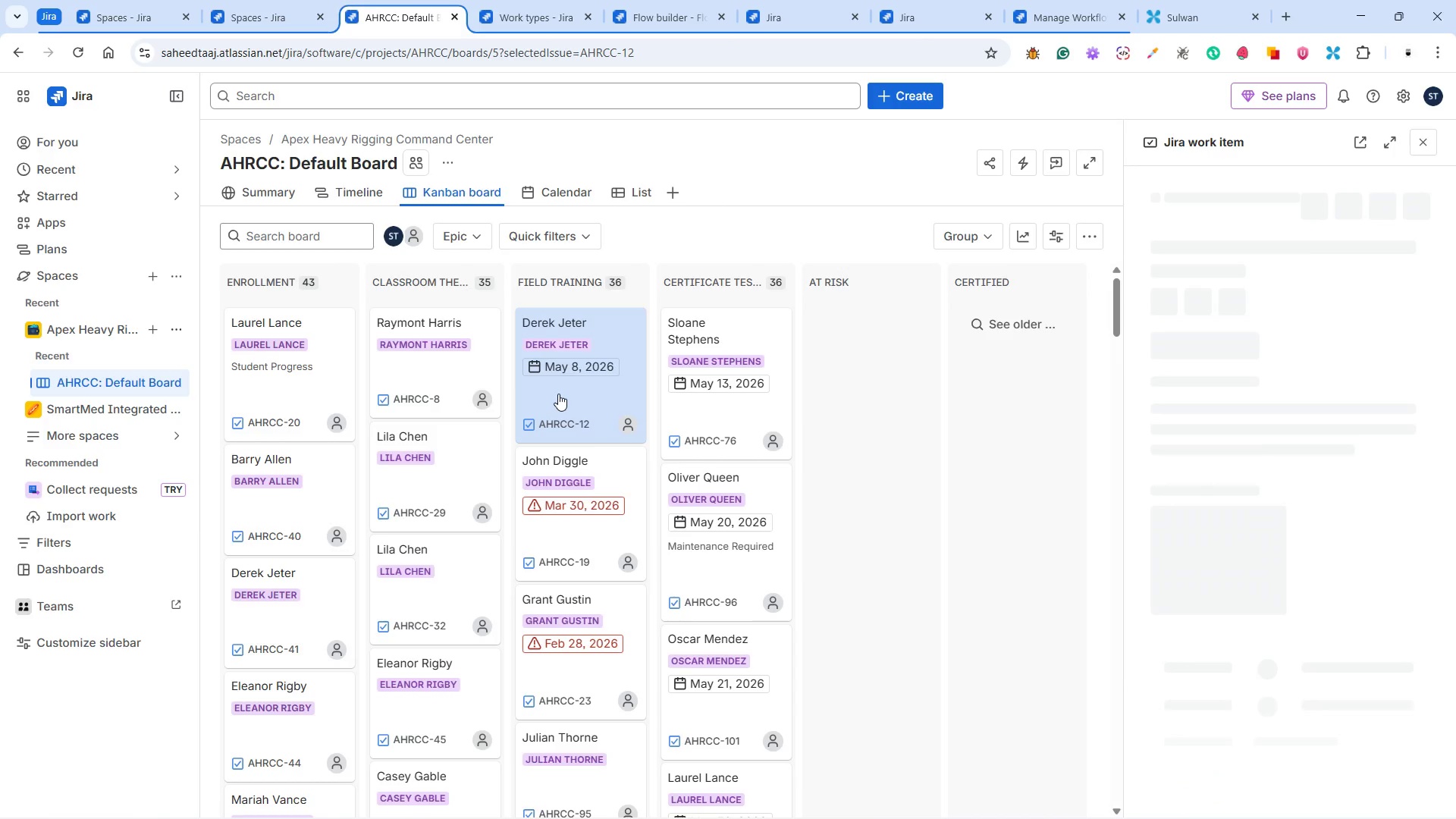 
scroll: coordinate [1307, 555], scroll_direction: down, amount: 12.0
 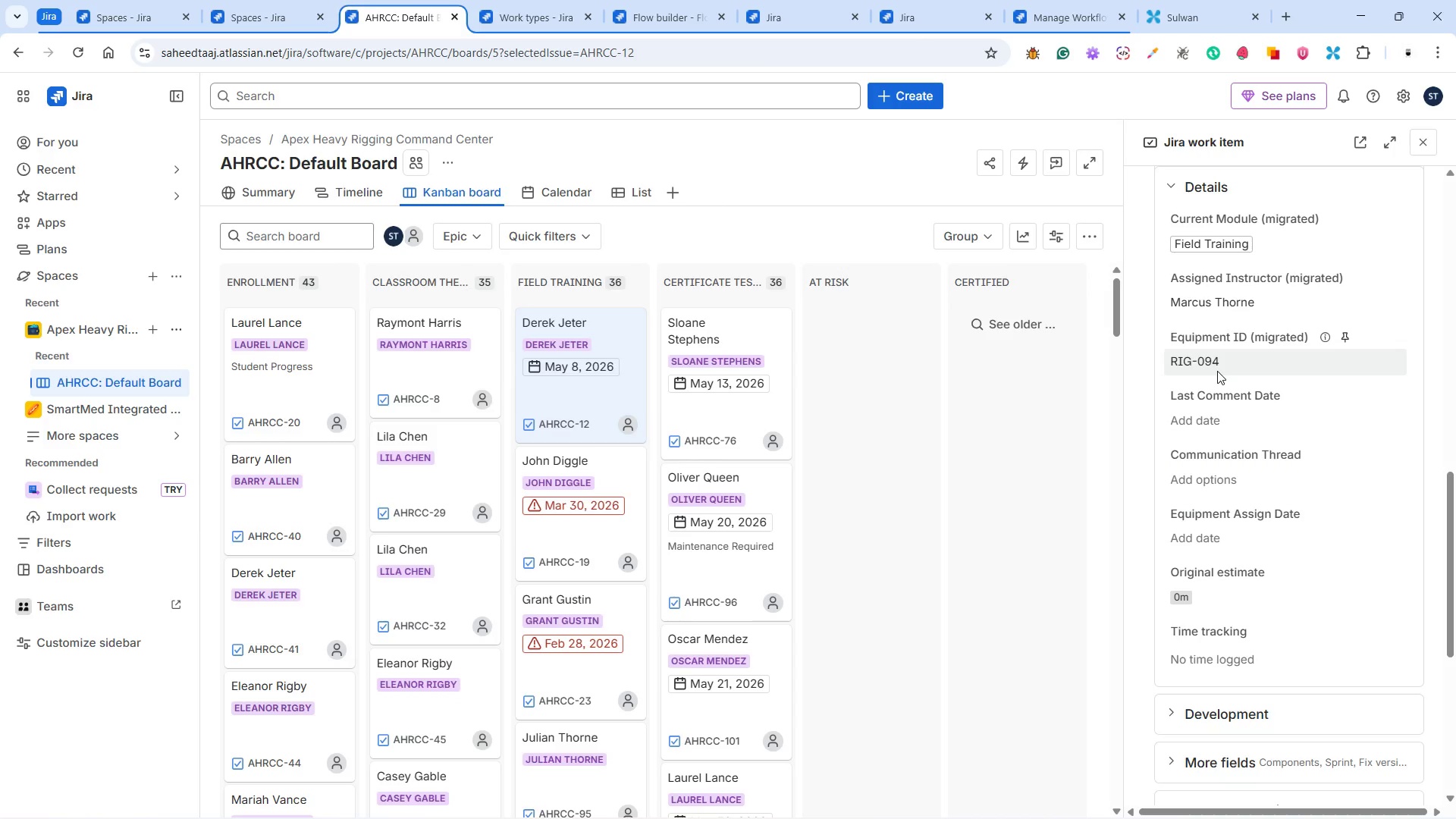 
wait(7.27)
 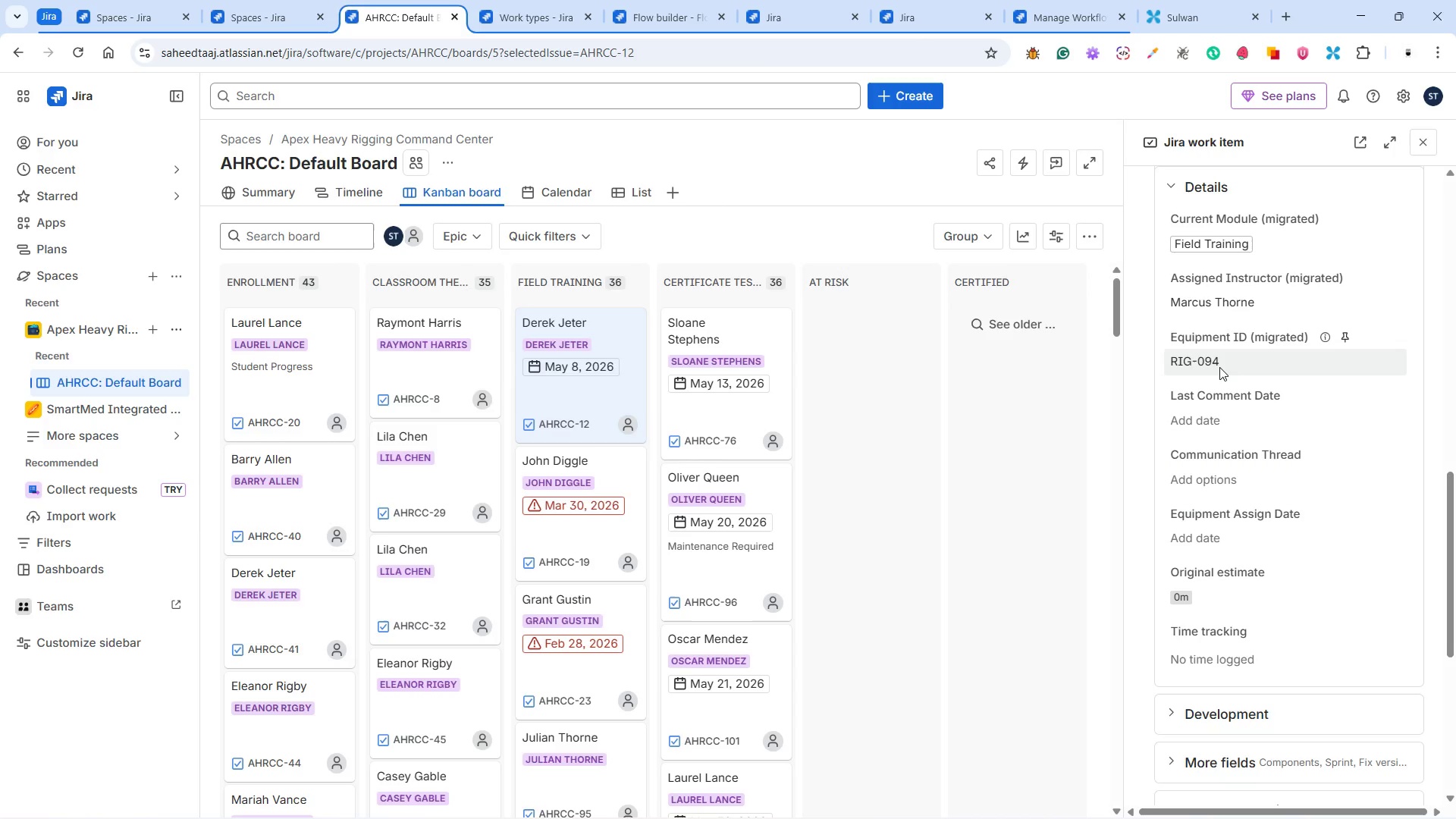 
left_click([1222, 365])
 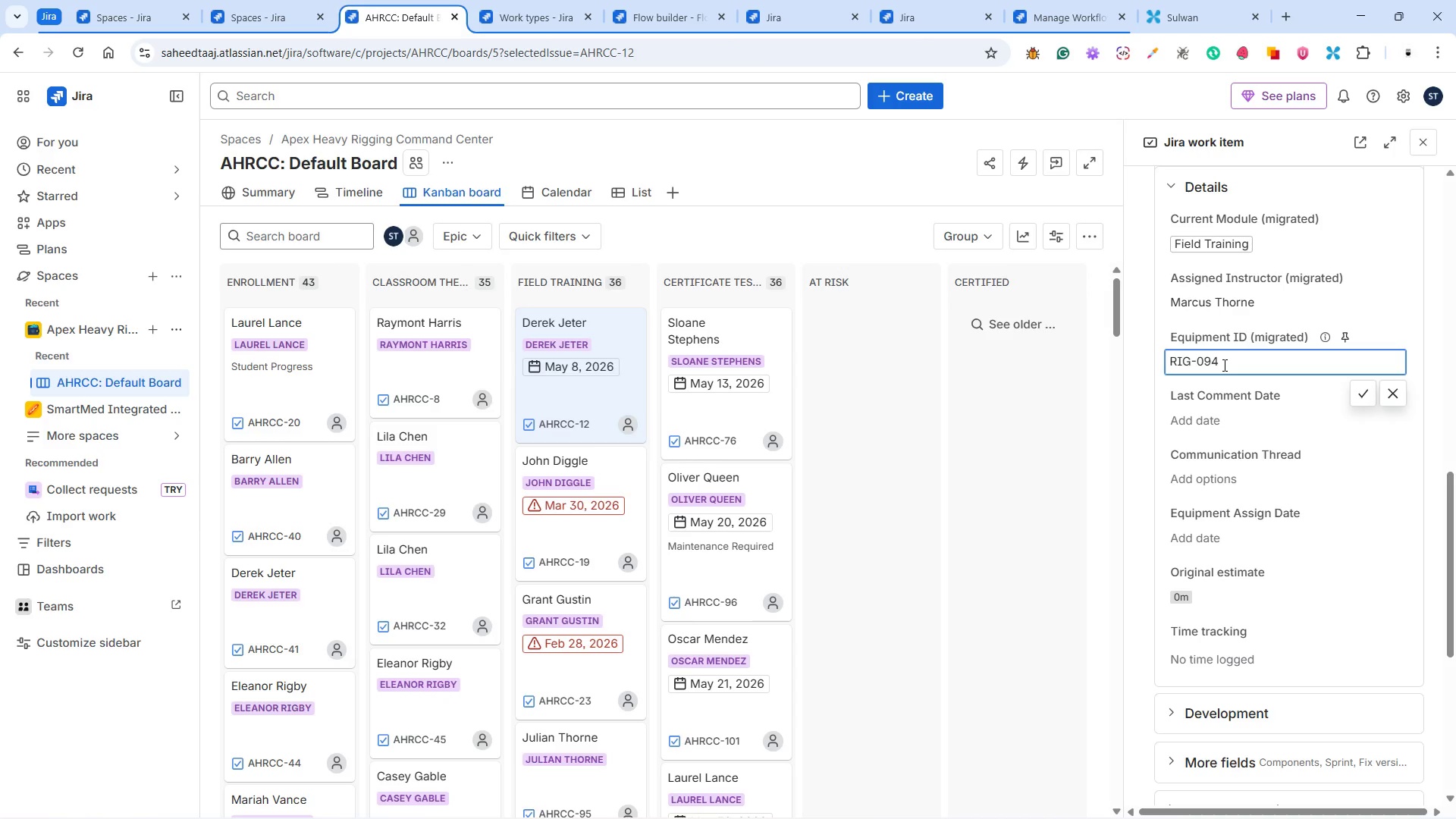 
wait(21.86)
 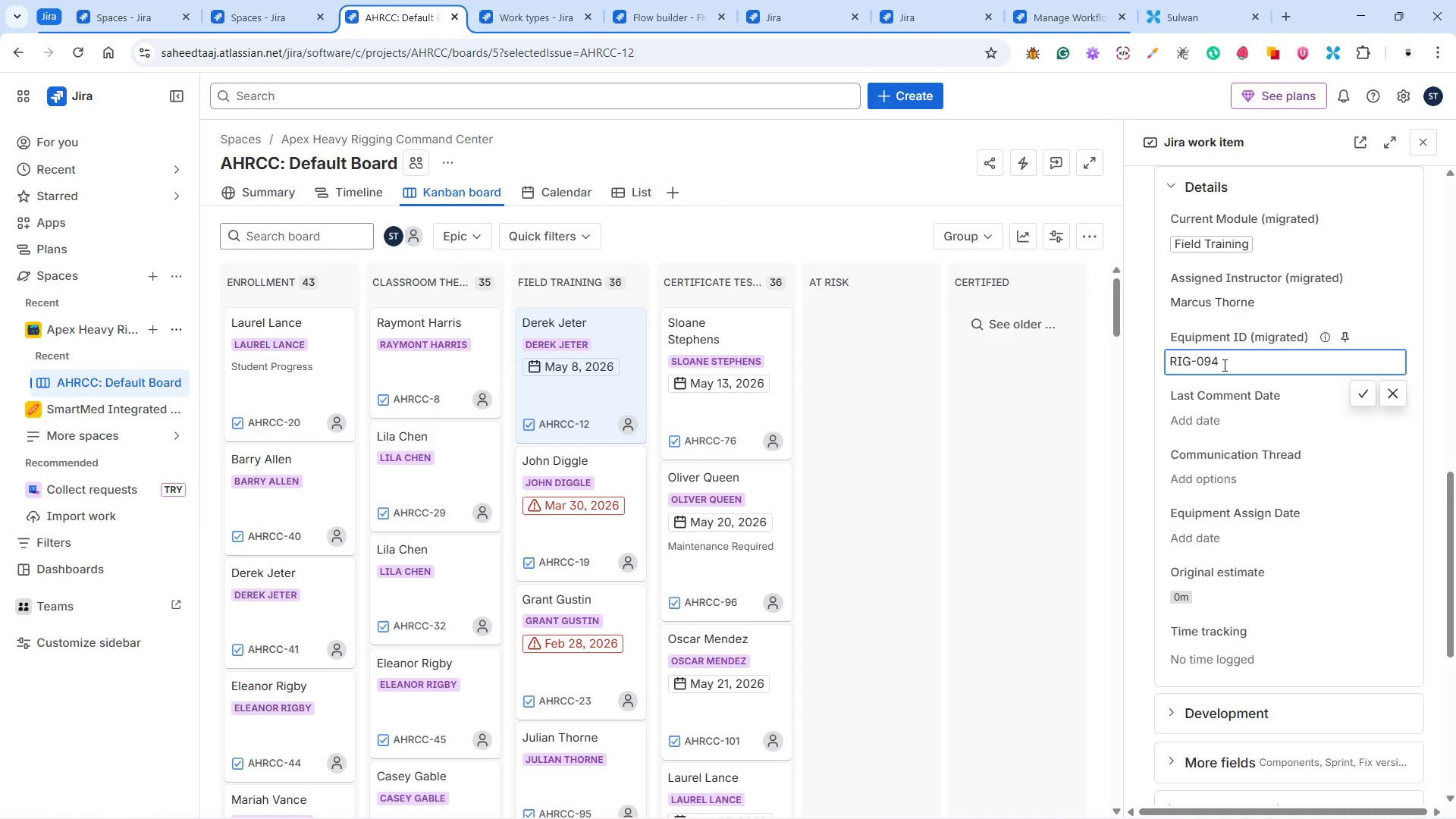 
left_click([1224, 535])
 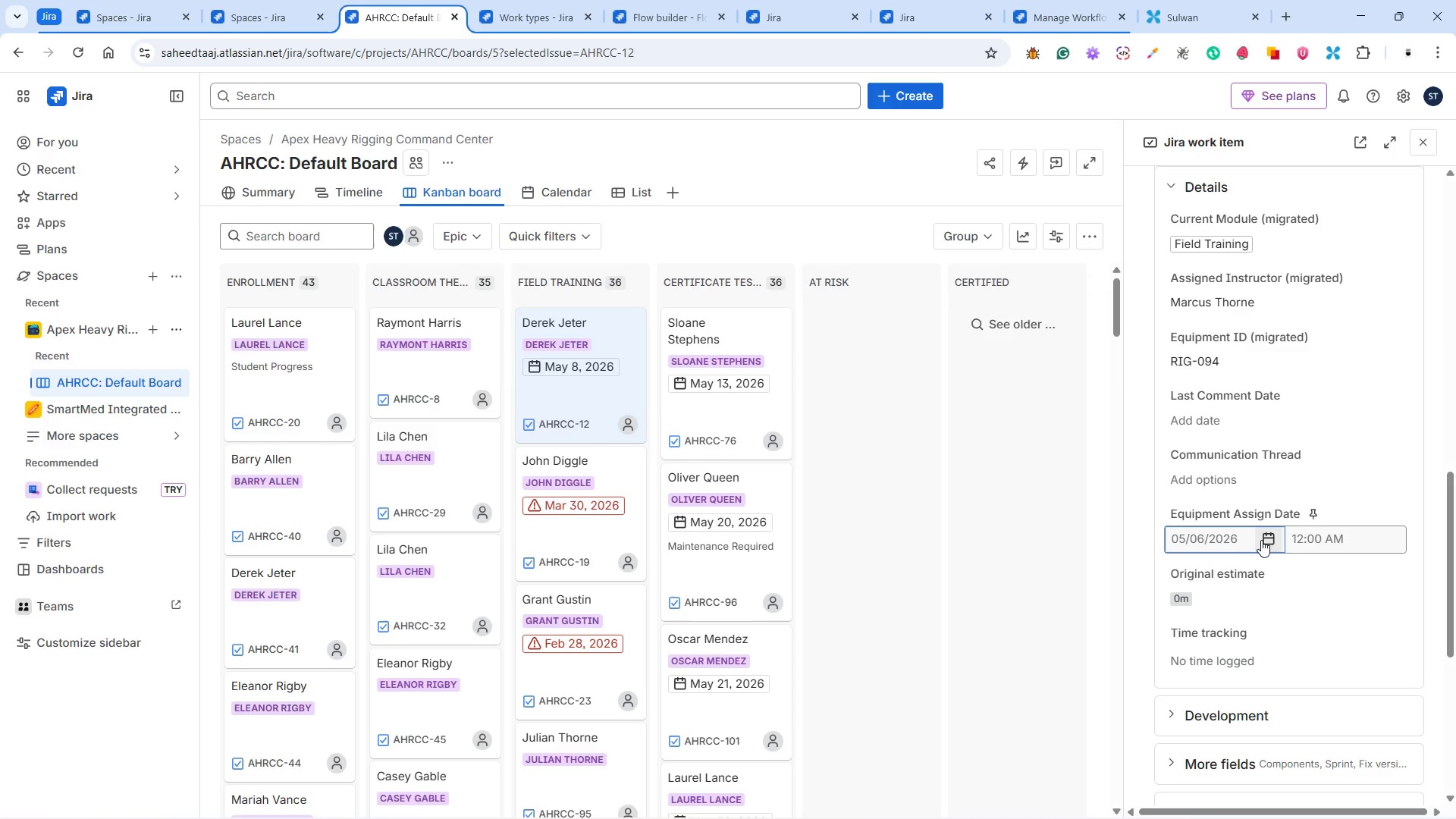 
left_click([1266, 538])
 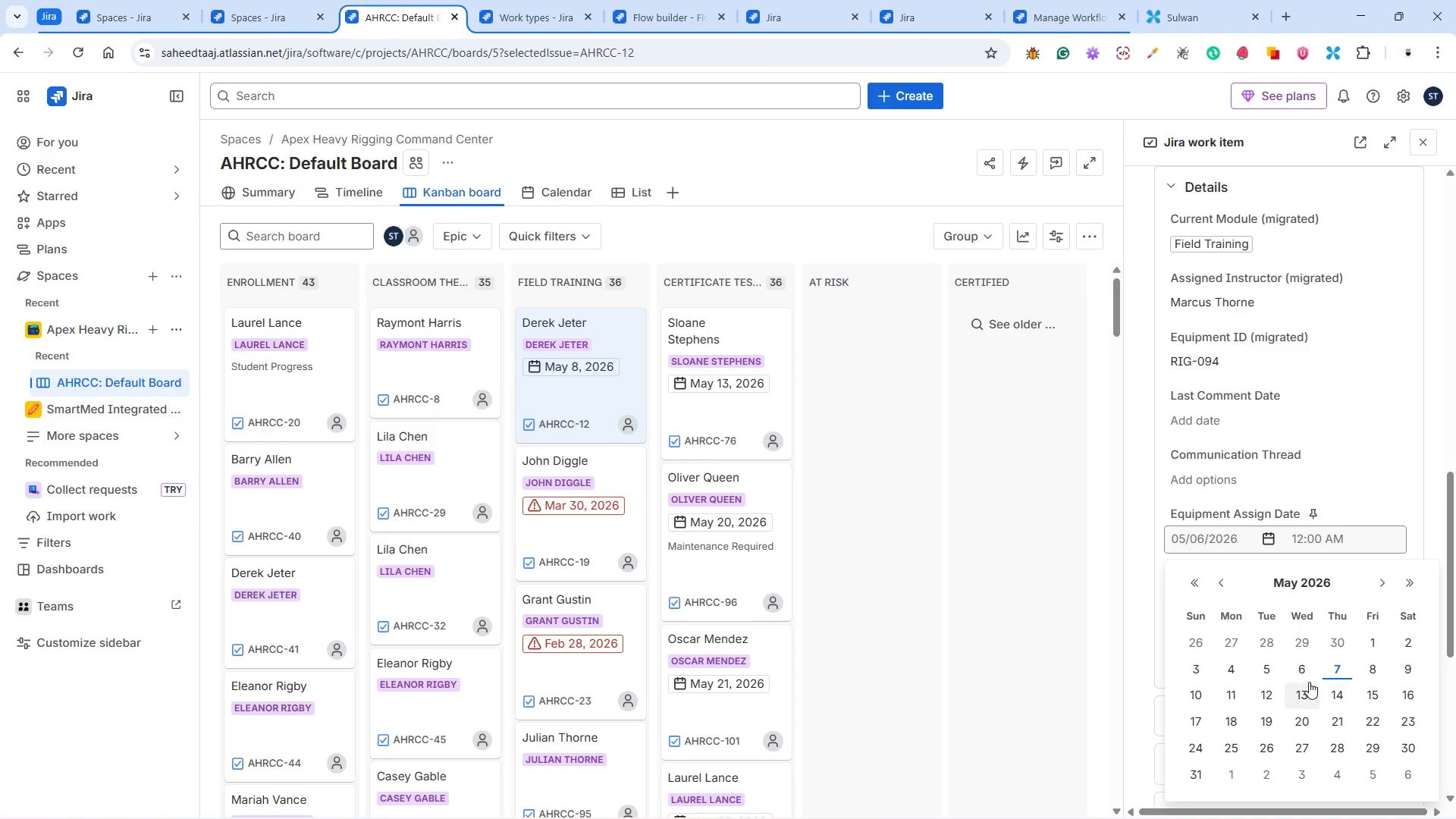 
wait(7.41)
 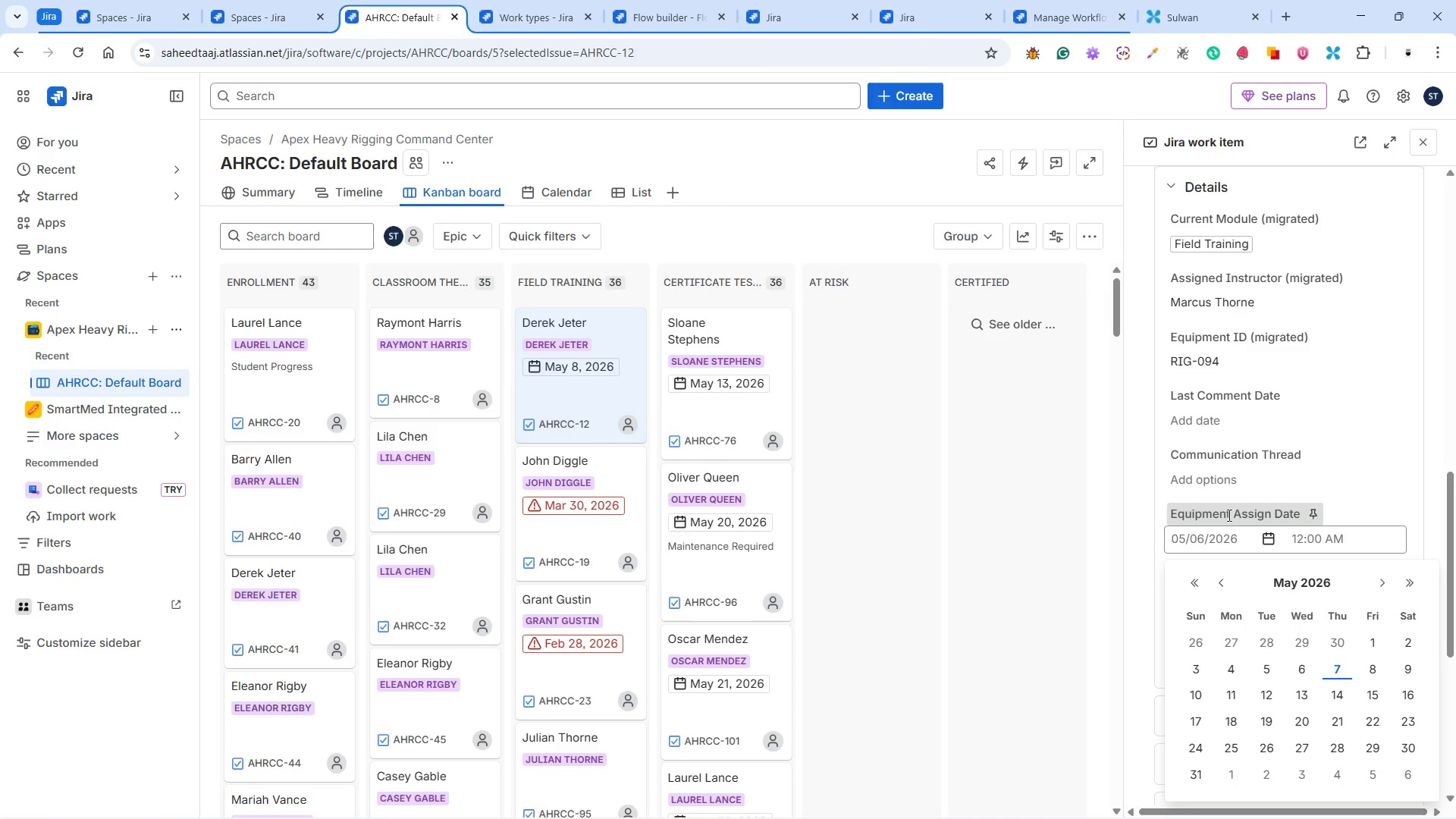 
left_click([1304, 670])
 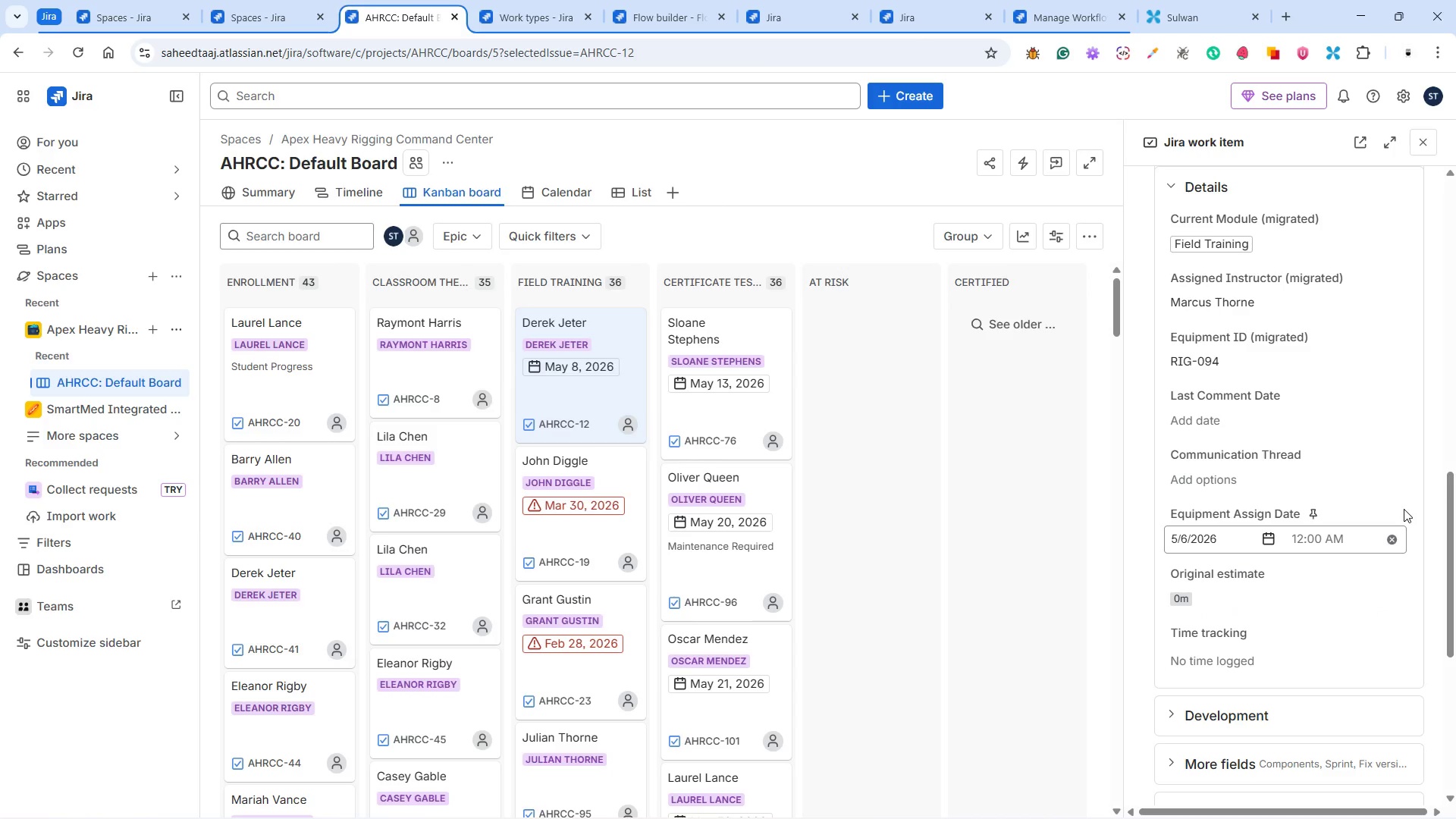 
wait(5.7)
 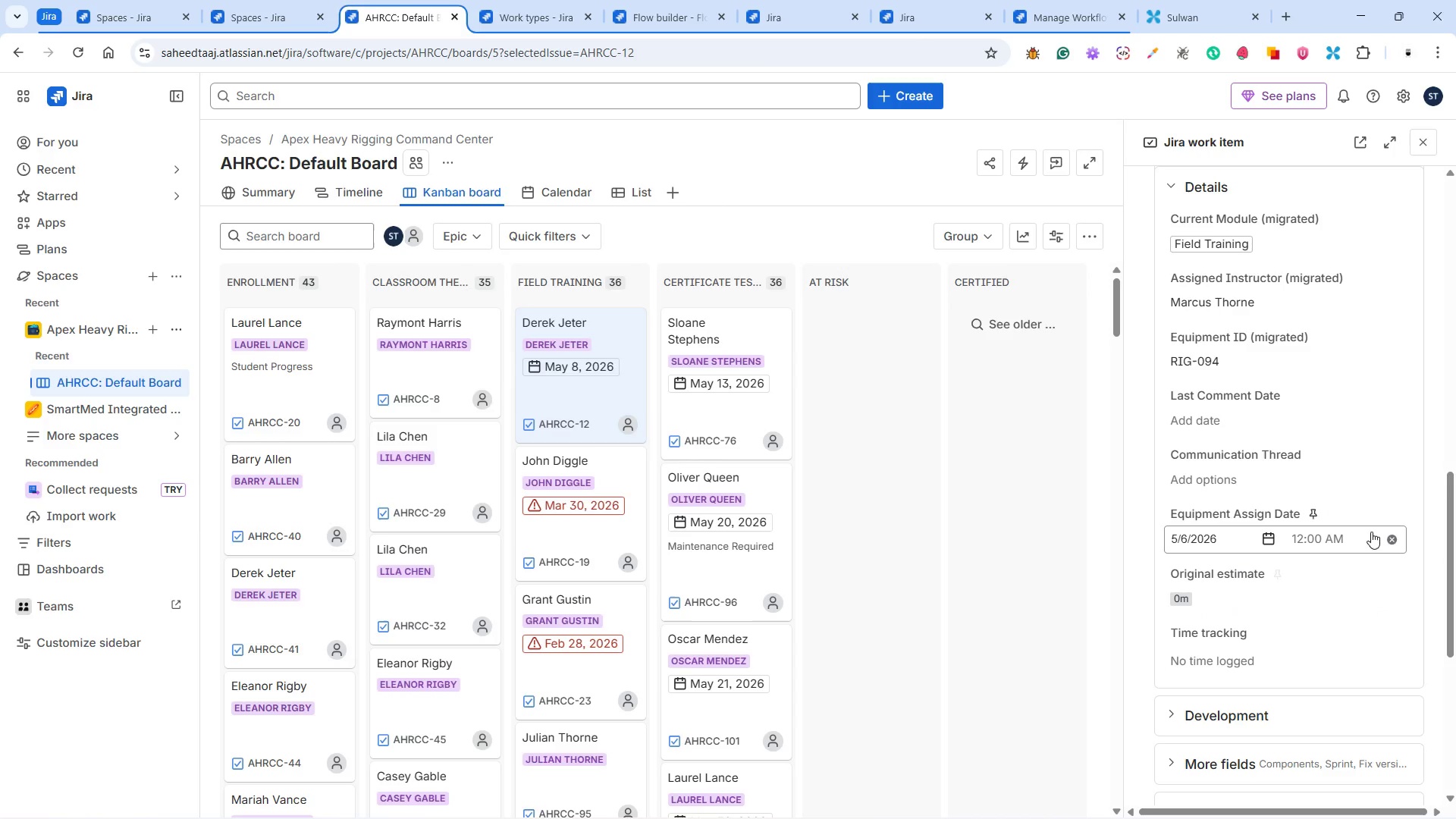 
left_click([1237, 362])
 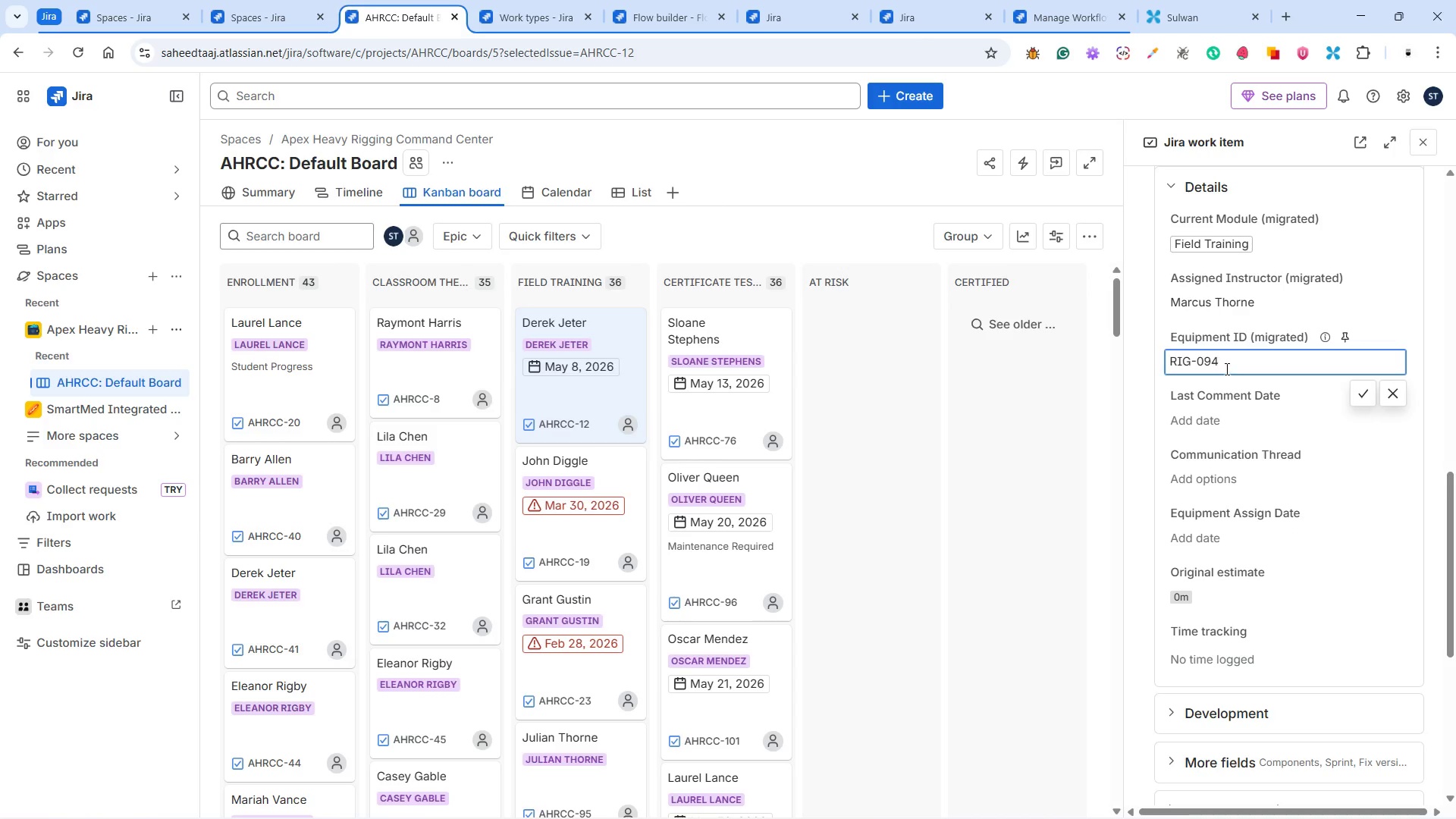 
left_click_drag(start_coordinate=[1225, 368], to_coordinate=[1128, 359])
 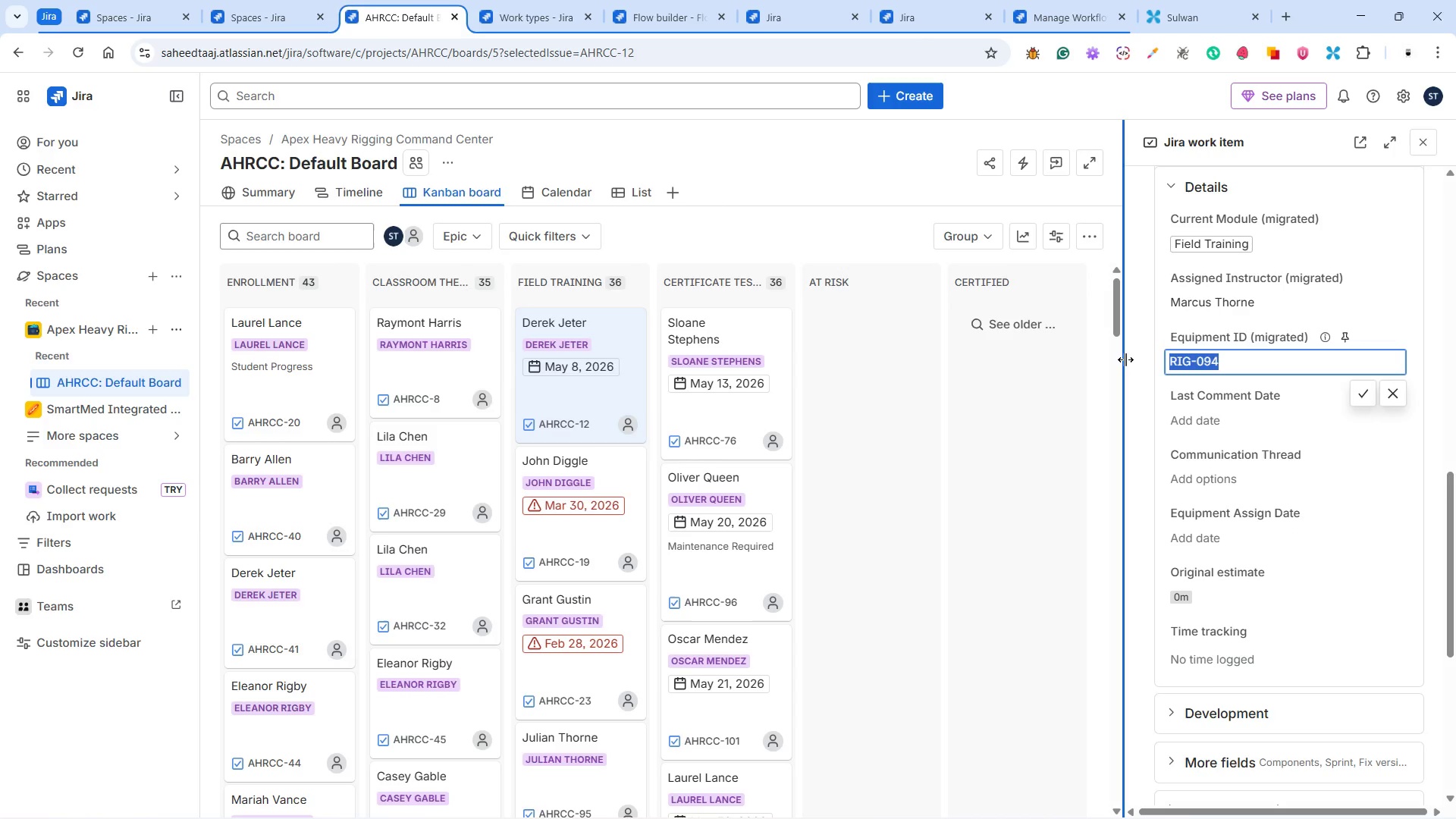 
key(Control+C)
 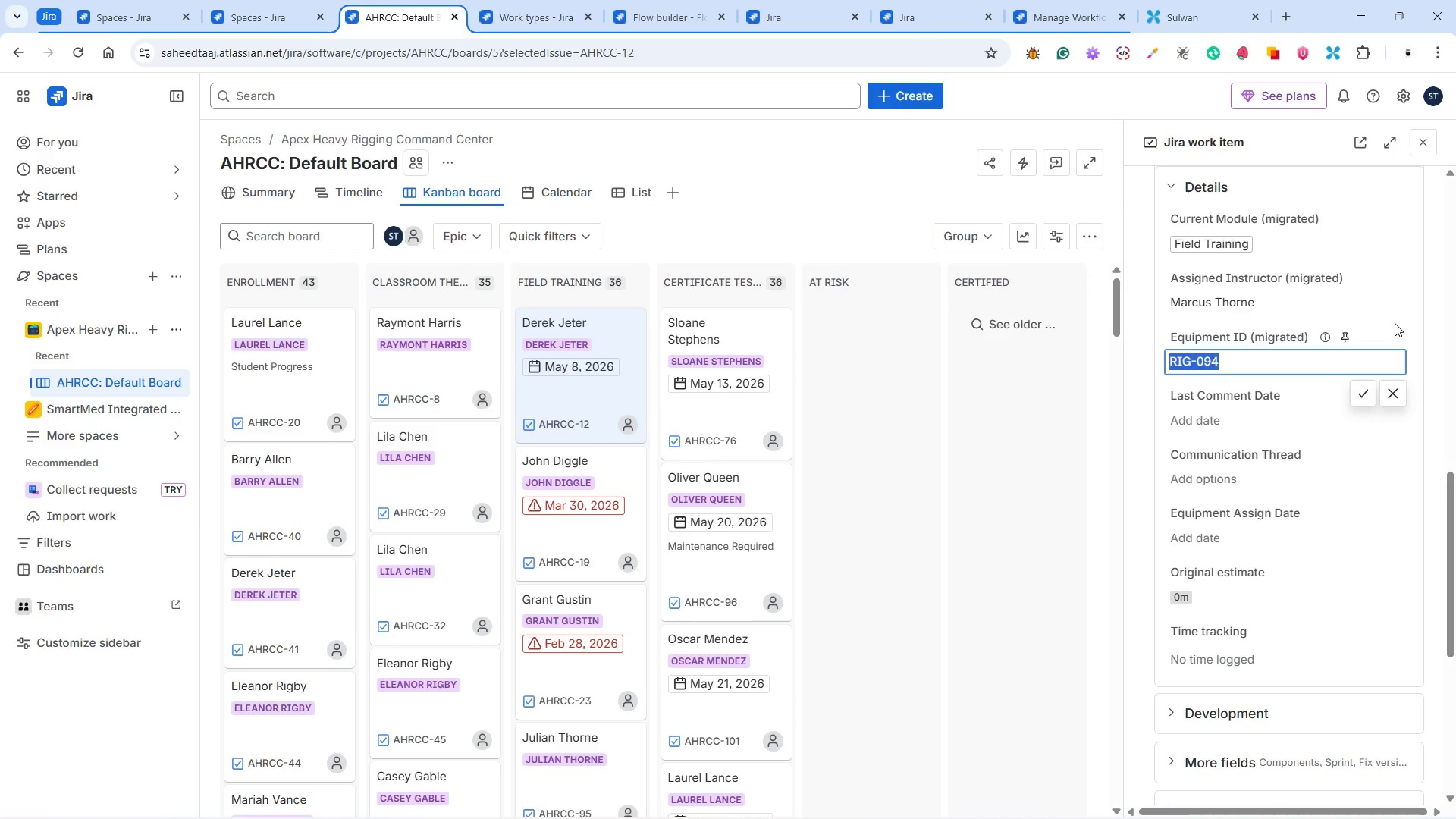 
left_click([1404, 326])
 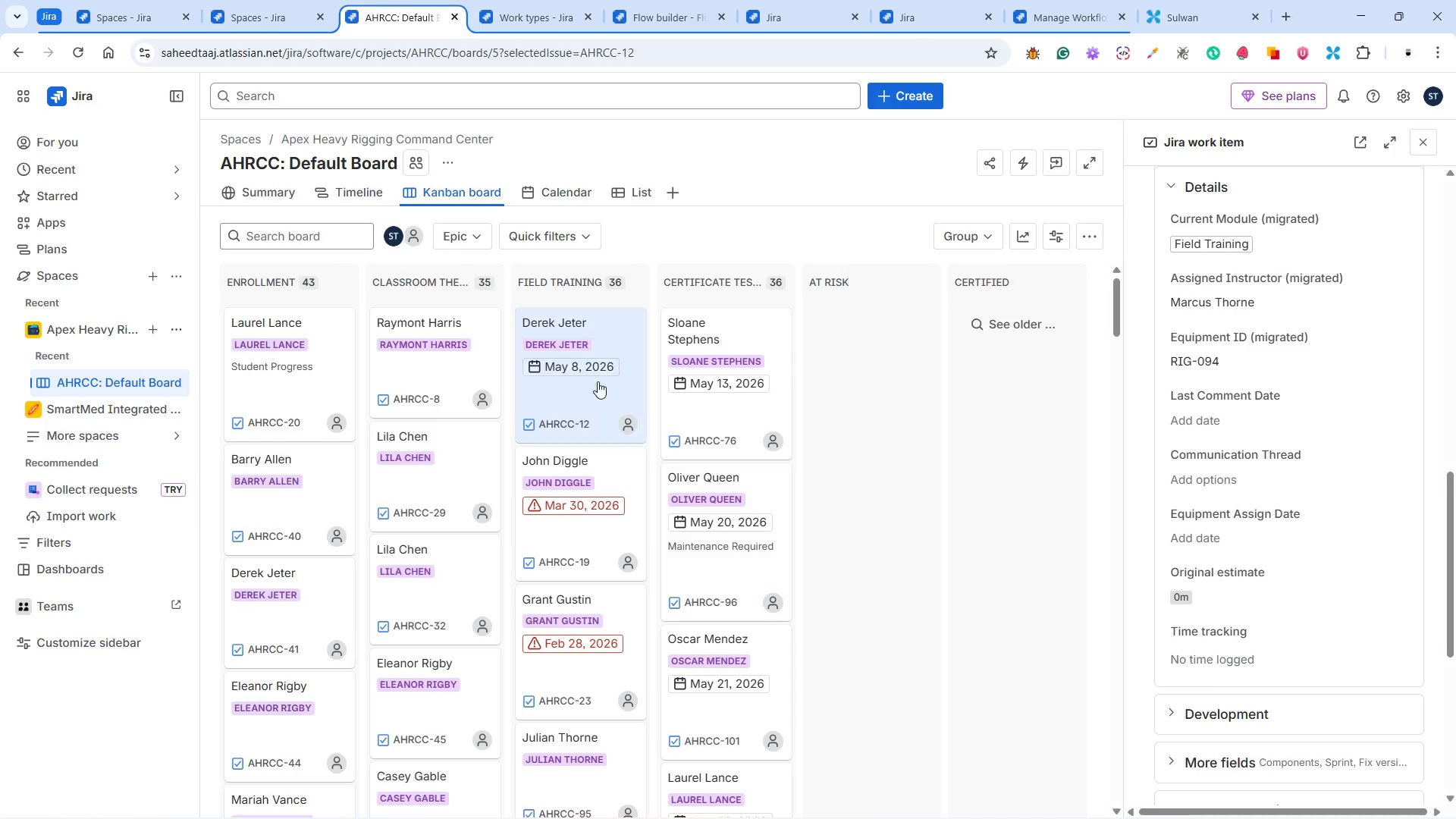 
left_click([401, 354])
 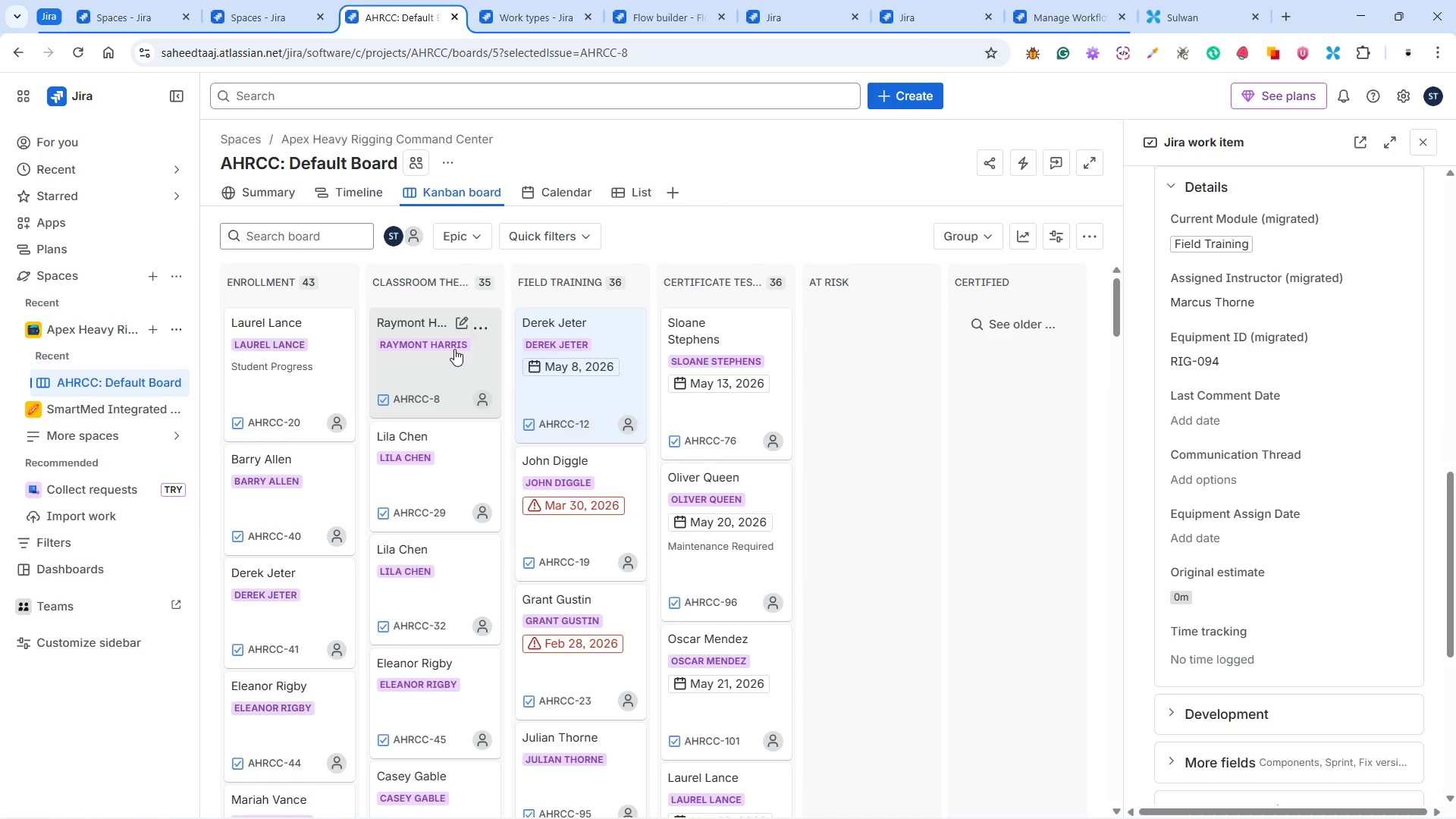 
mouse_move([475, 342])
 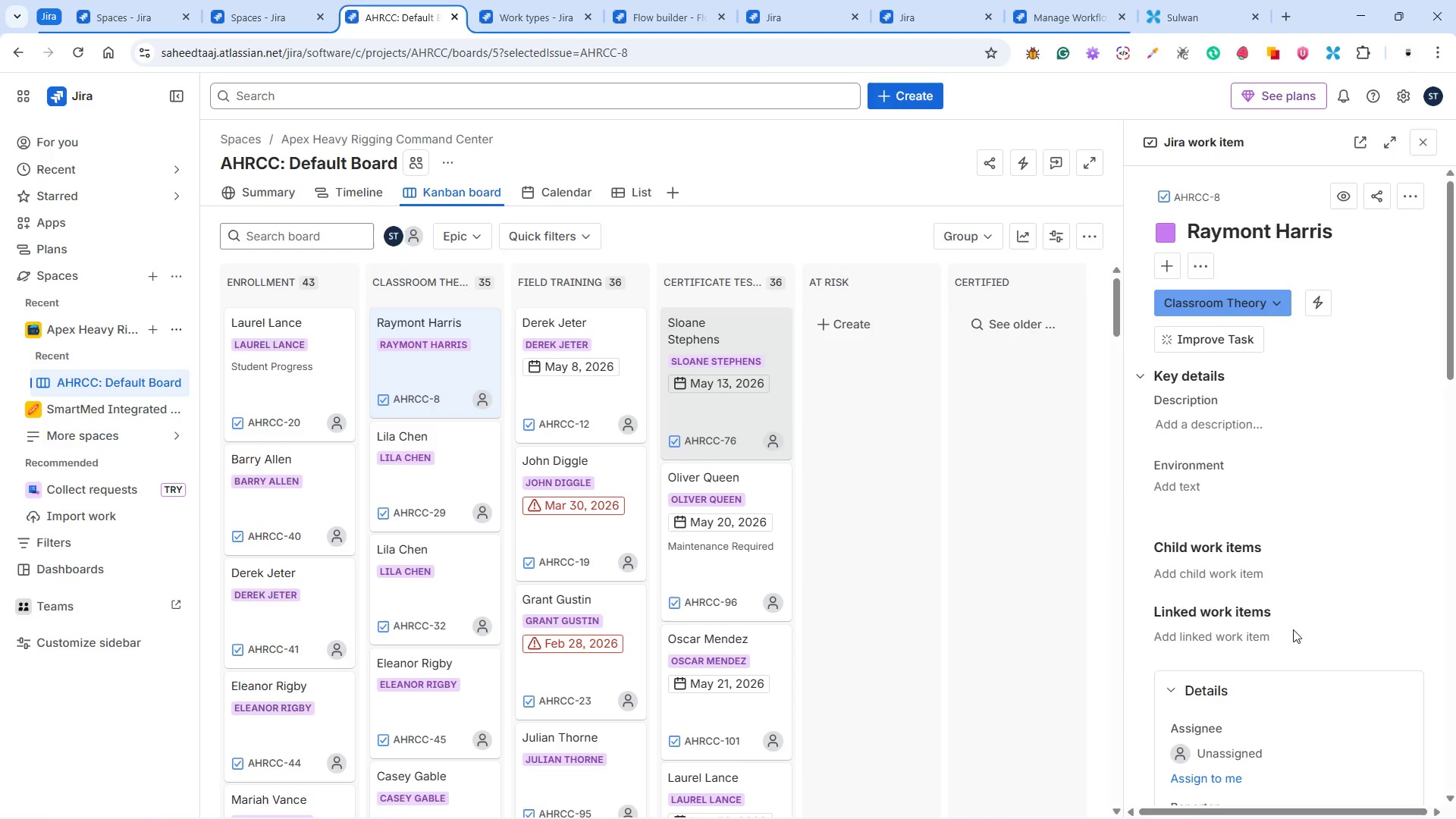 
scroll: coordinate [1263, 604], scroll_direction: down, amount: 8.0
 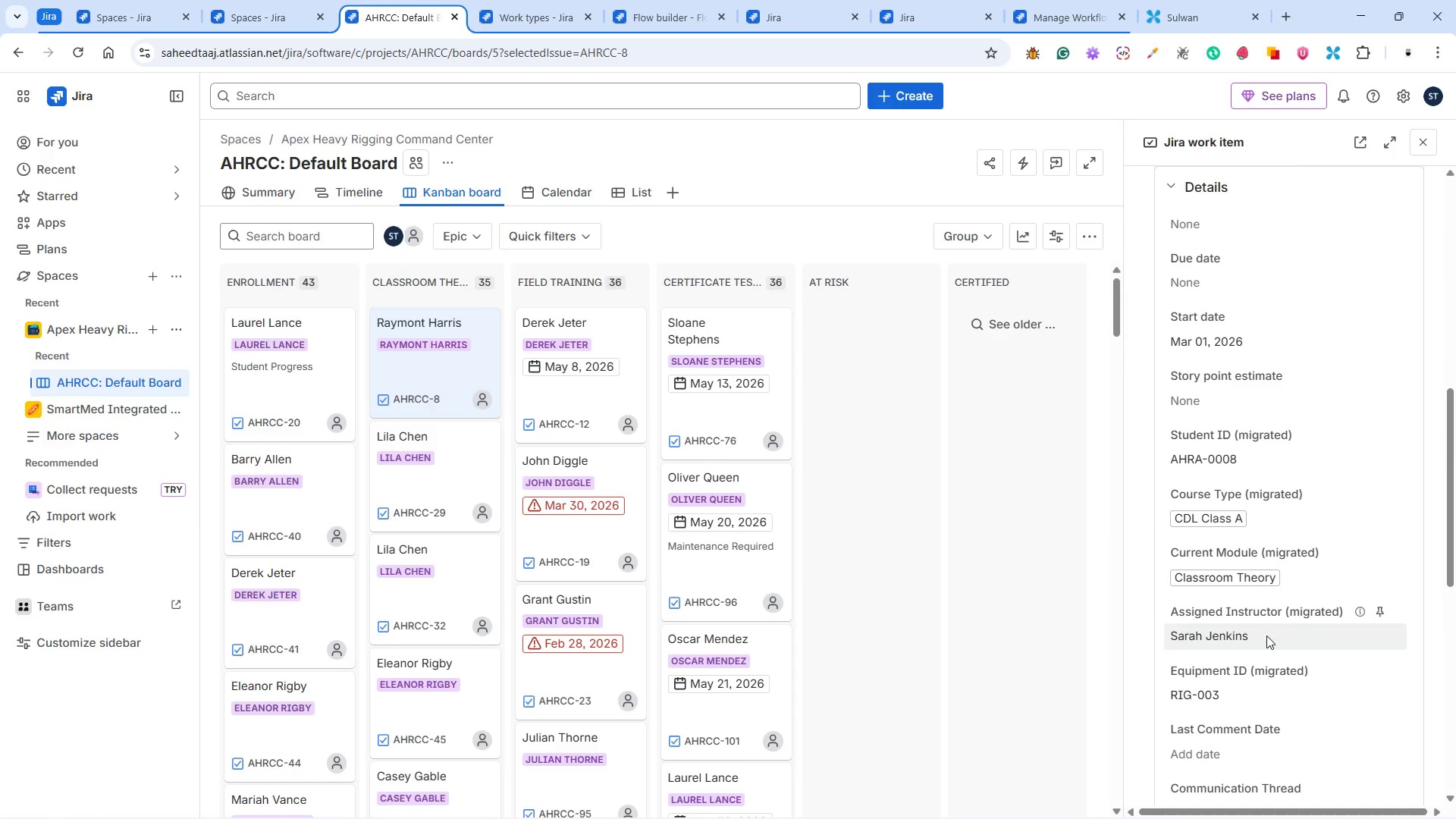 
left_click([1225, 692])
 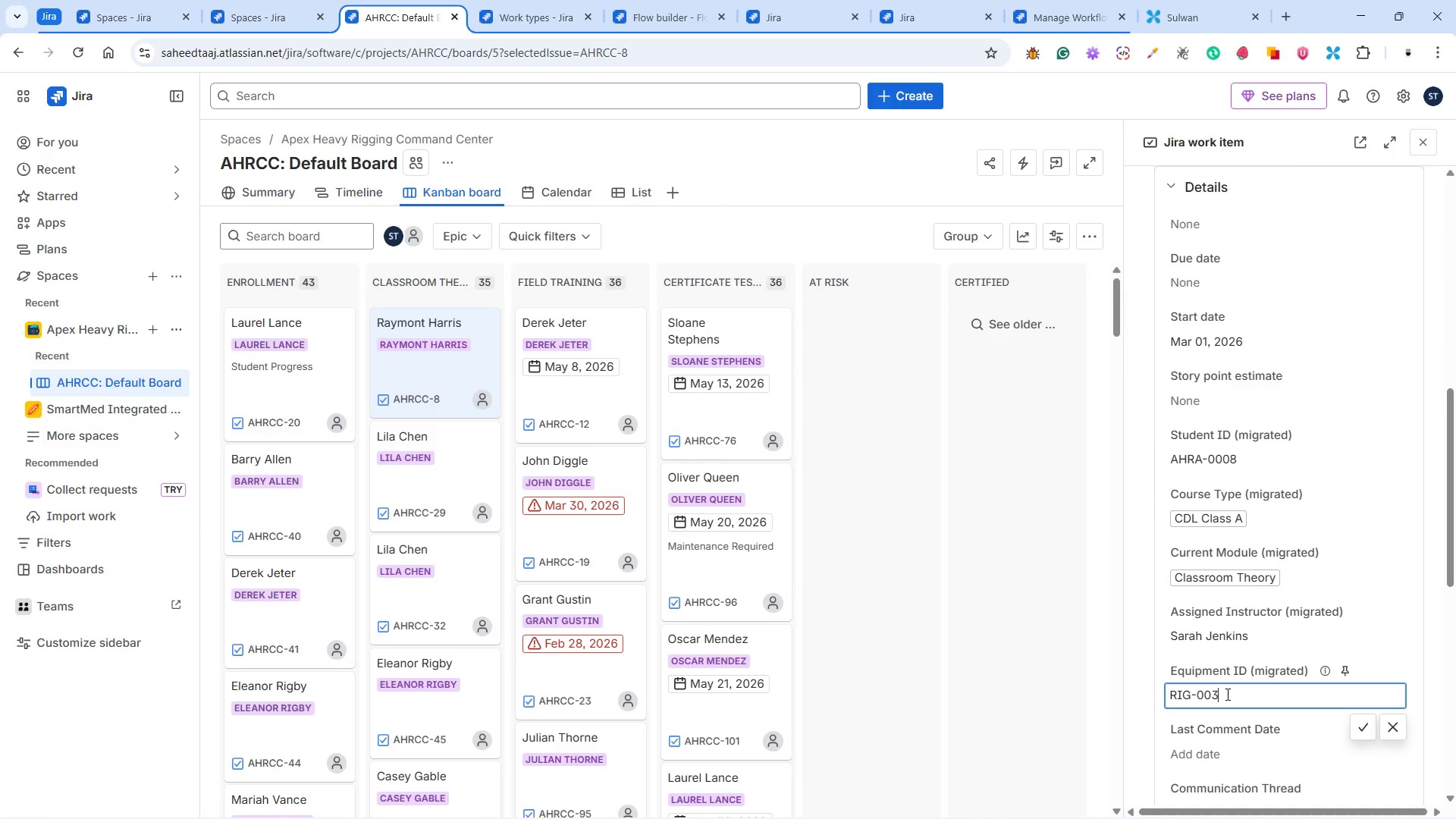 
left_click_drag(start_coordinate=[1229, 694], to_coordinate=[1114, 693])
 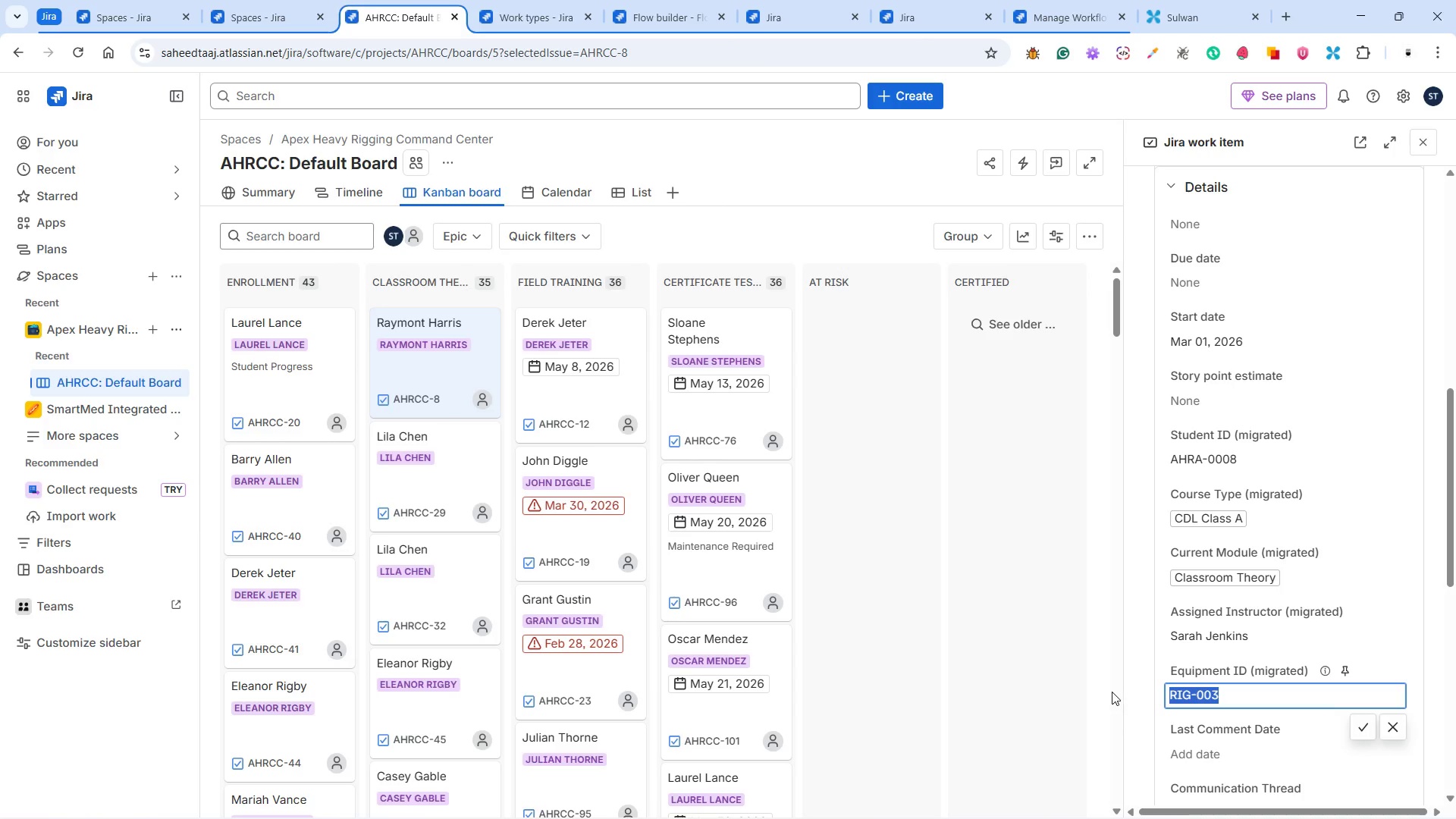 
key(Control+V)
 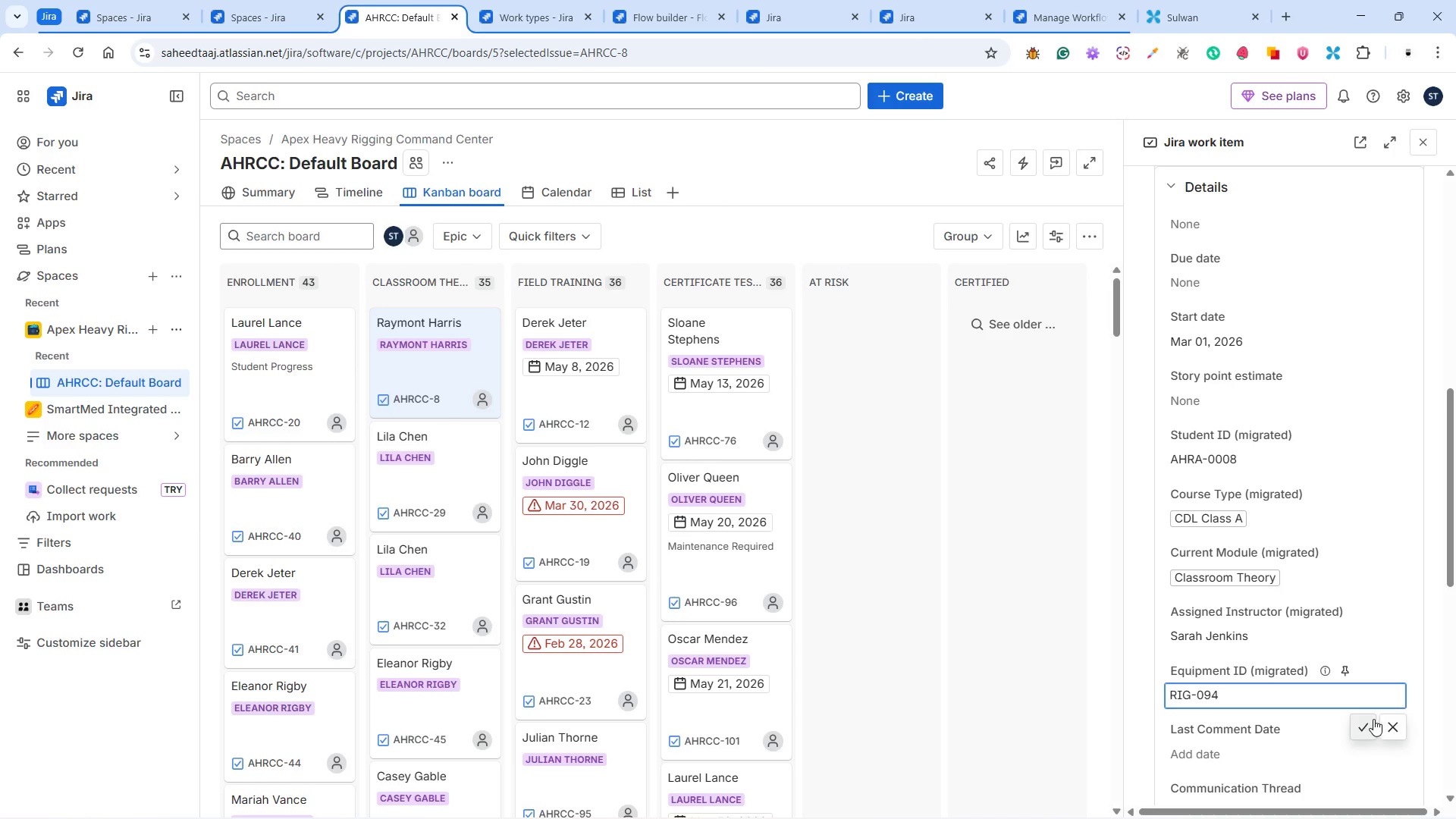 
left_click([1364, 726])
 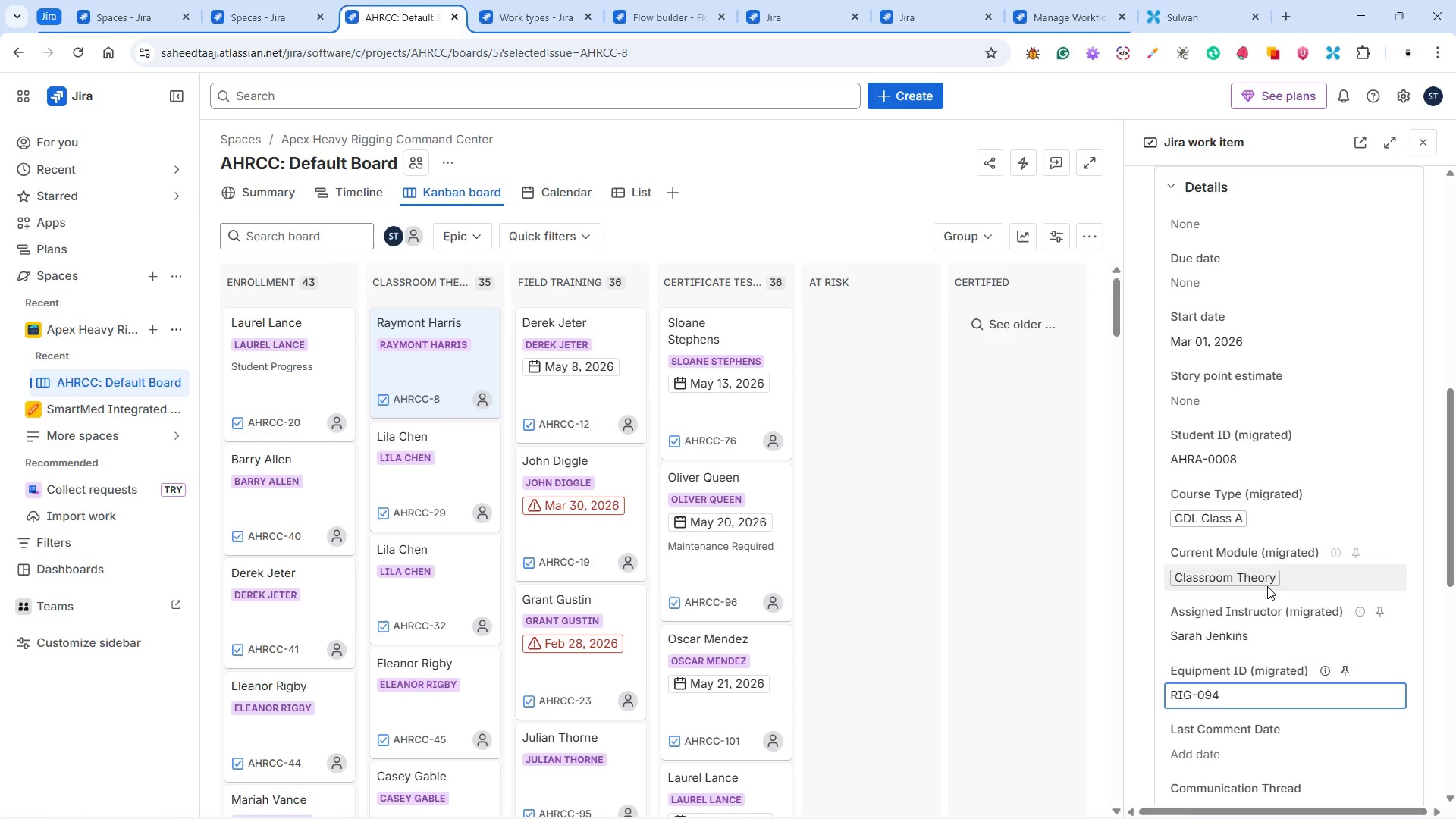 
scroll: coordinate [1275, 579], scroll_direction: up, amount: 9.0
 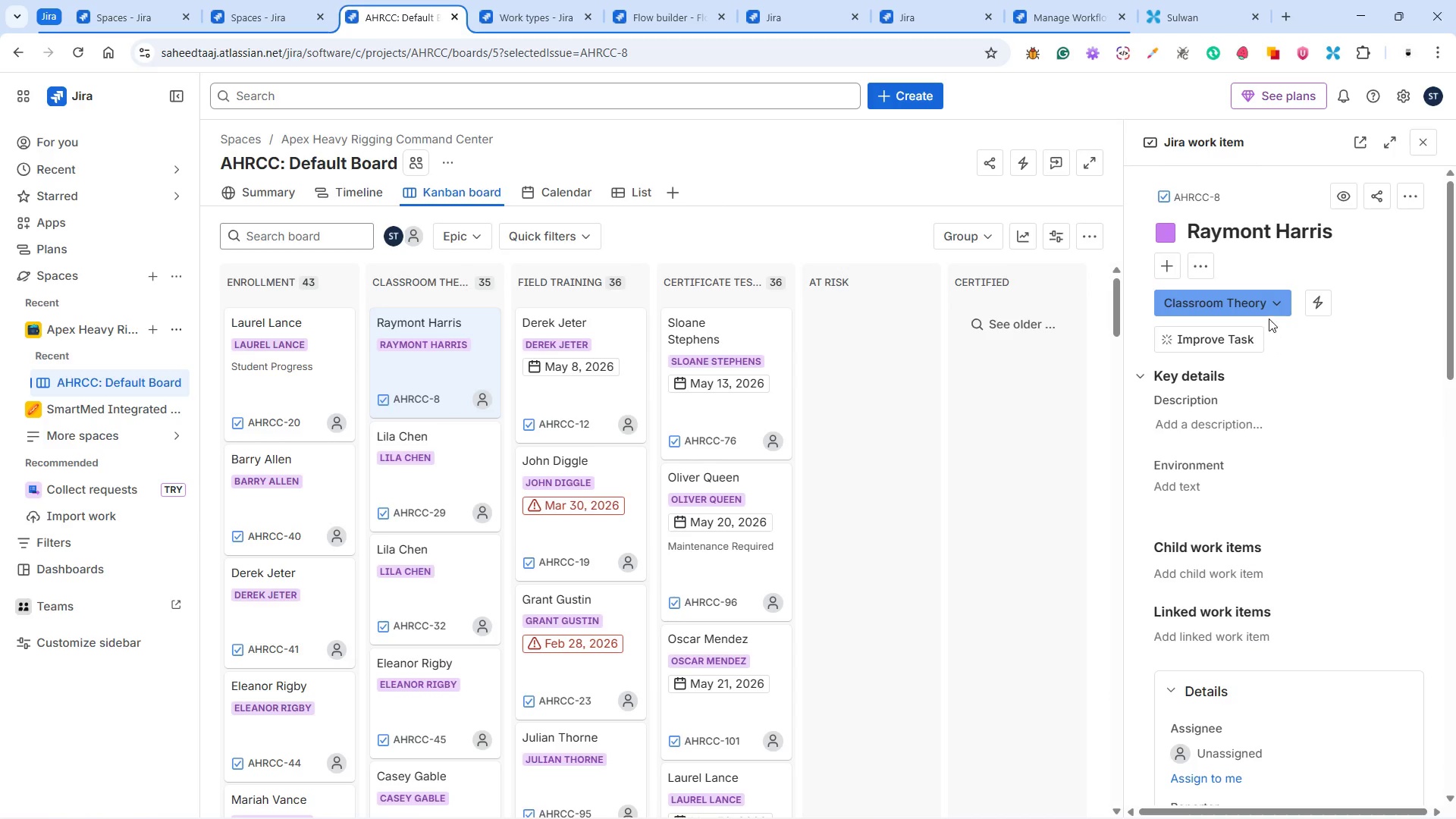 
left_click([1266, 296])
 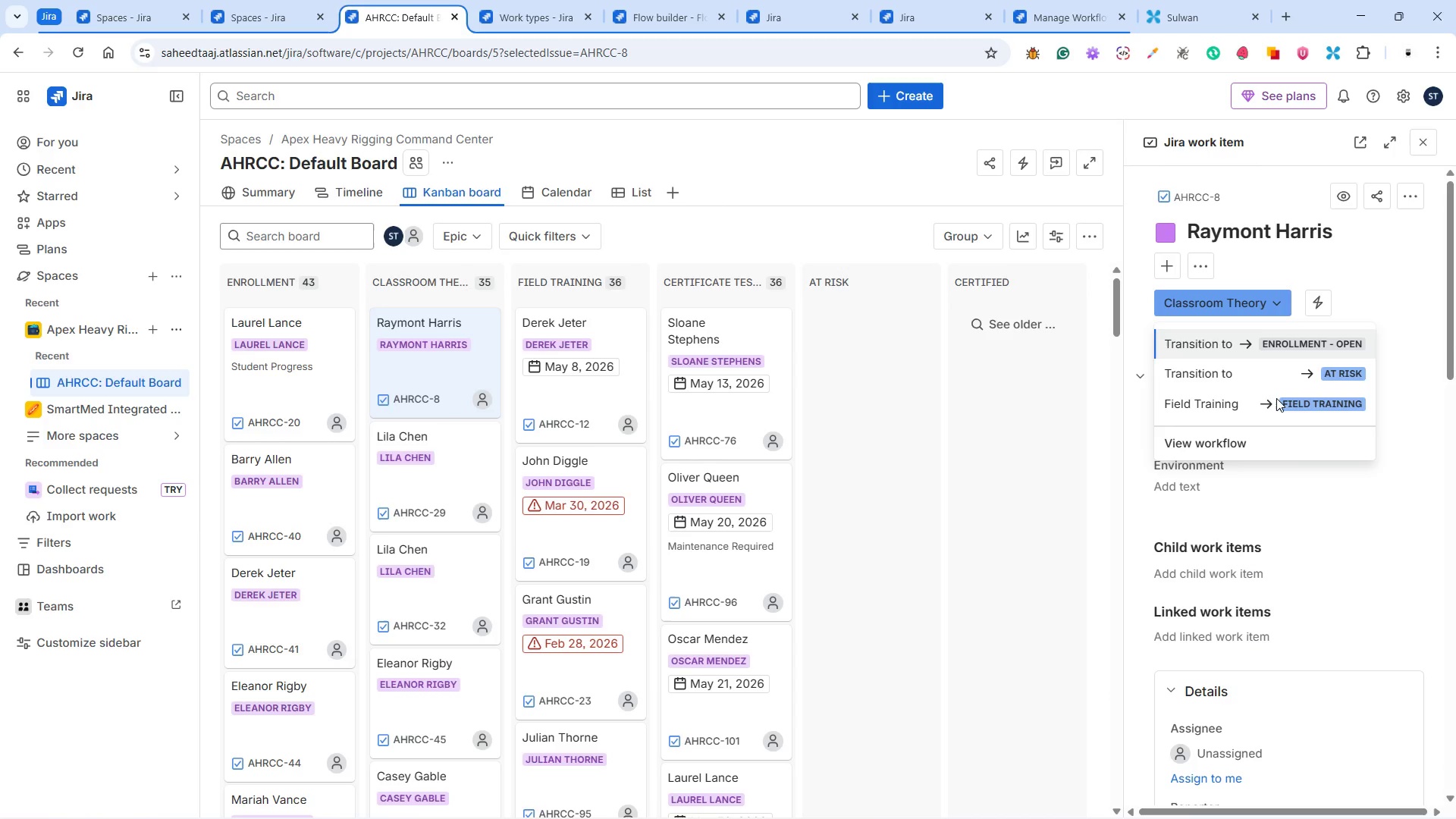 
left_click([1272, 405])
 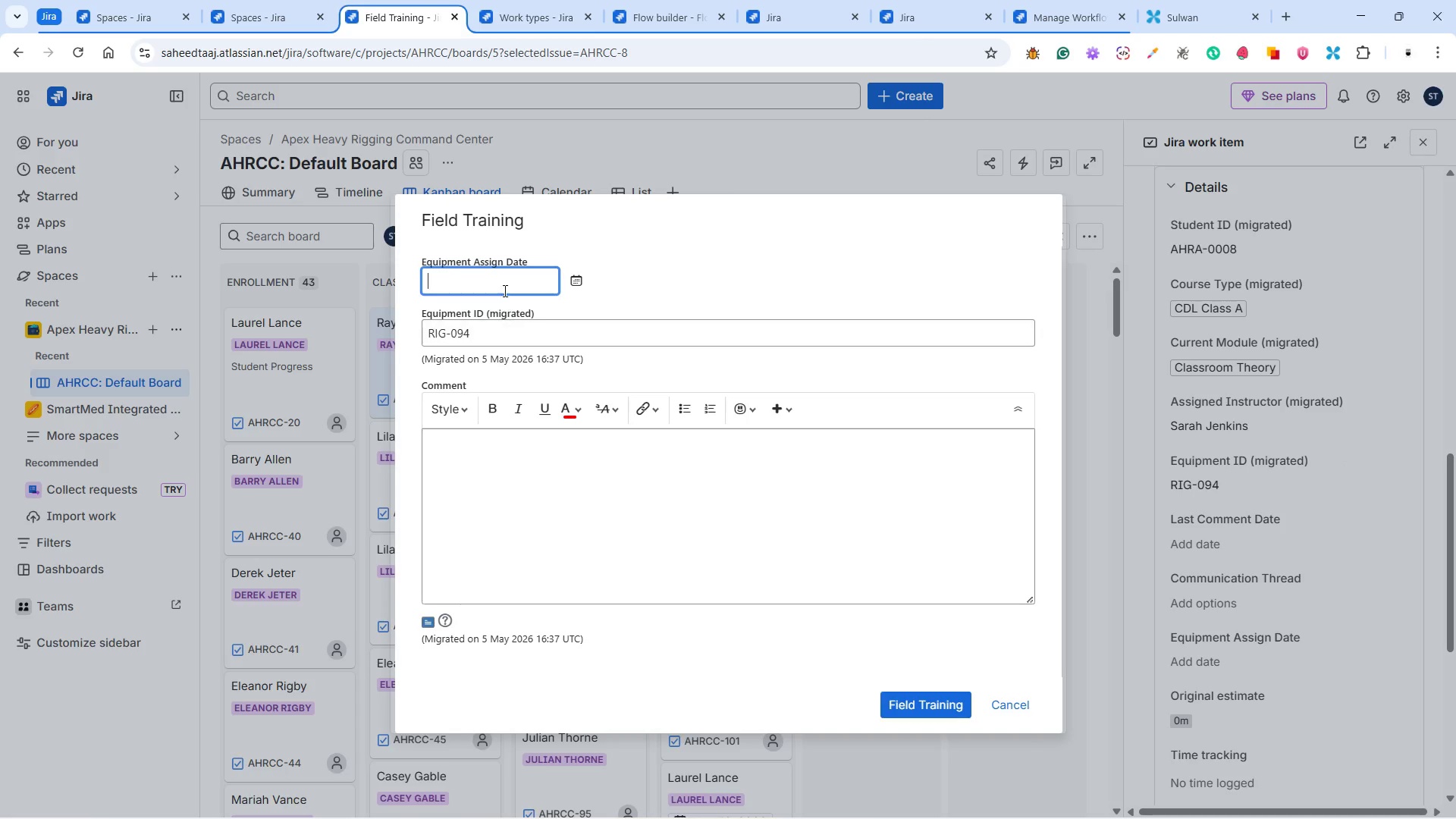 
wait(5.11)
 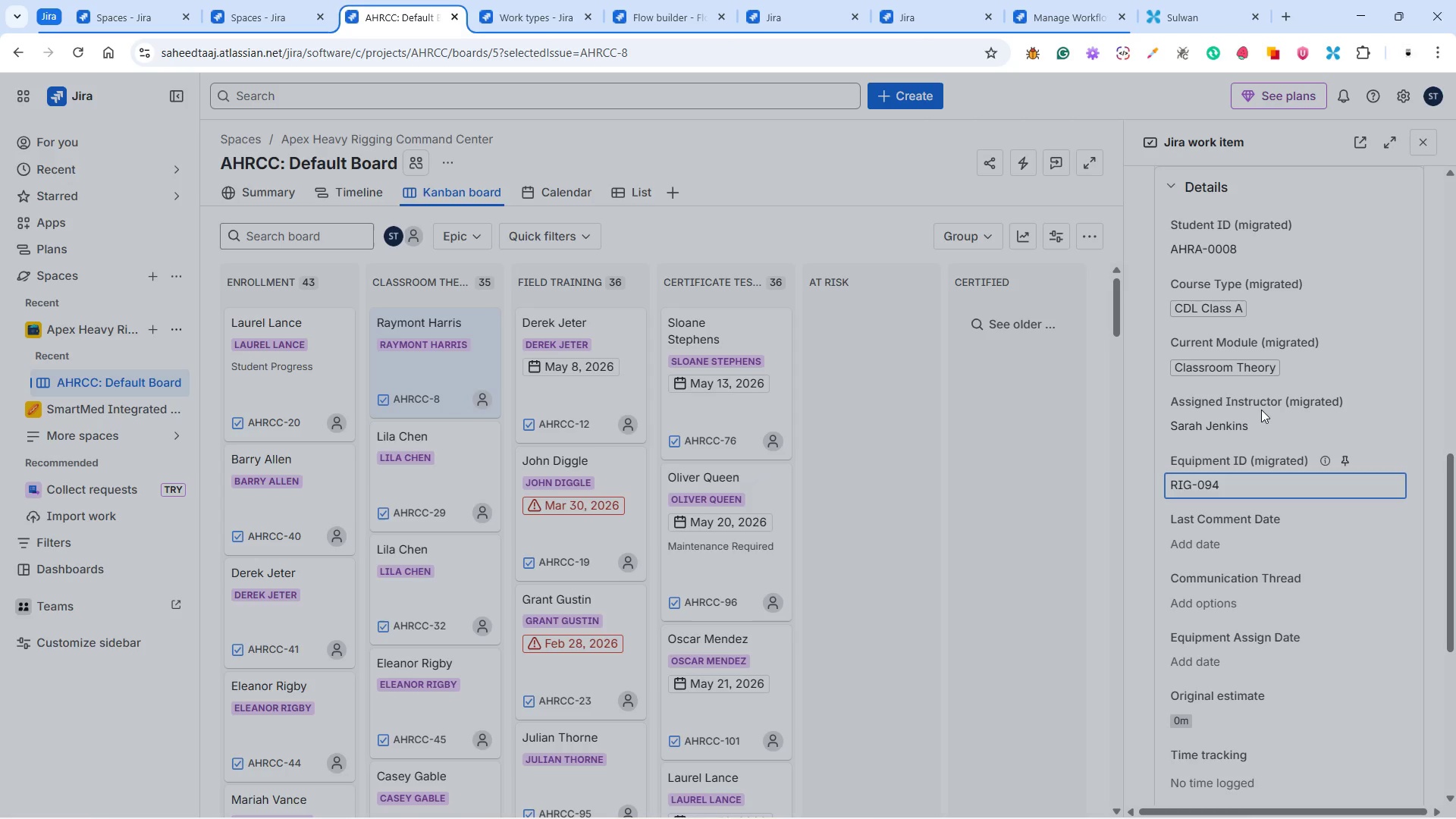 
left_click([581, 282])
 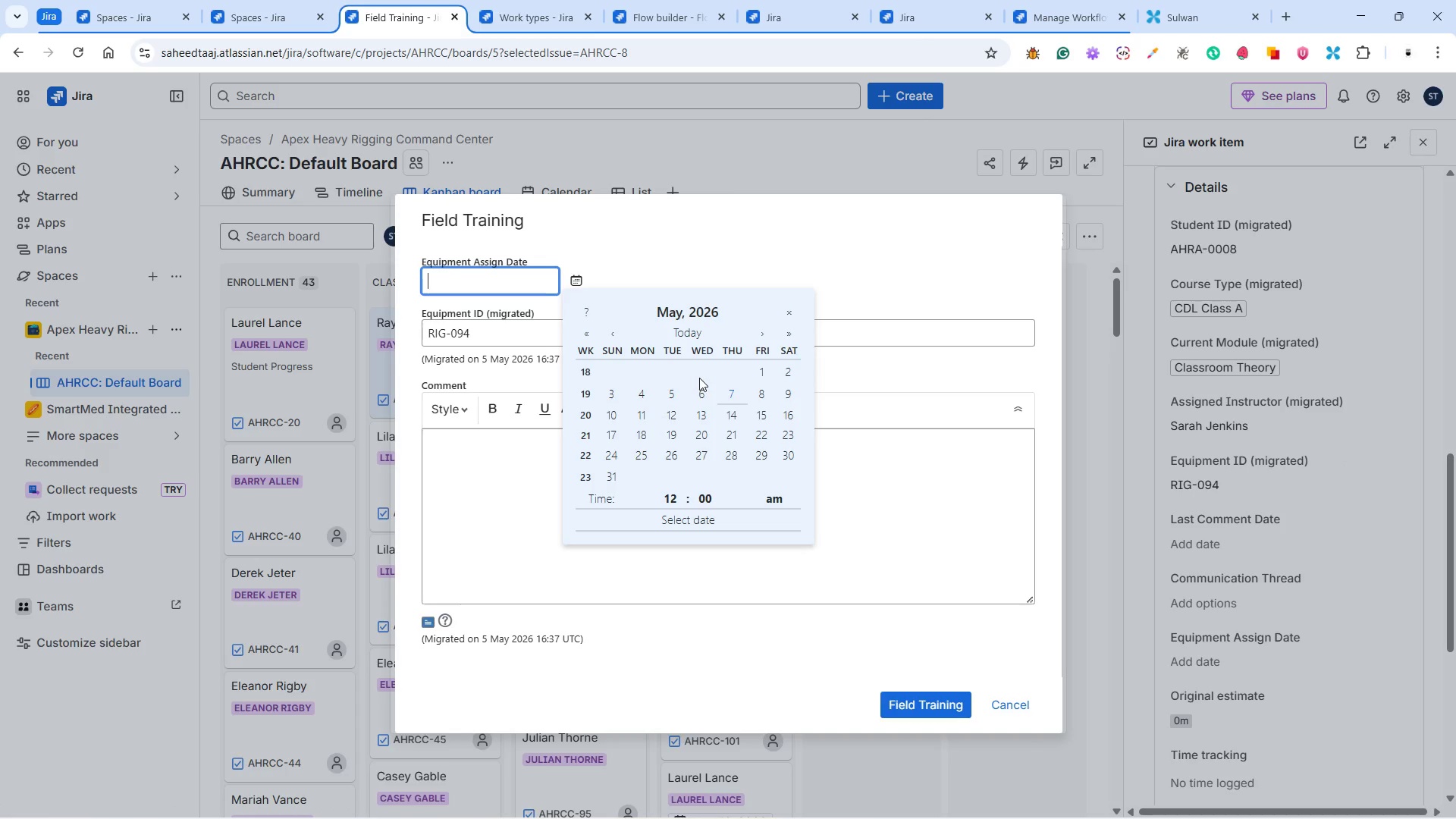 
left_click([694, 393])
 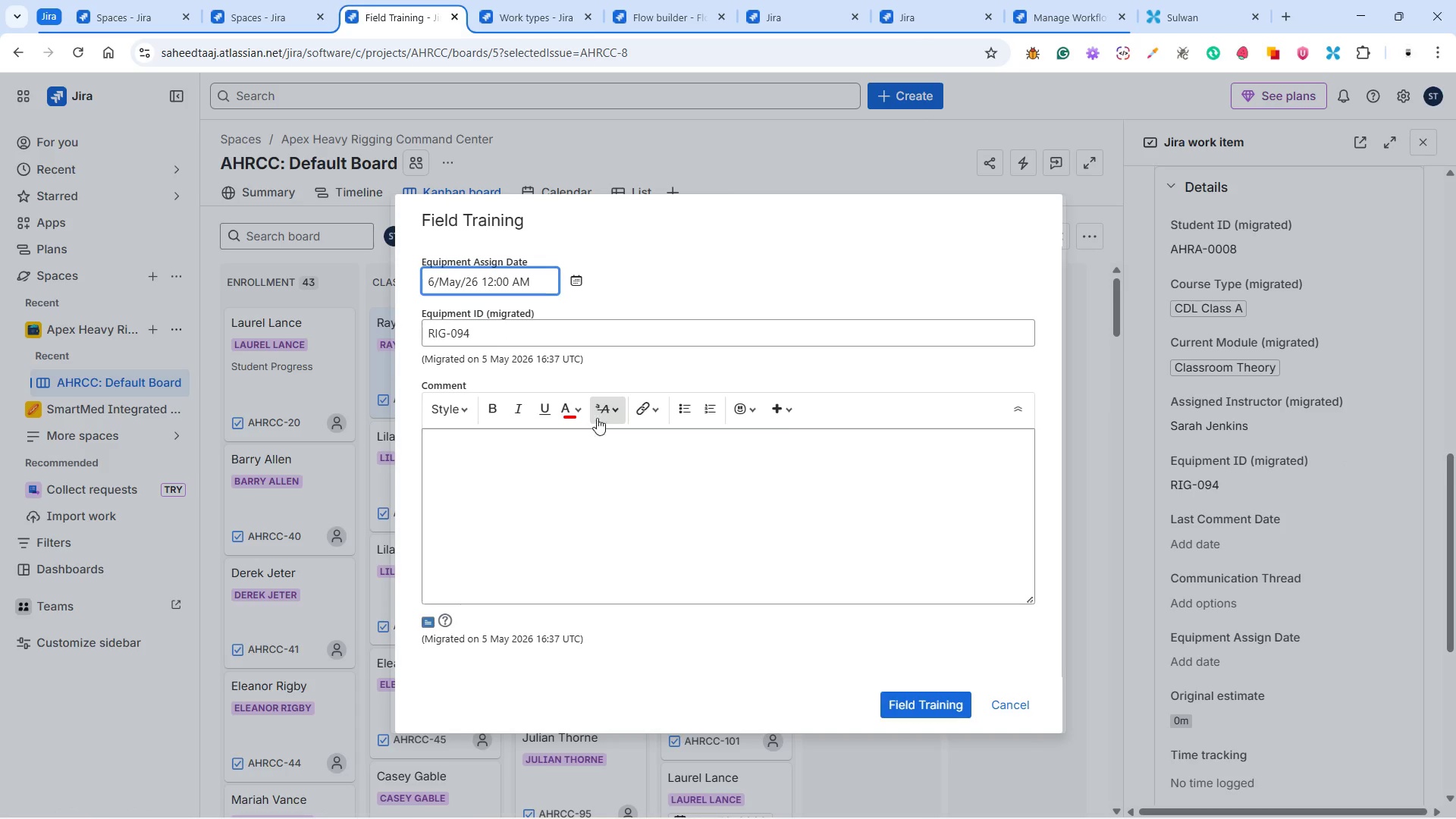 
wait(6.84)
 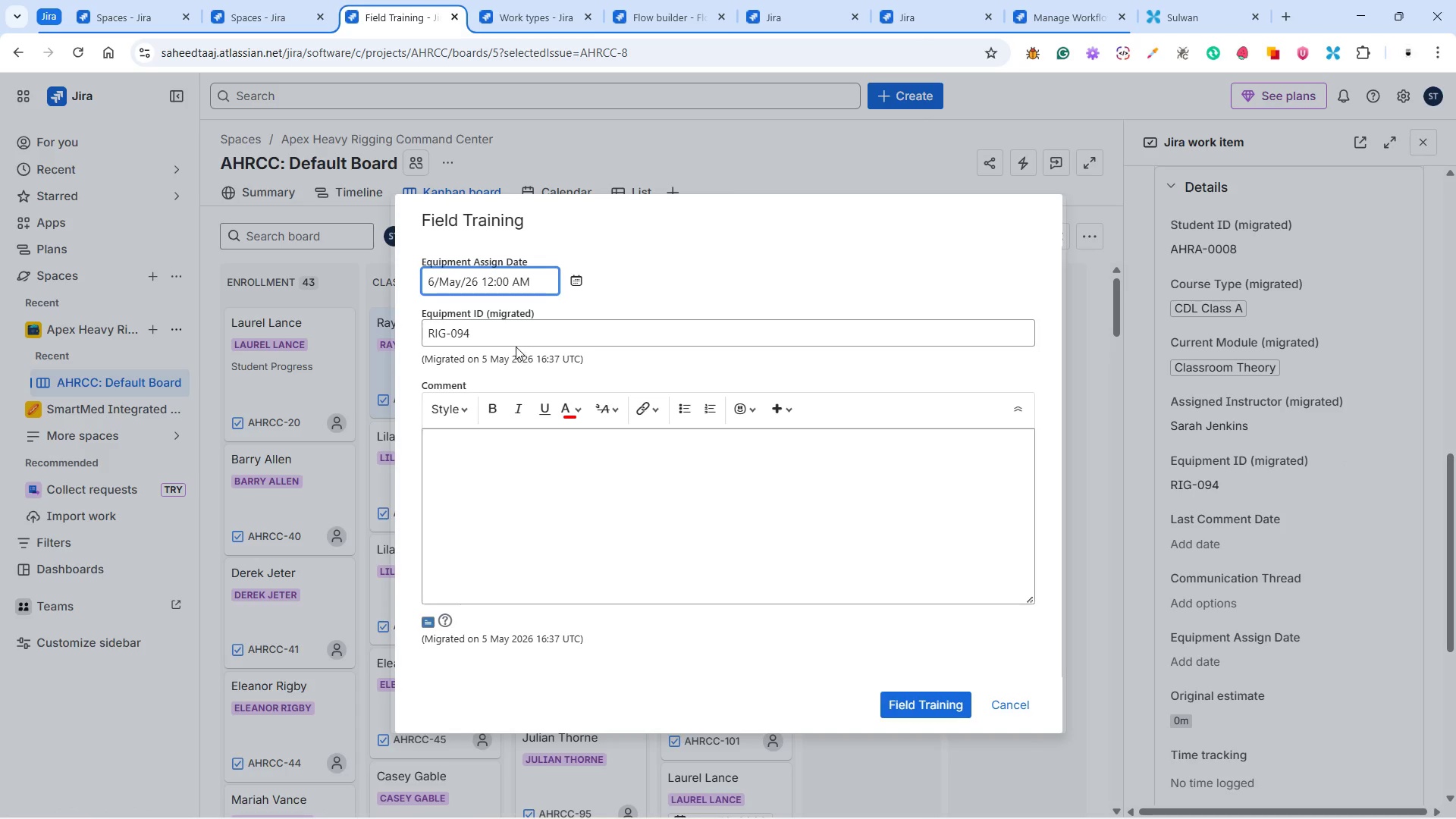 
left_click([930, 695])
 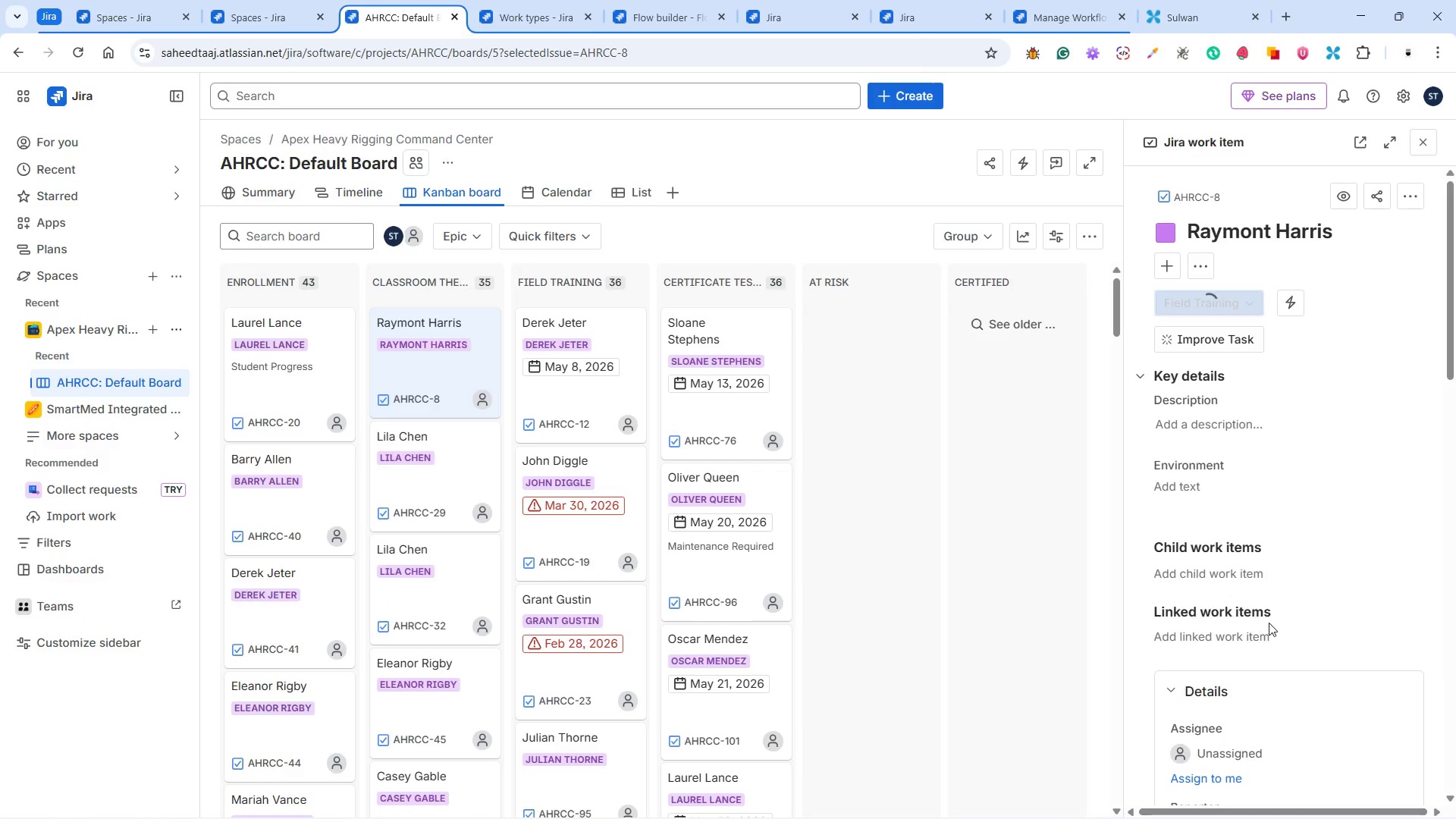 
scroll: coordinate [1347, 632], scroll_direction: down, amount: 26.0
 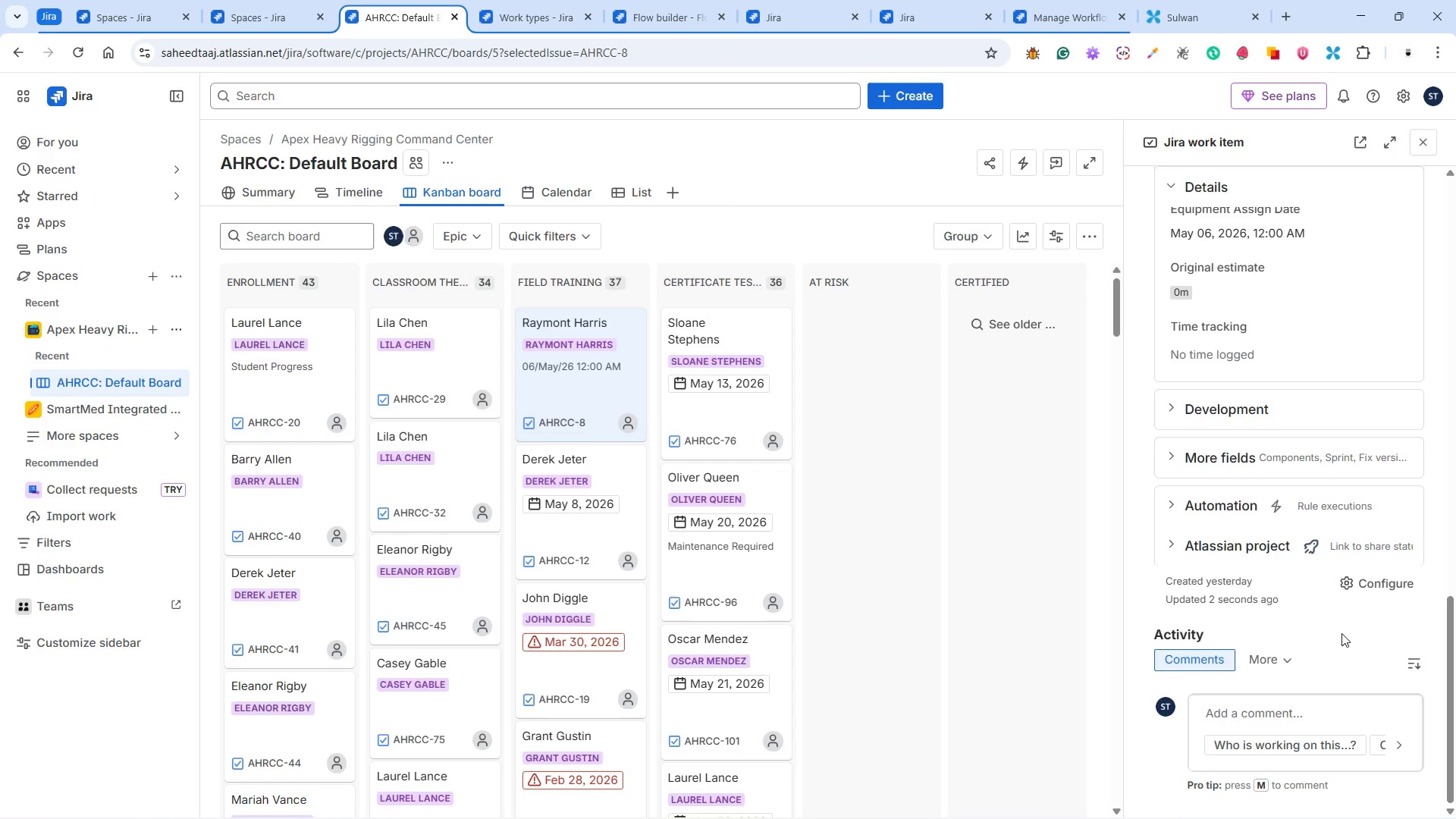 
wait(8.29)
 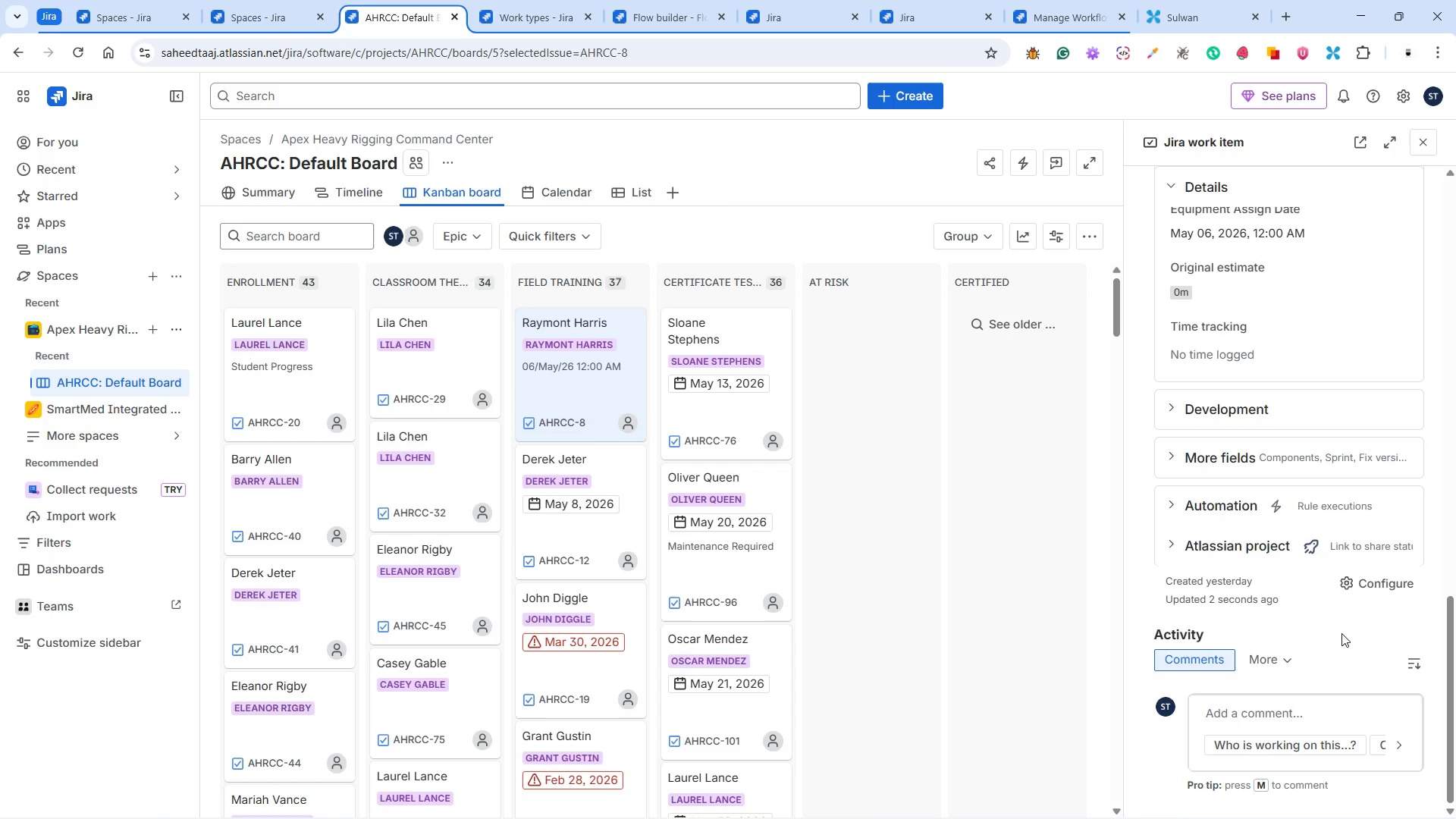 
scroll: coordinate [1334, 635], scroll_direction: down, amount: 4.0
 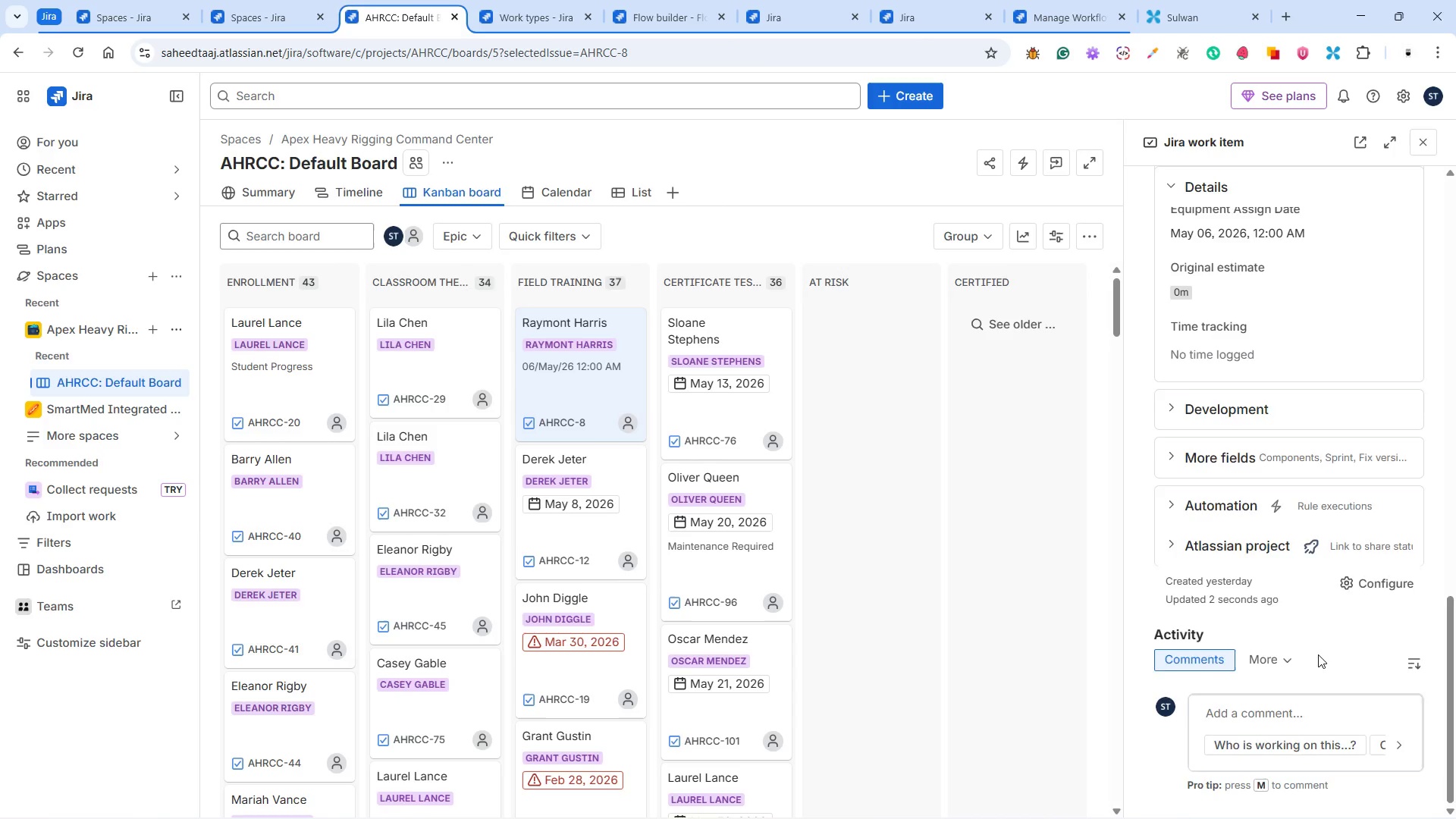 
scroll: coordinate [1313, 648], scroll_direction: up, amount: 5.0
 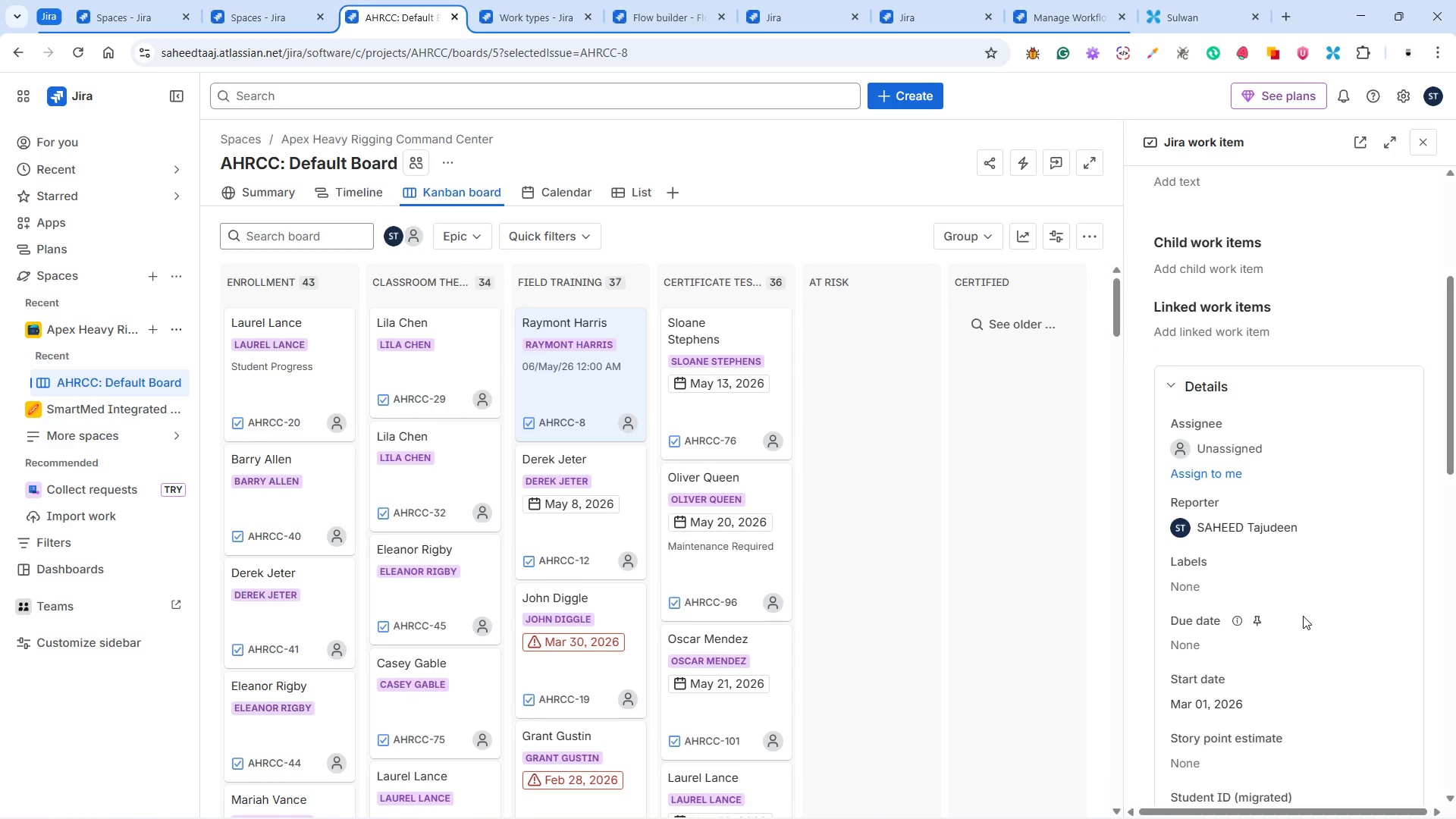 
wait(14.64)
 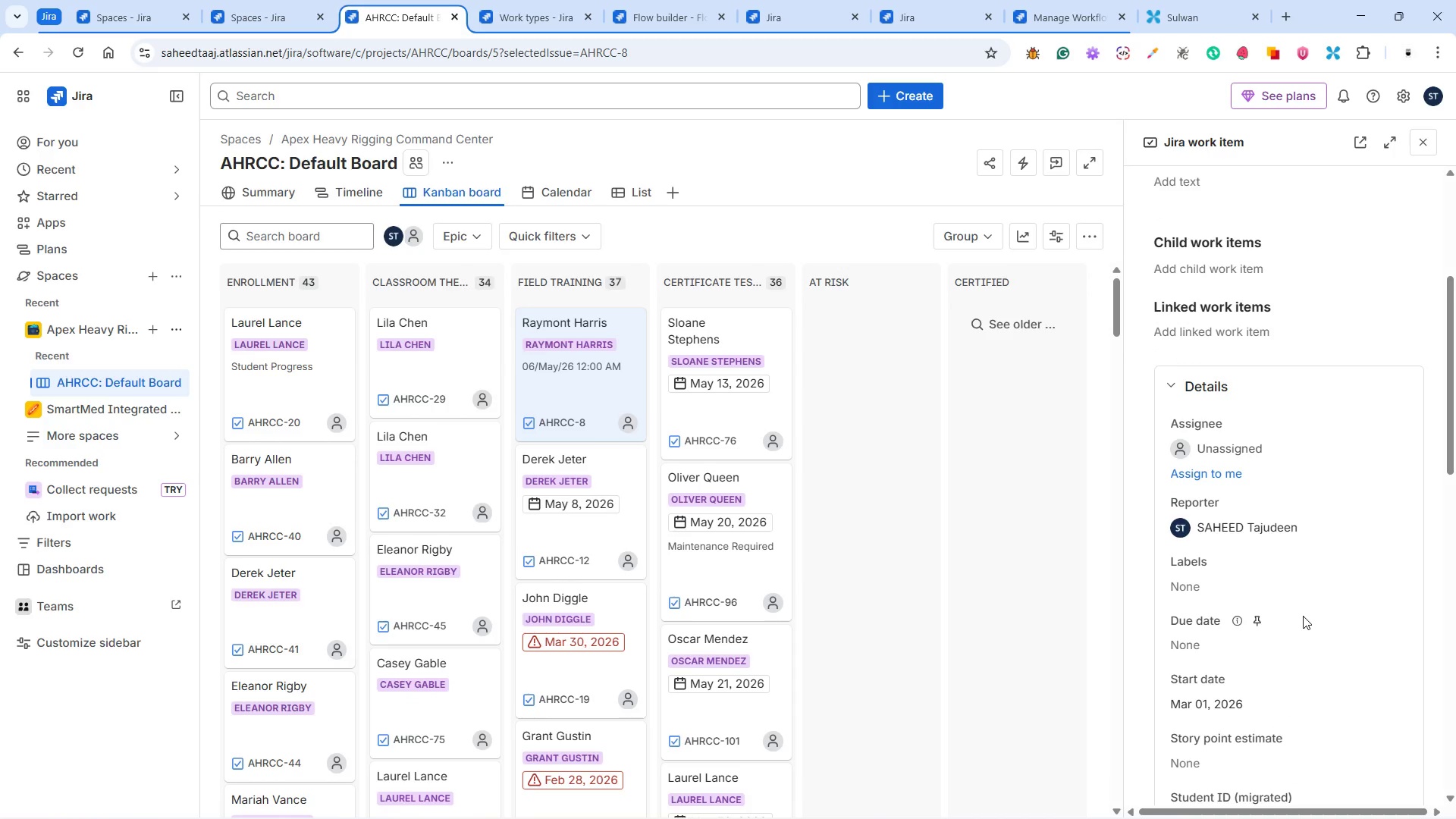 
scroll: coordinate [1262, 642], scroll_direction: down, amount: 5.0
 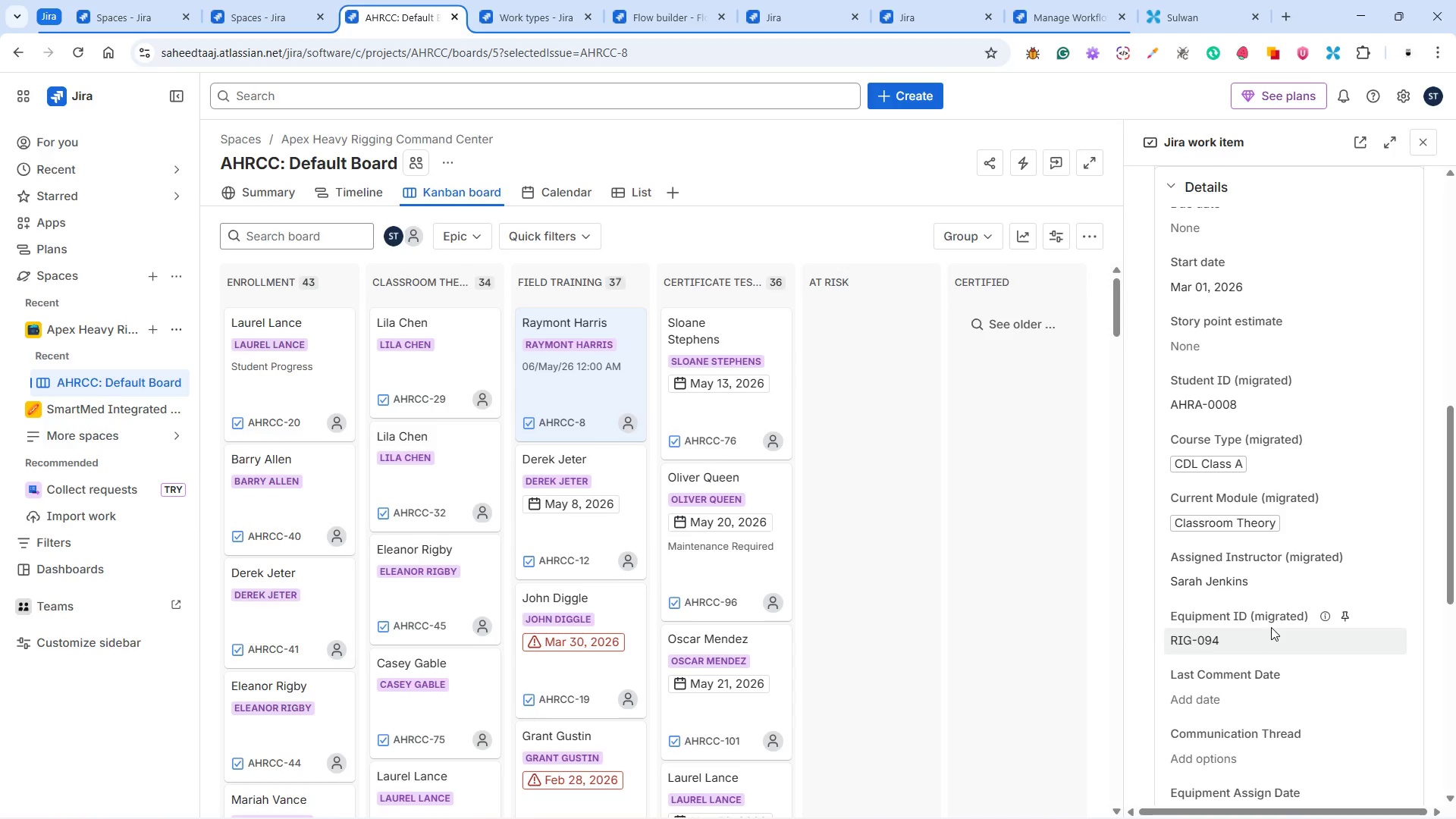 
scroll: coordinate [1271, 627], scroll_direction: up, amount: 1.0
 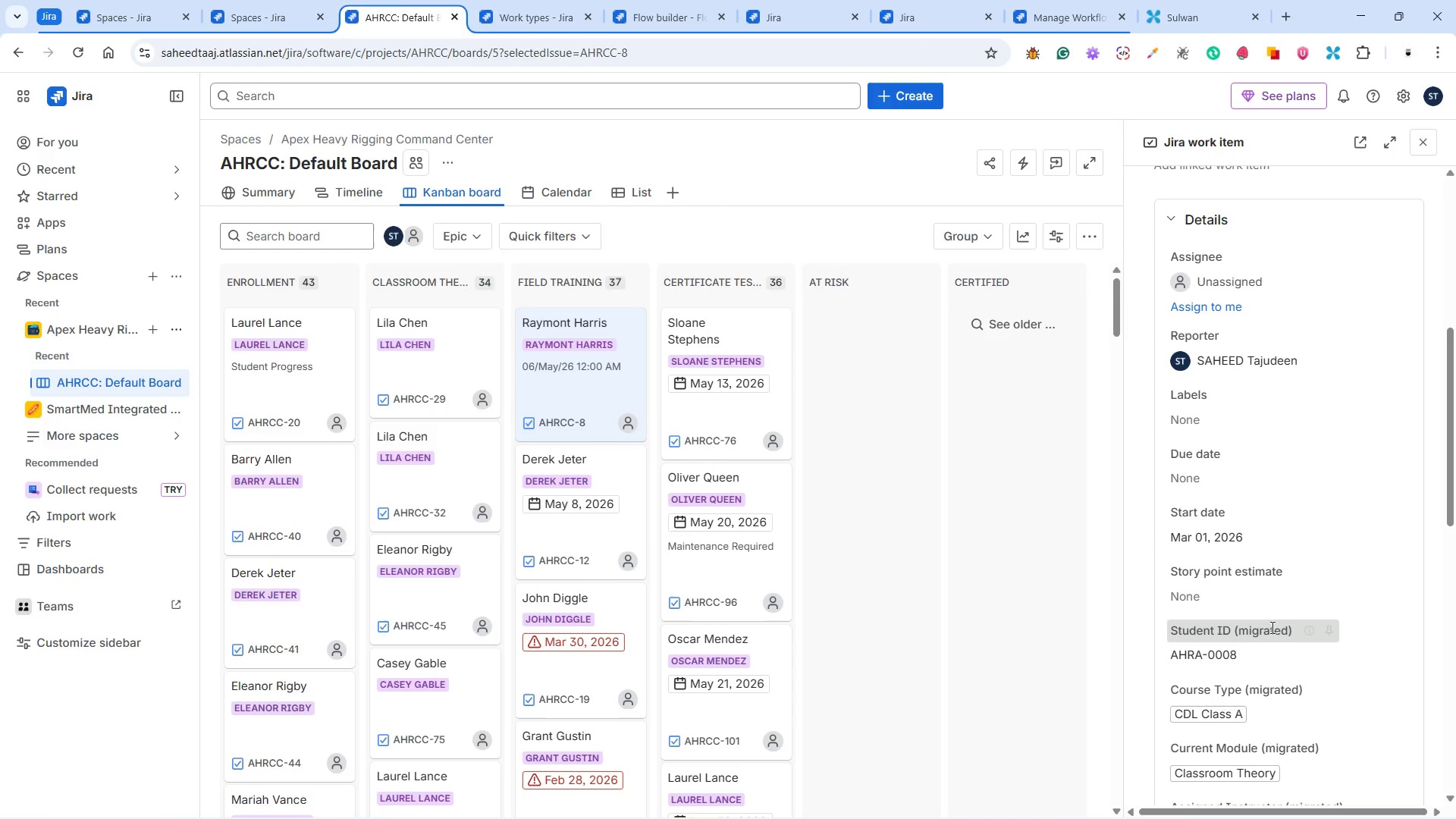 
scroll: coordinate [1271, 627], scroll_direction: down, amount: 5.0
 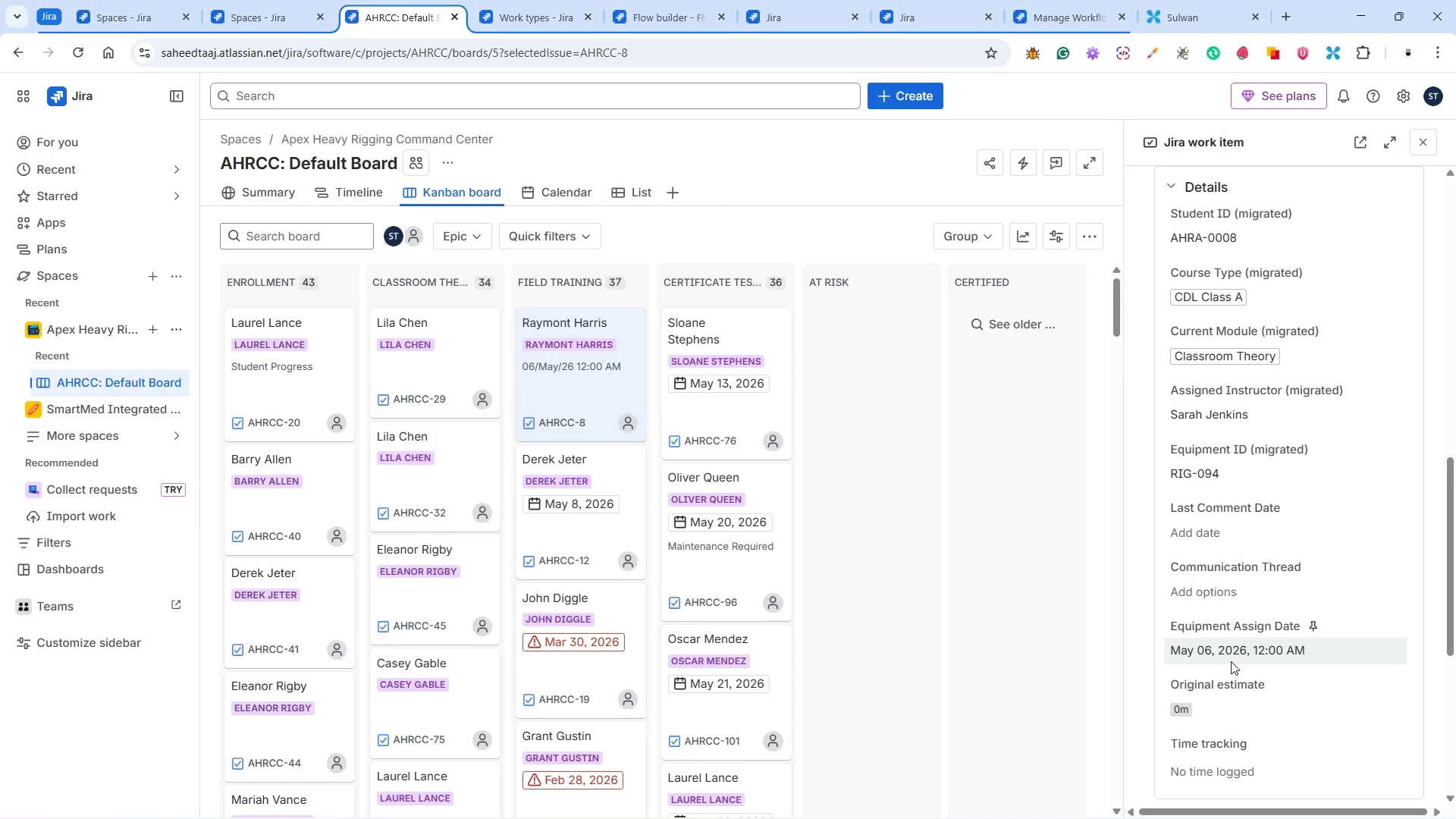 
wait(9.2)
 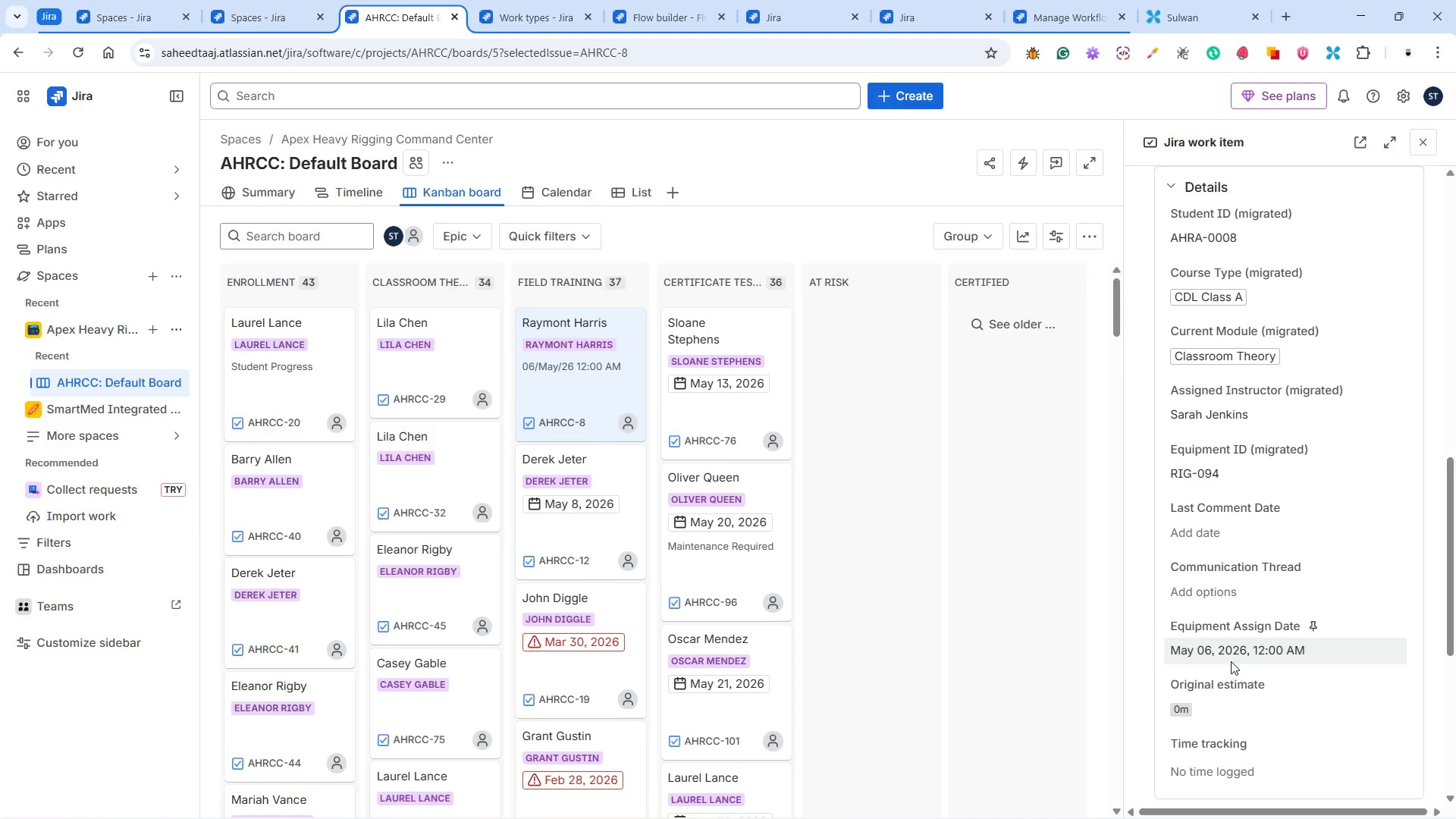 
left_click([611, 538])
 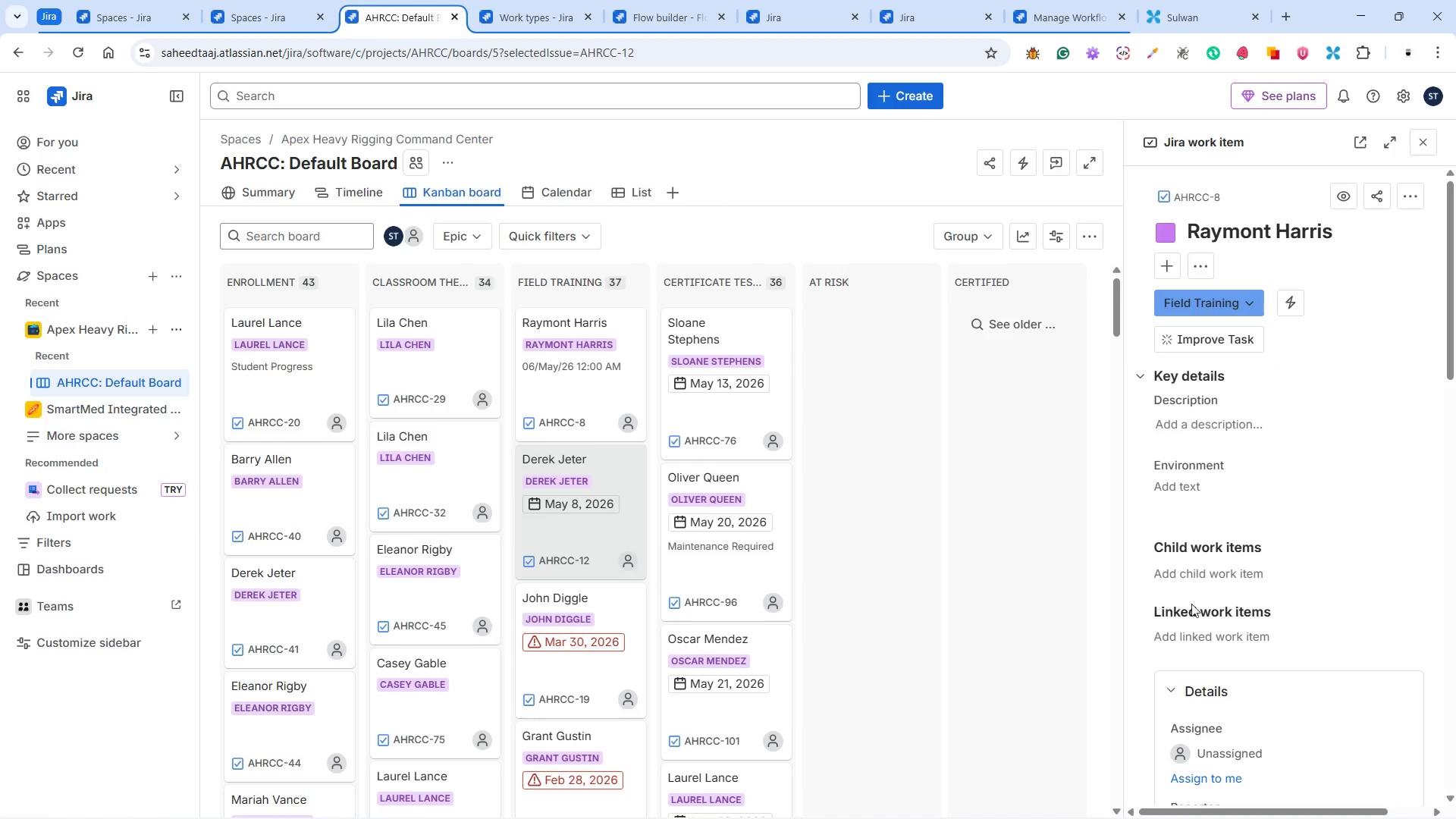 
scroll: coordinate [1254, 607], scroll_direction: down, amount: 18.0
 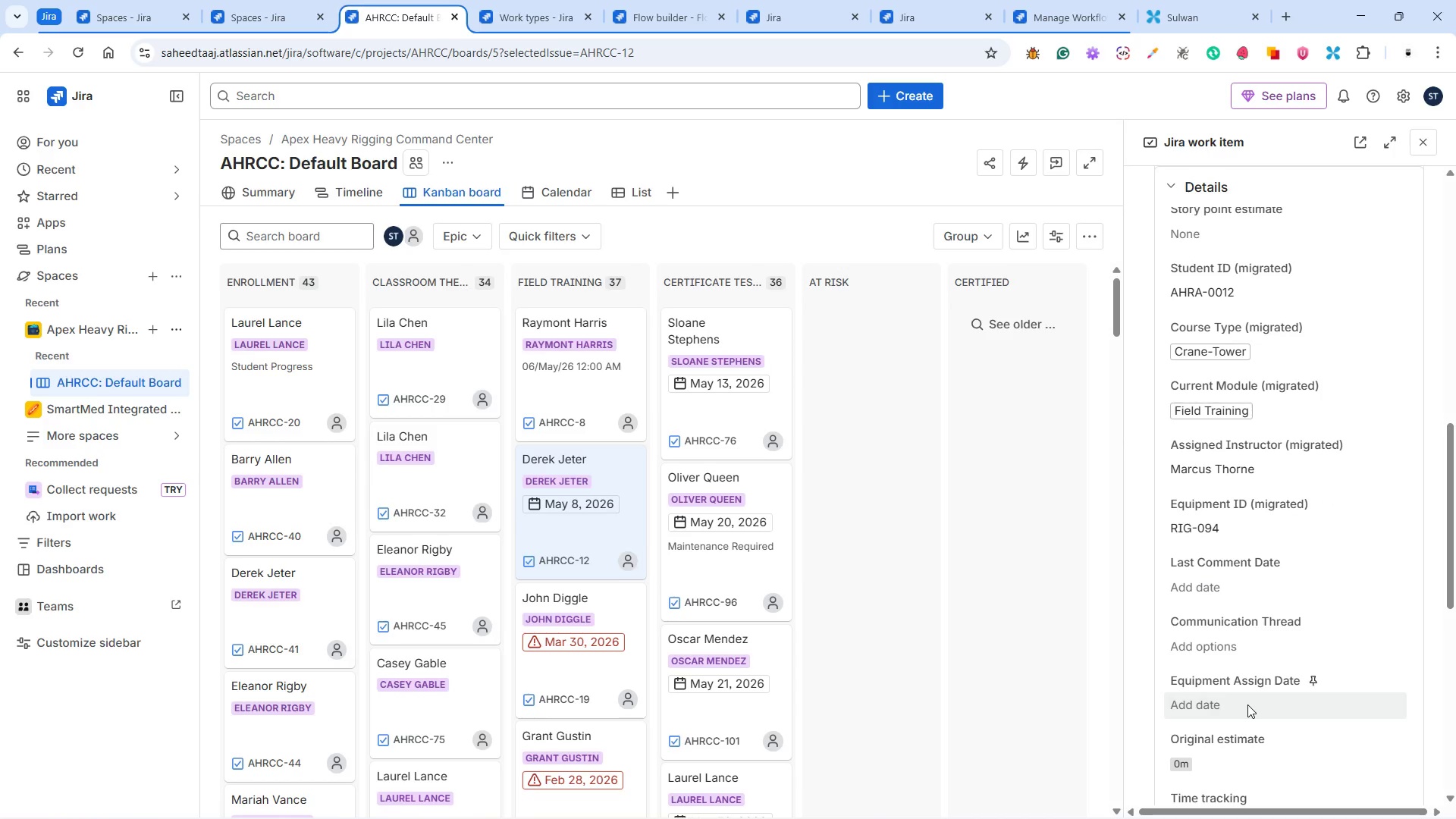 
wait(5.26)
 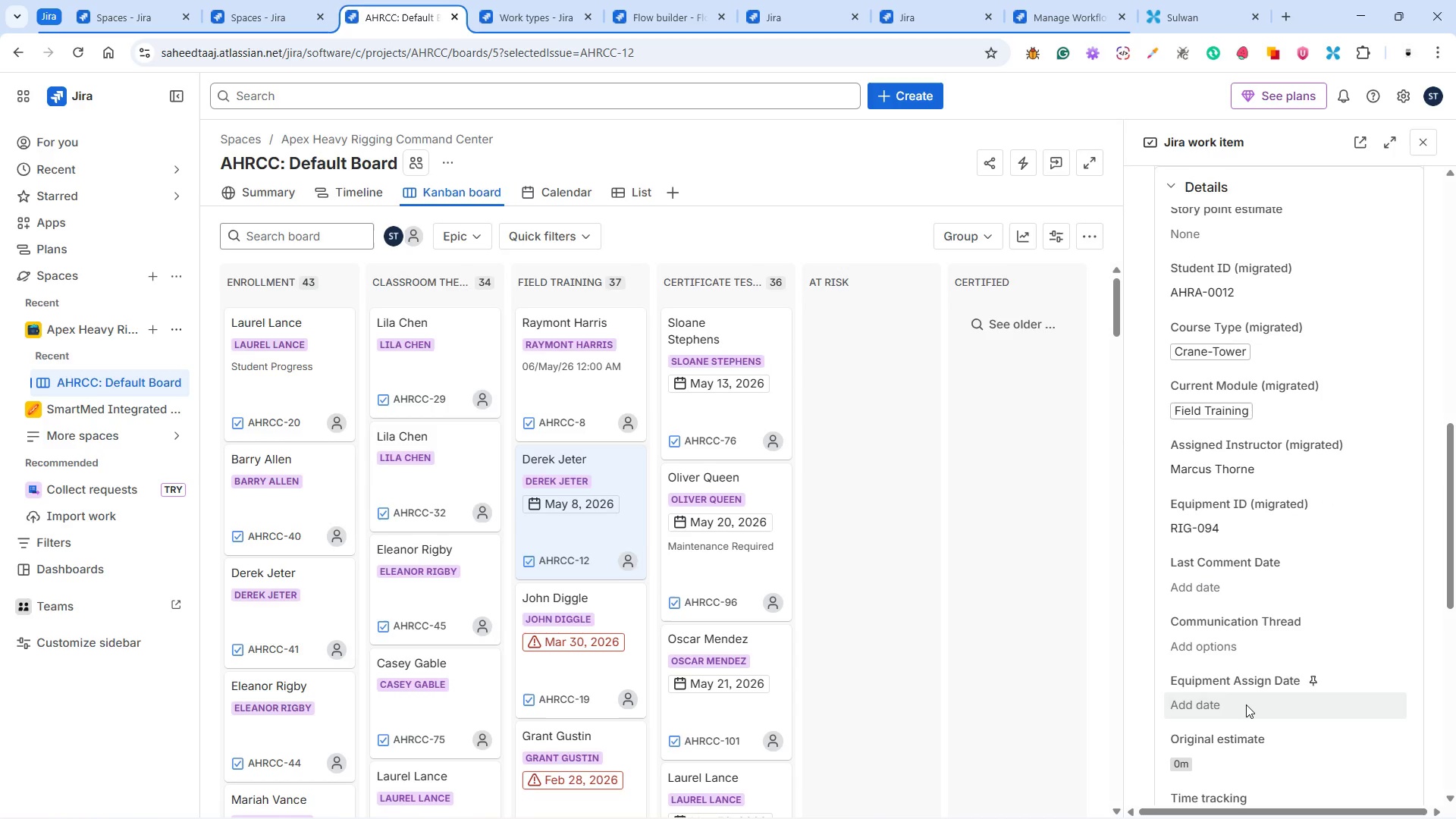 
scroll: coordinate [1247, 704], scroll_direction: down, amount: 2.0
 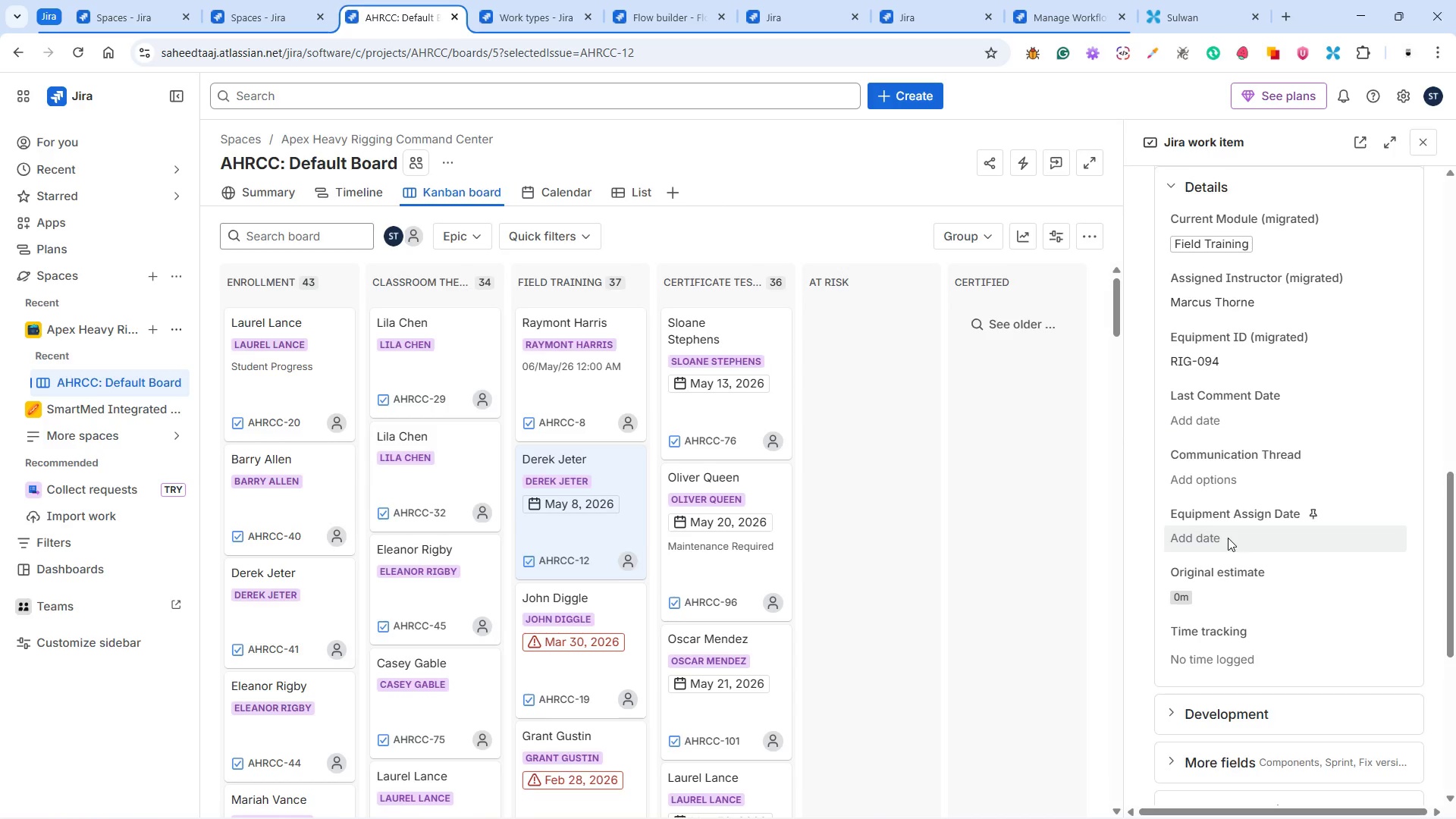 
left_click([1228, 538])
 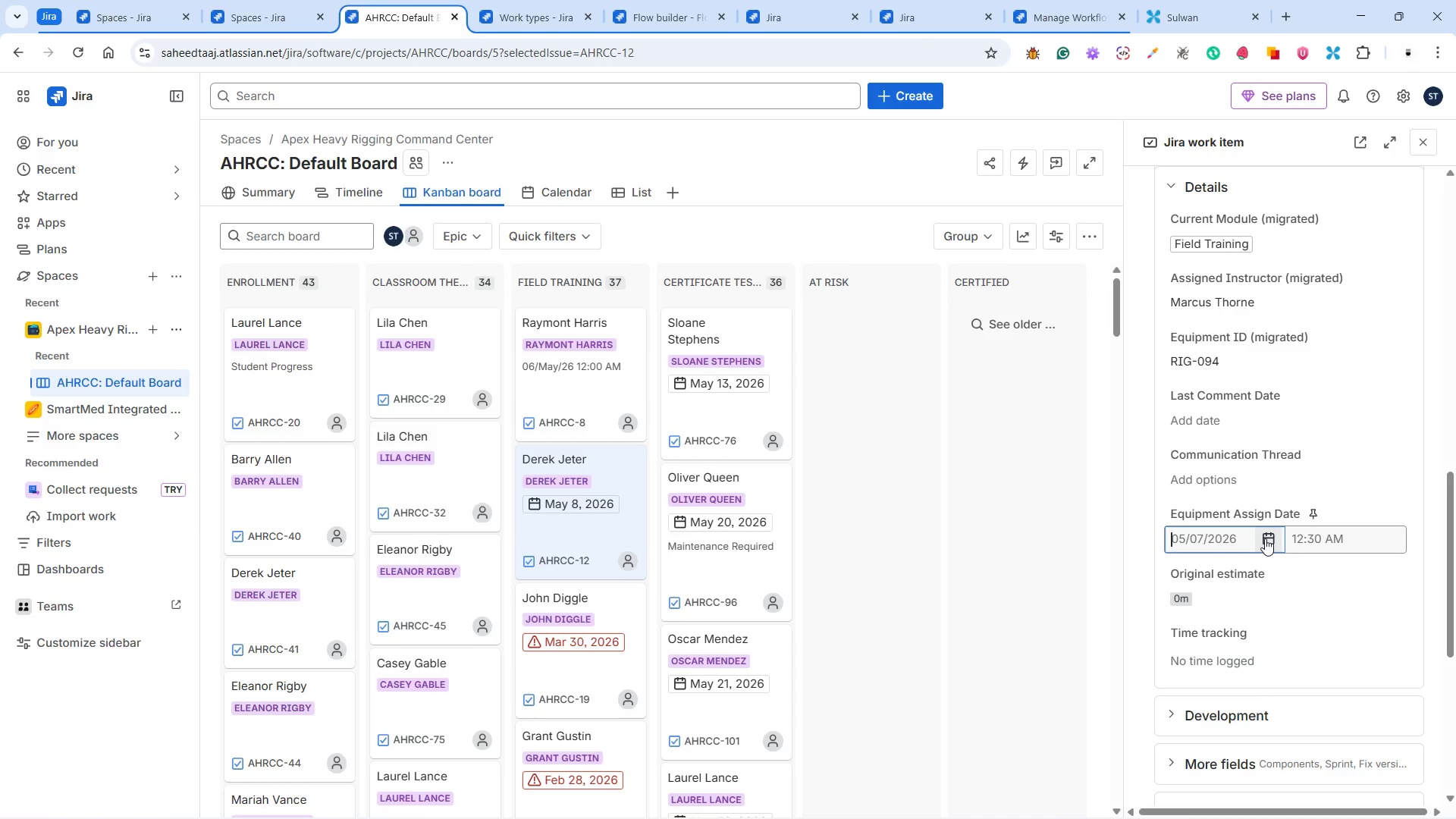 
left_click([1265, 538])
 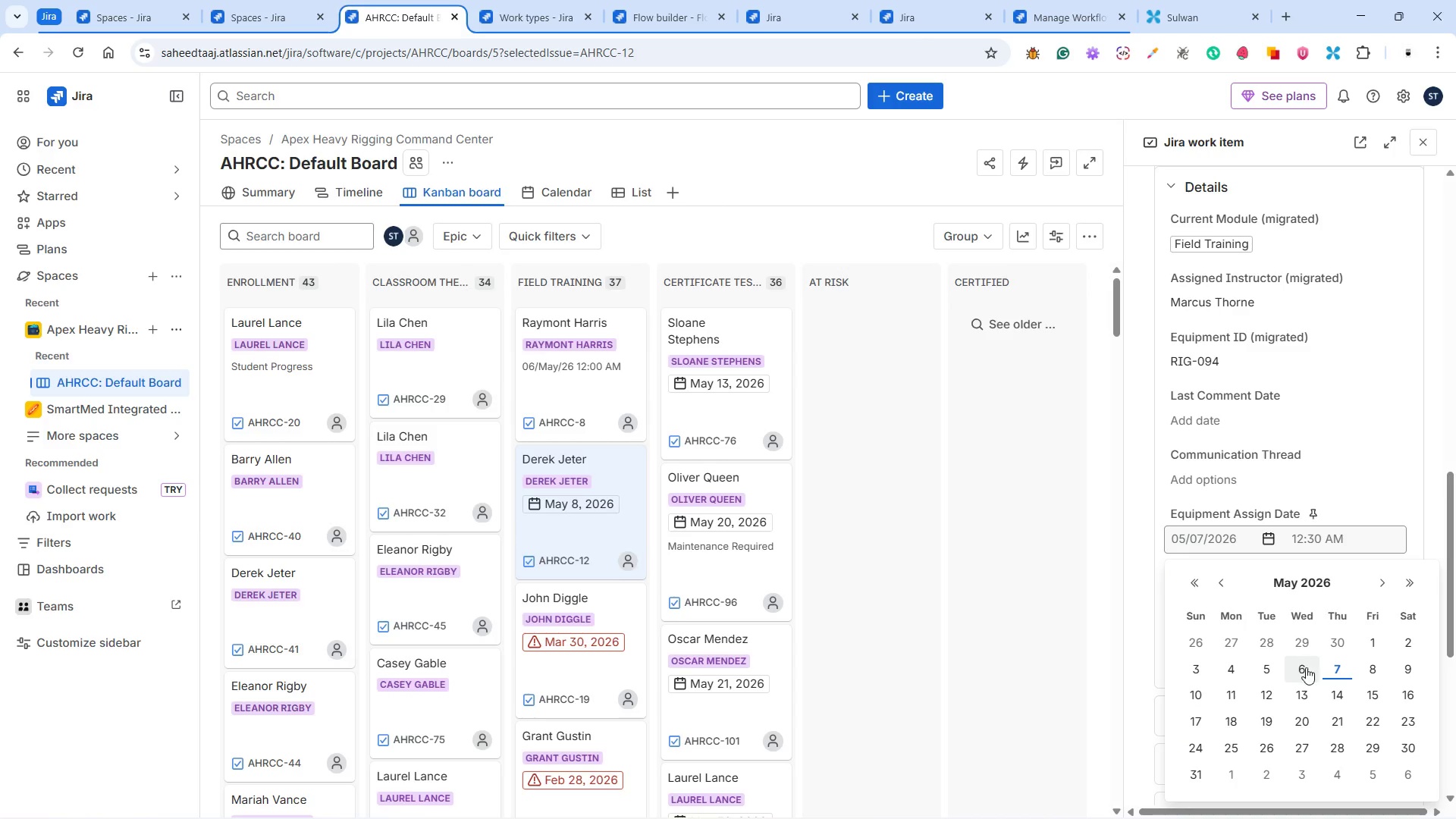 
left_click([1308, 673])
 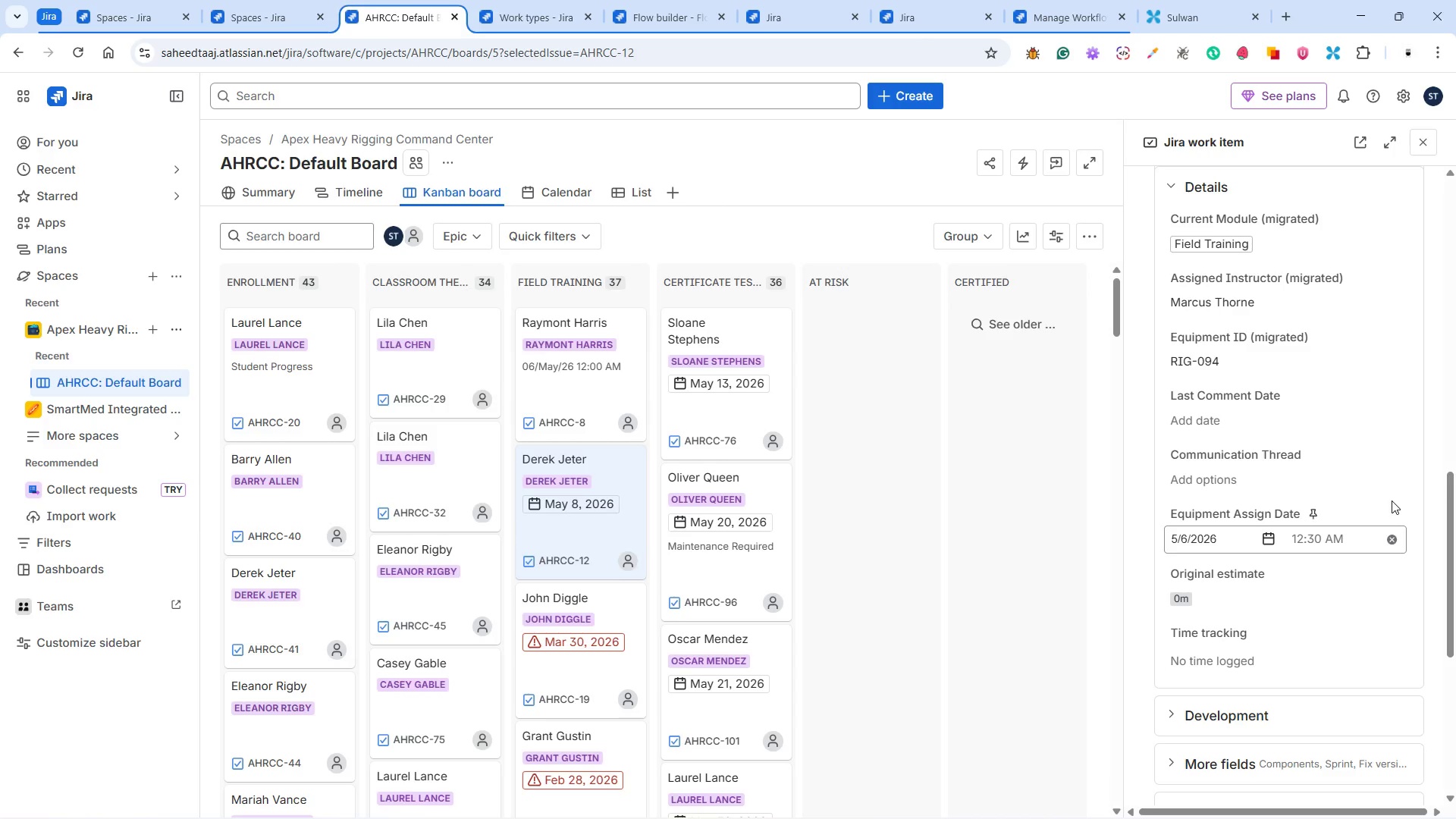 
left_click([1392, 500])
 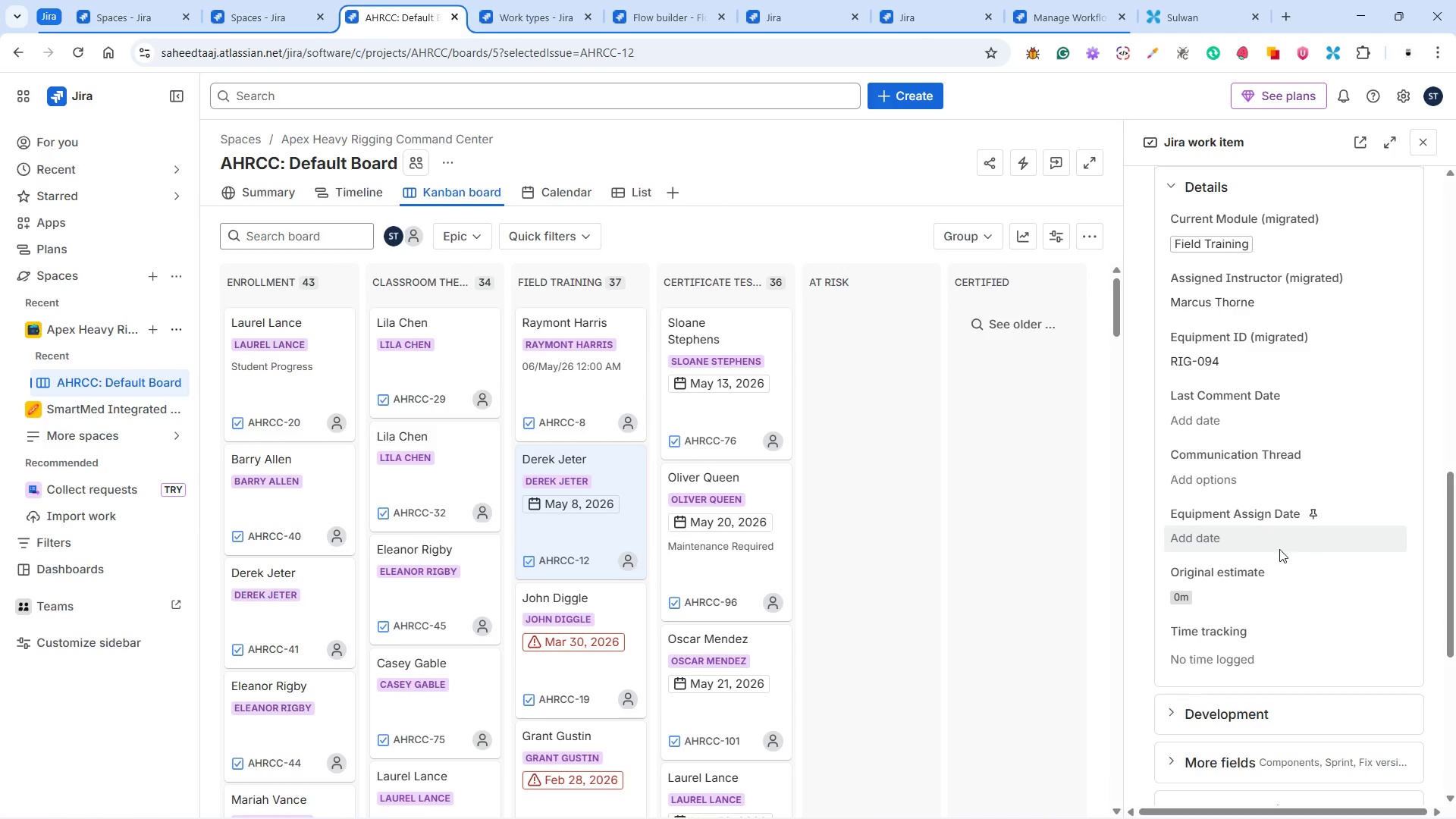 
left_click([1224, 544])
 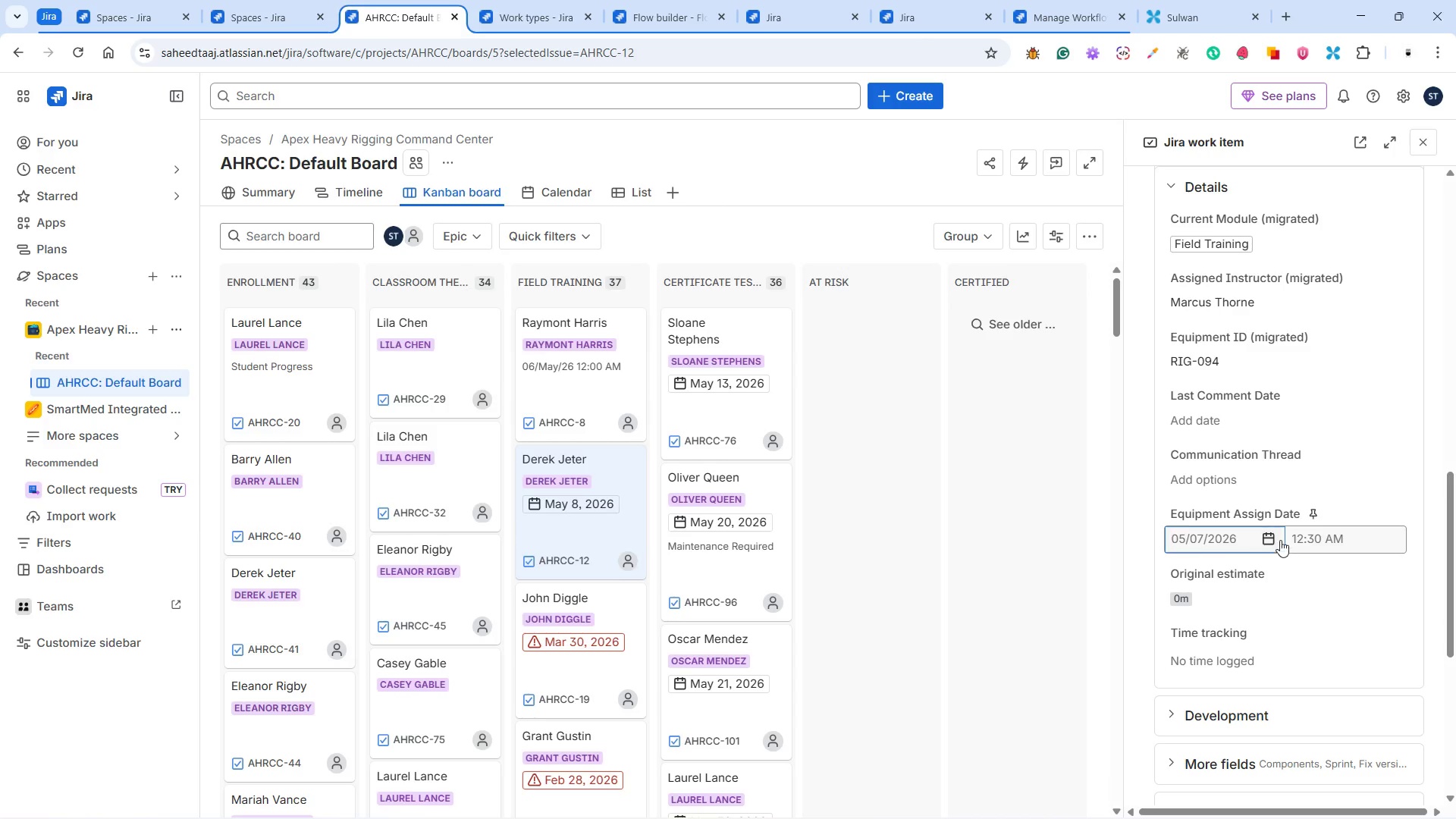 
left_click([1268, 538])
 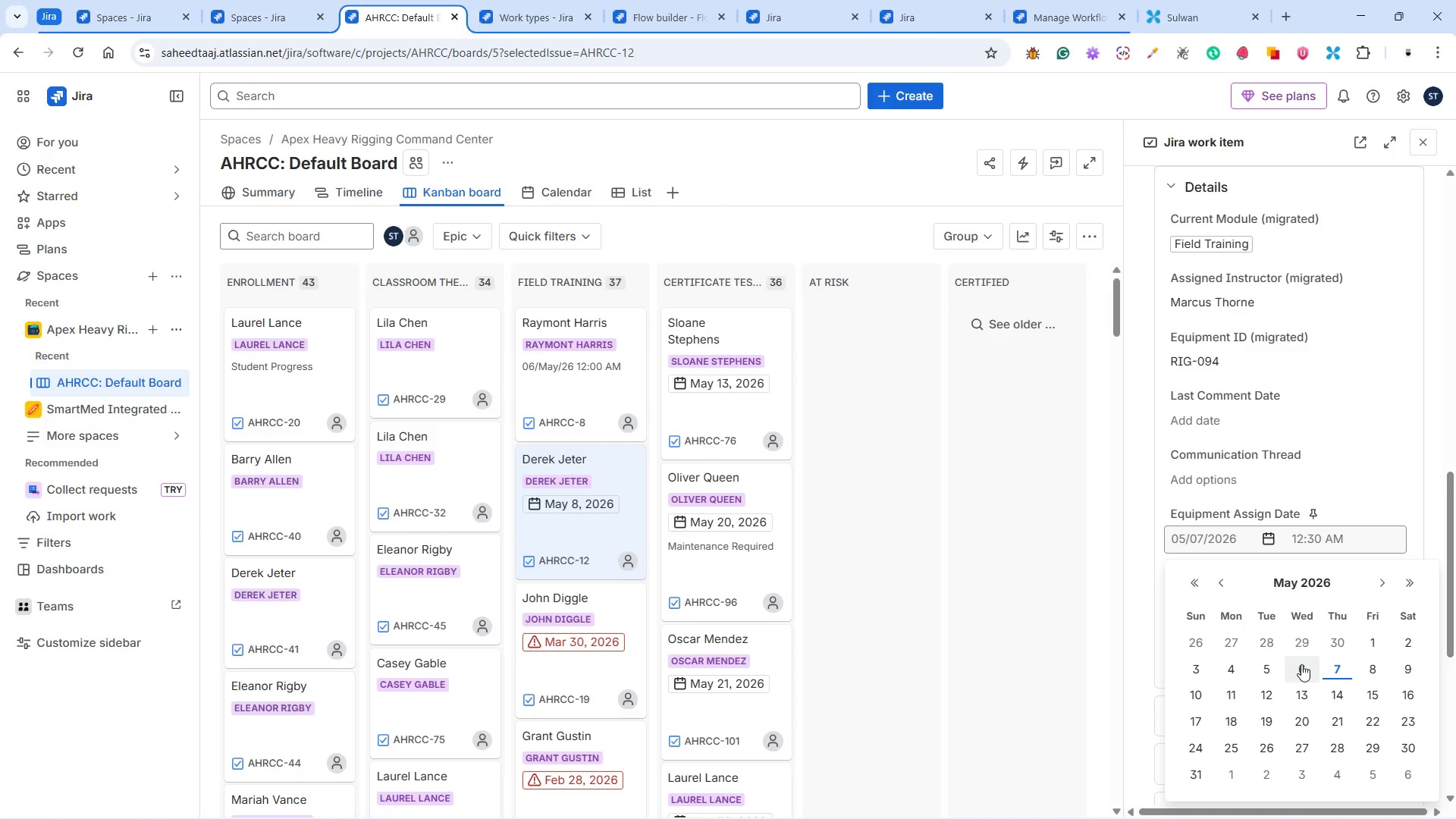 
left_click([1301, 669])
 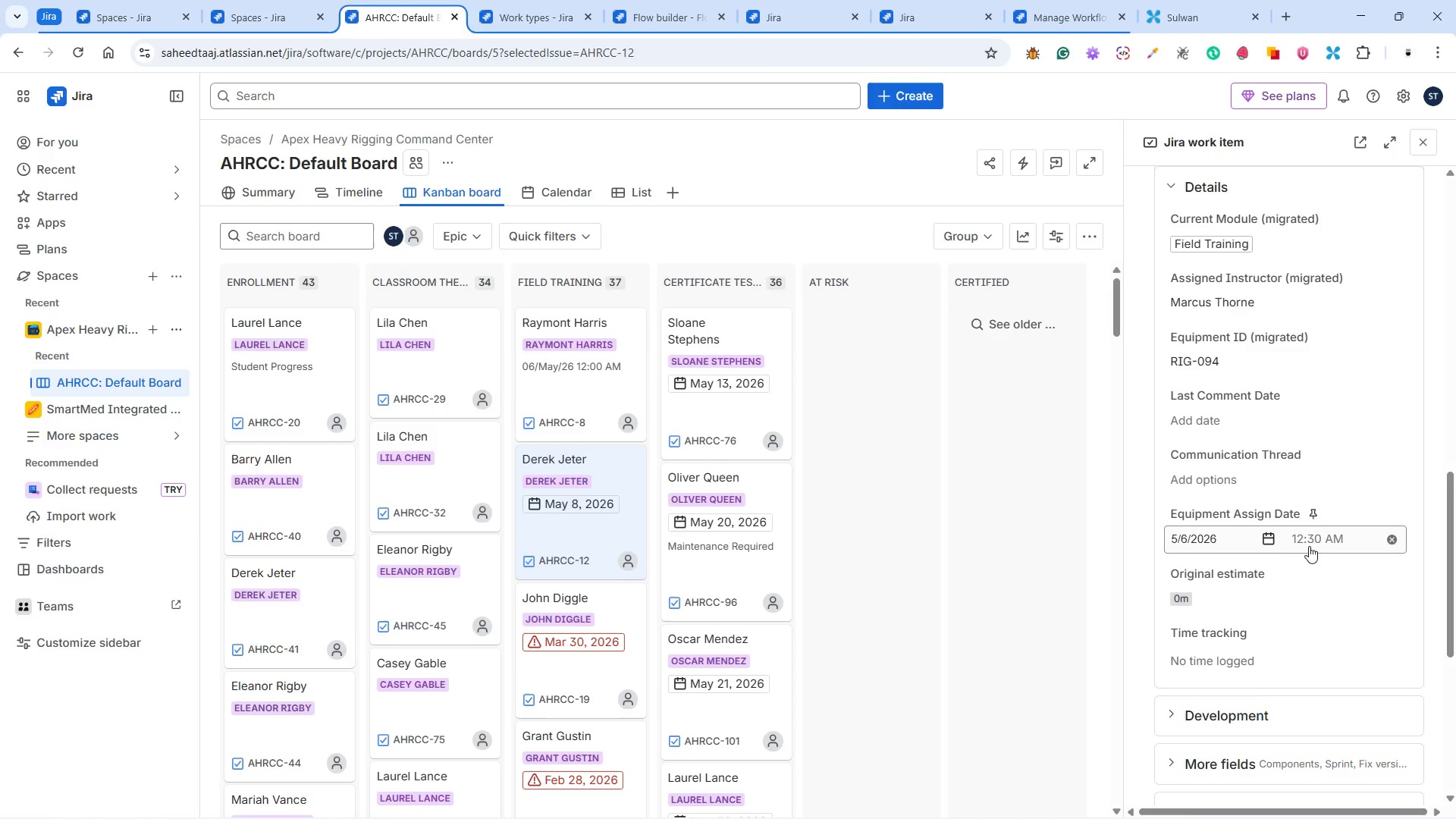 
left_click([1320, 537])
 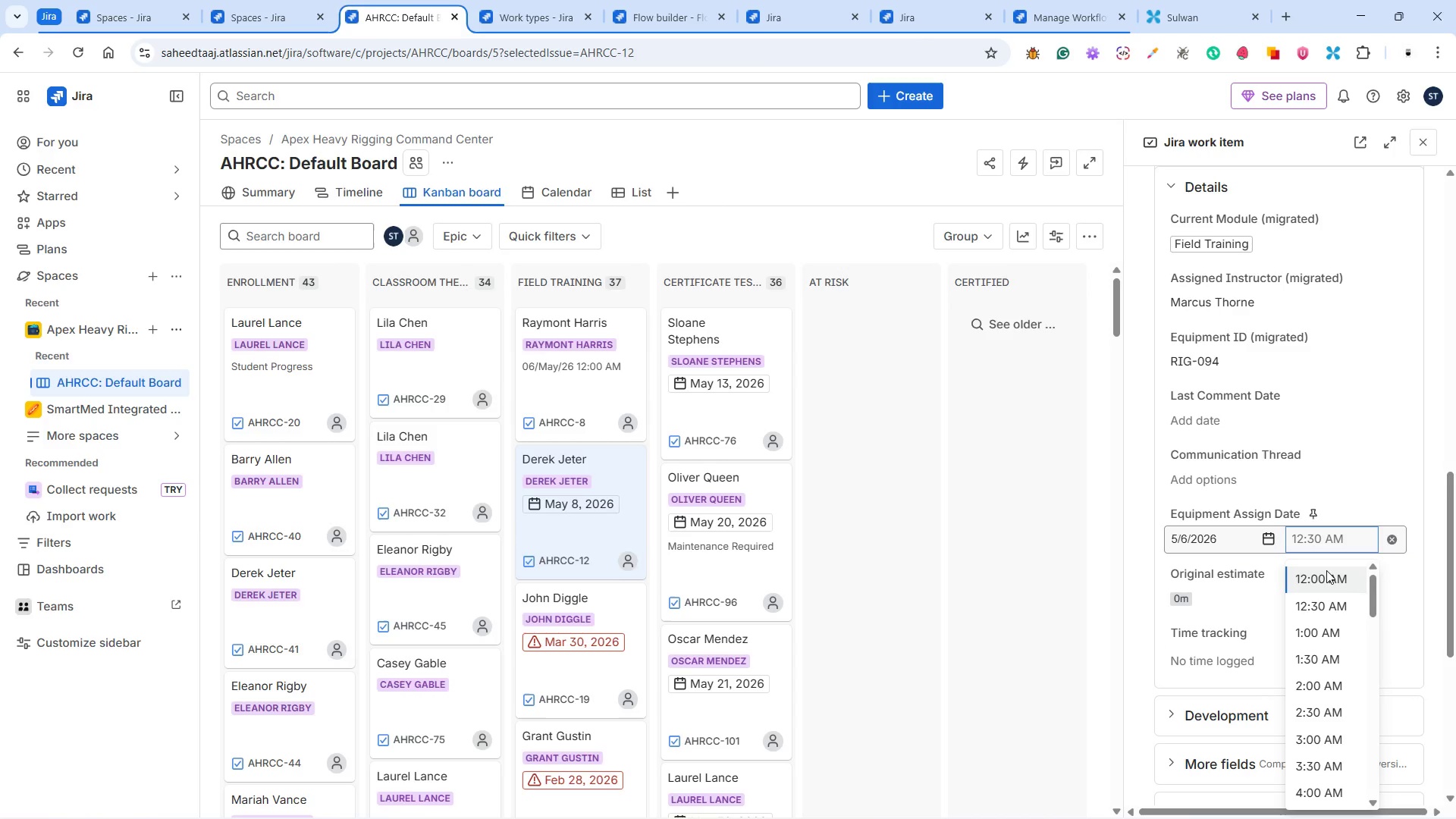 
left_click([1326, 574])
 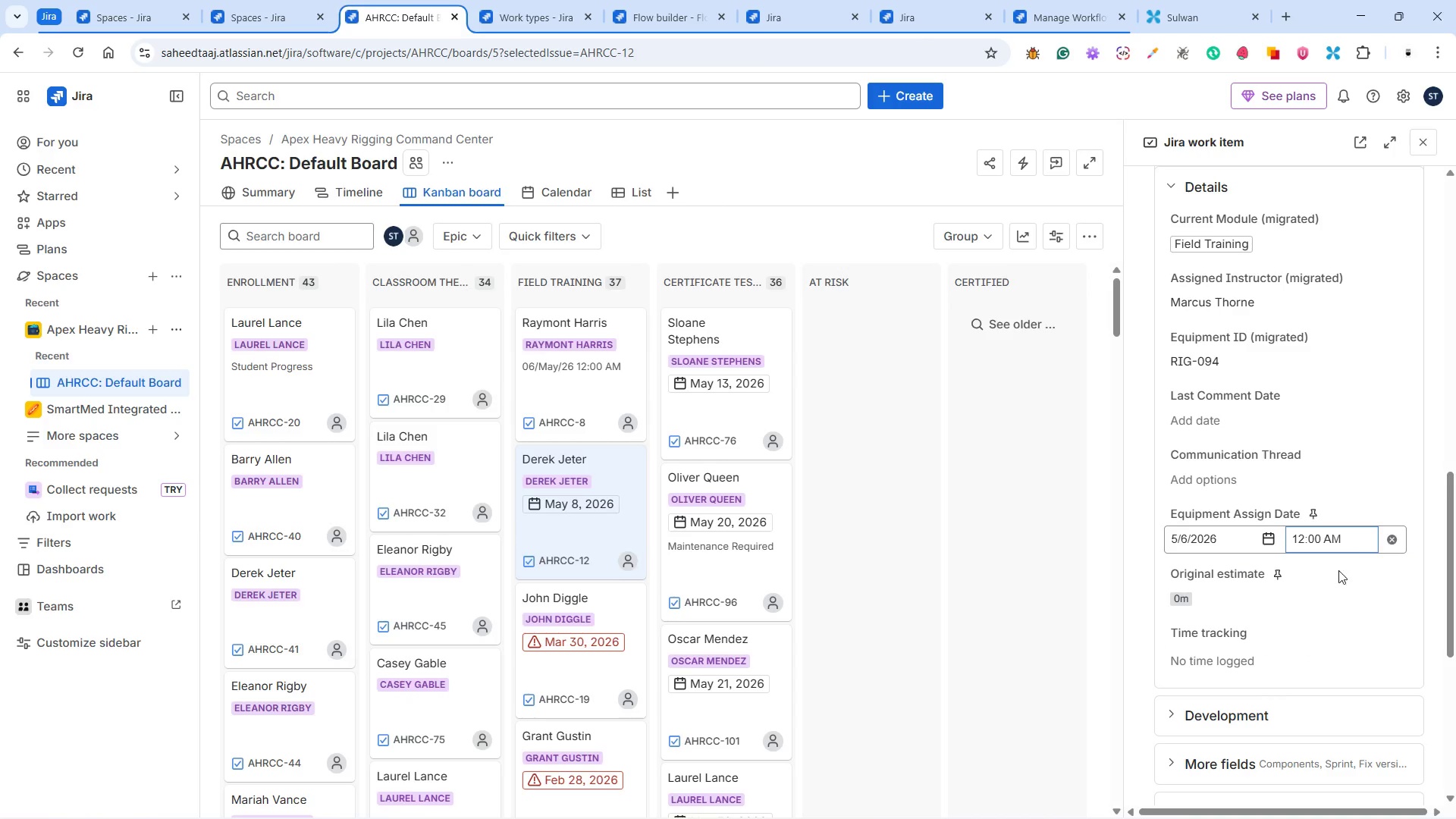 
left_click([1341, 569])
 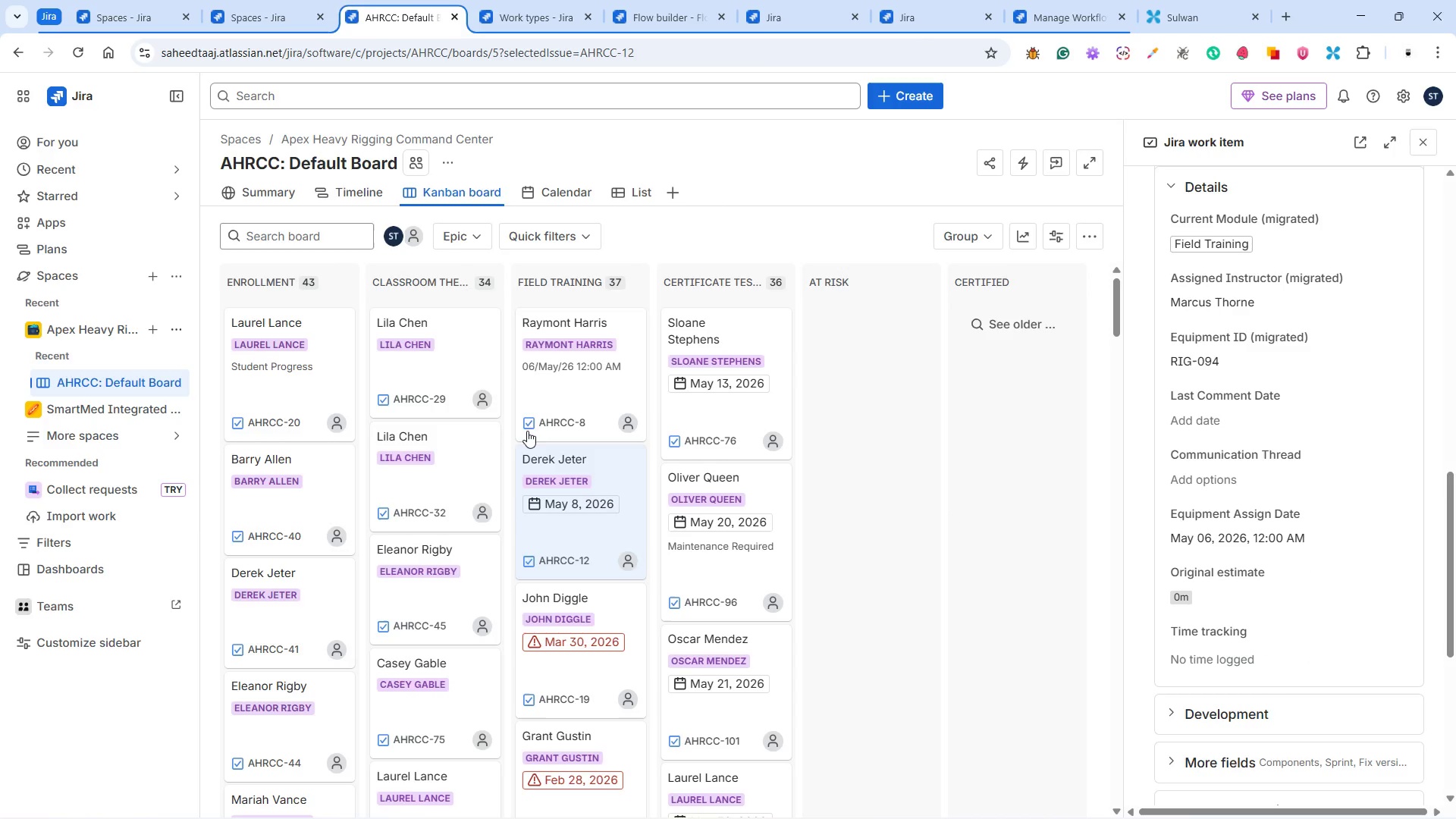 
left_click([578, 407])
 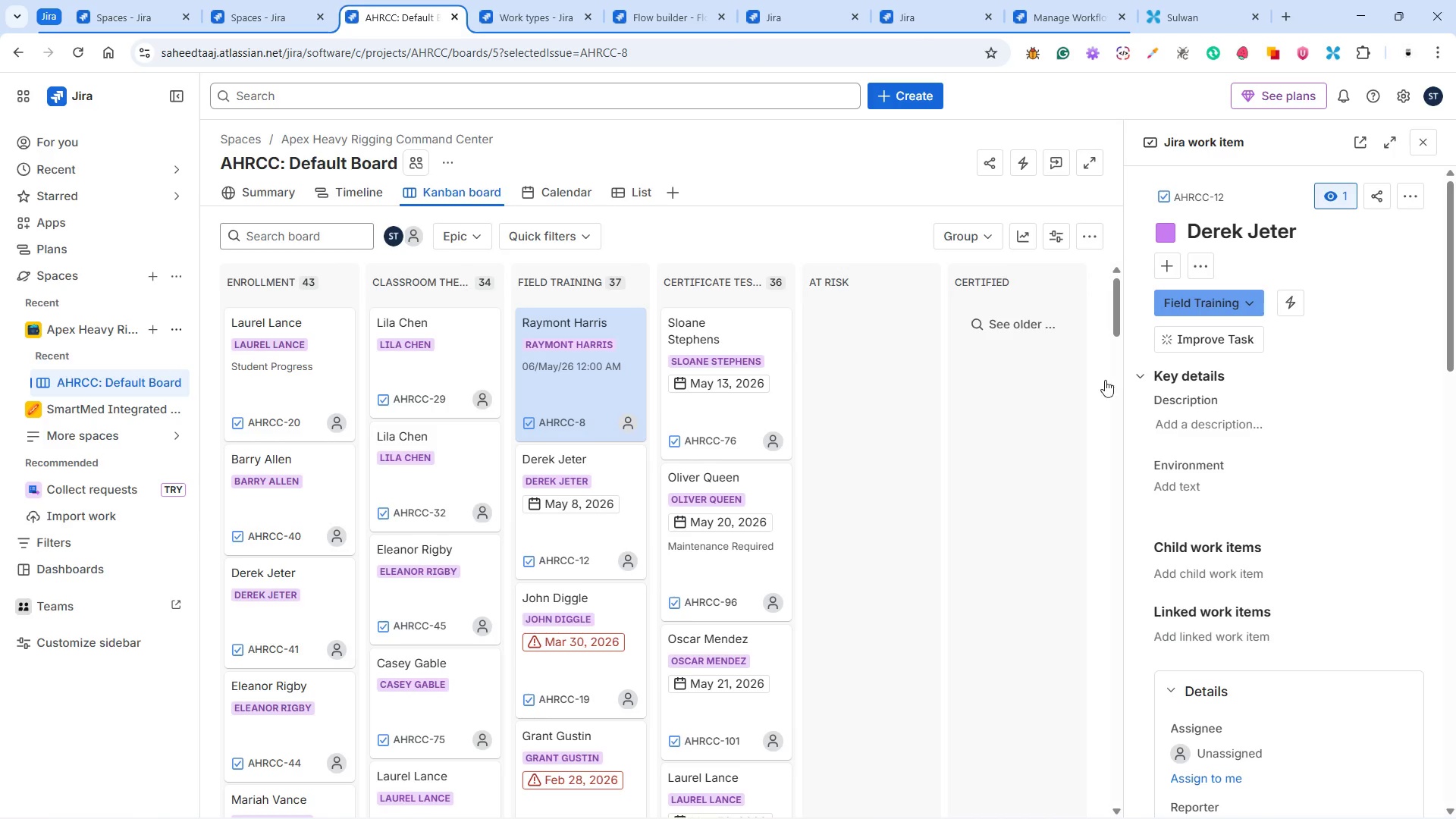 
left_click([1189, 301])
 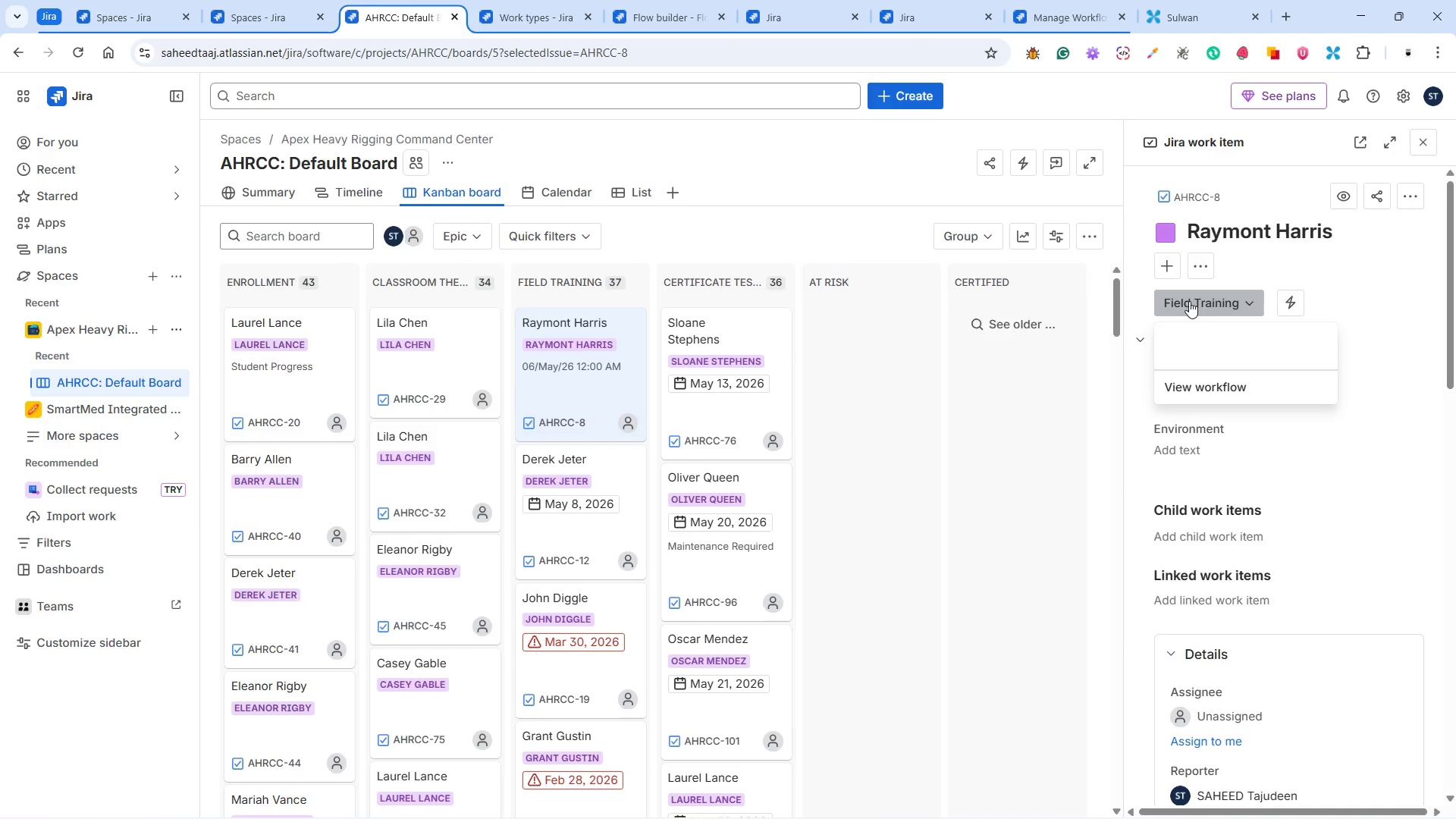 
mouse_move([1207, 358])
 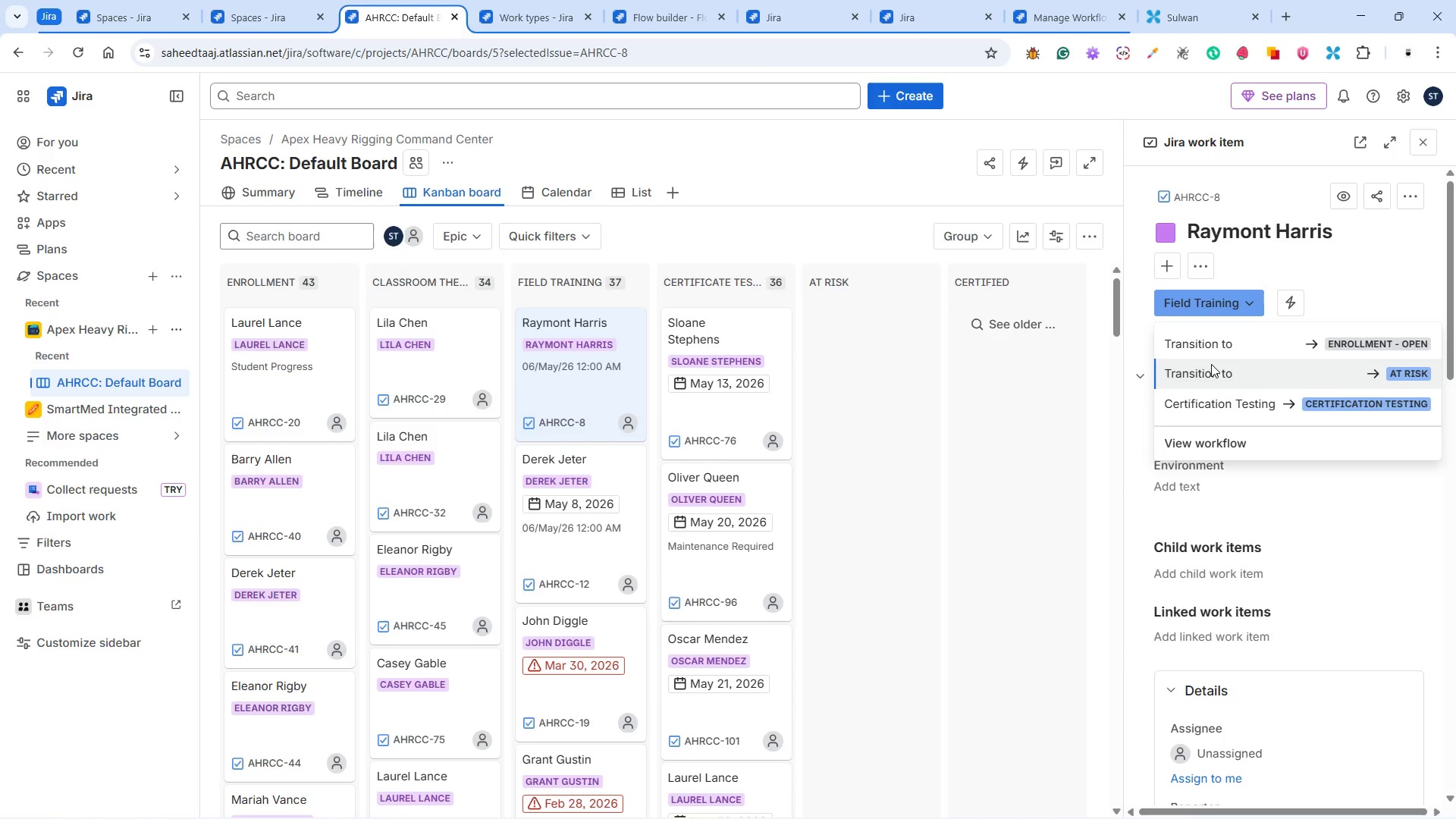 
left_click([1213, 349])
 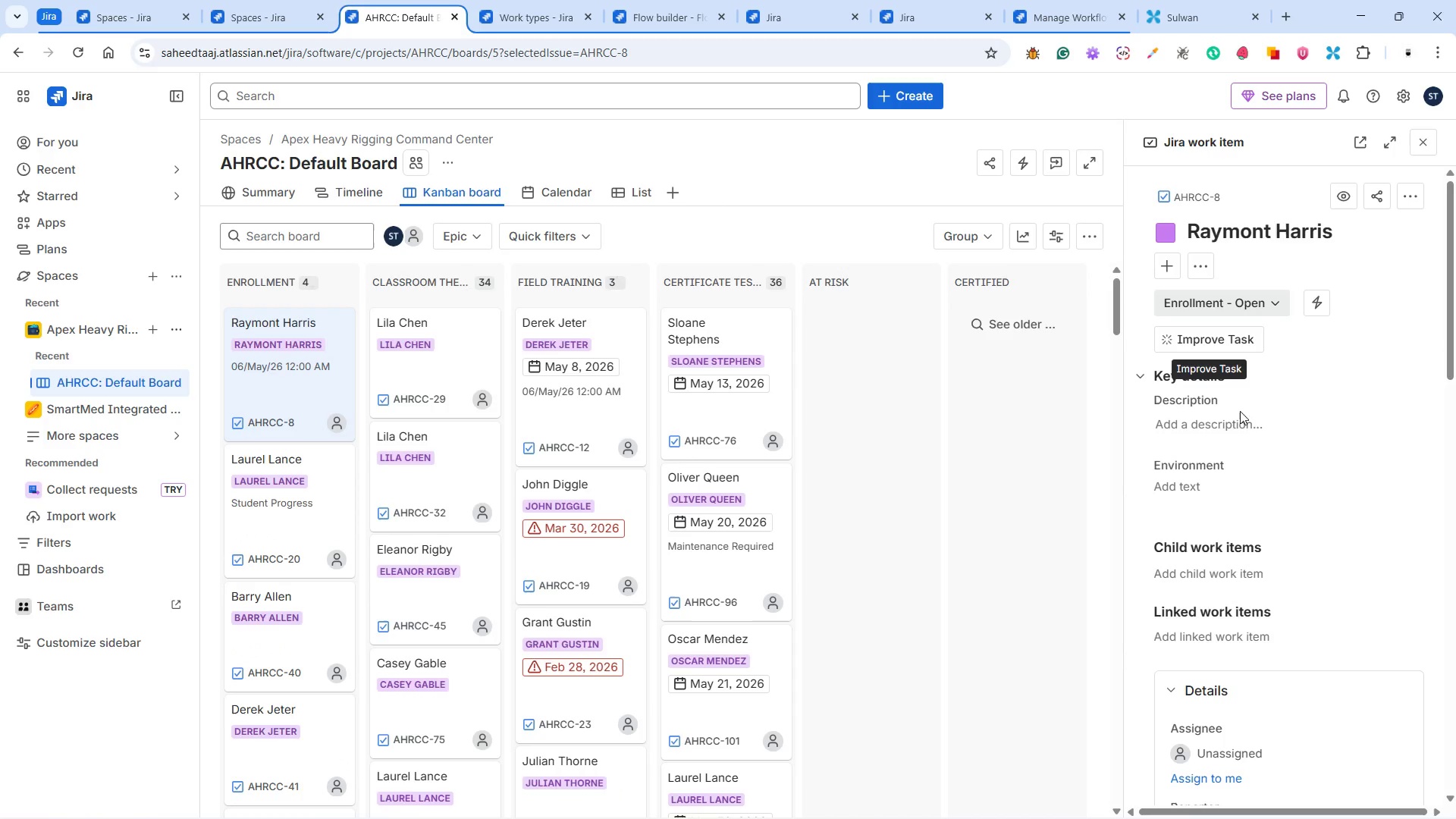 
wait(5.39)
 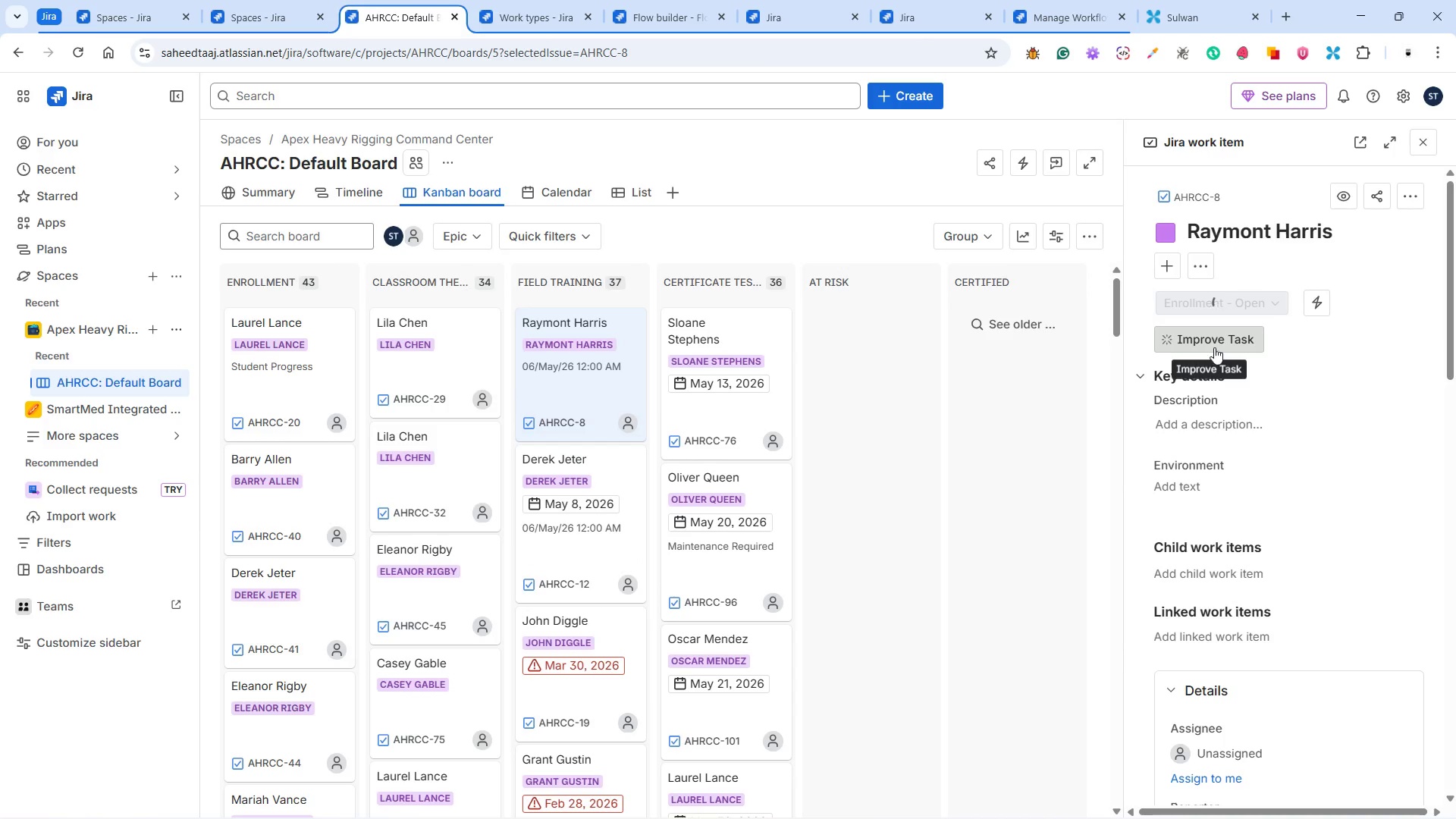 
scroll: coordinate [1259, 506], scroll_direction: down, amount: 11.0
 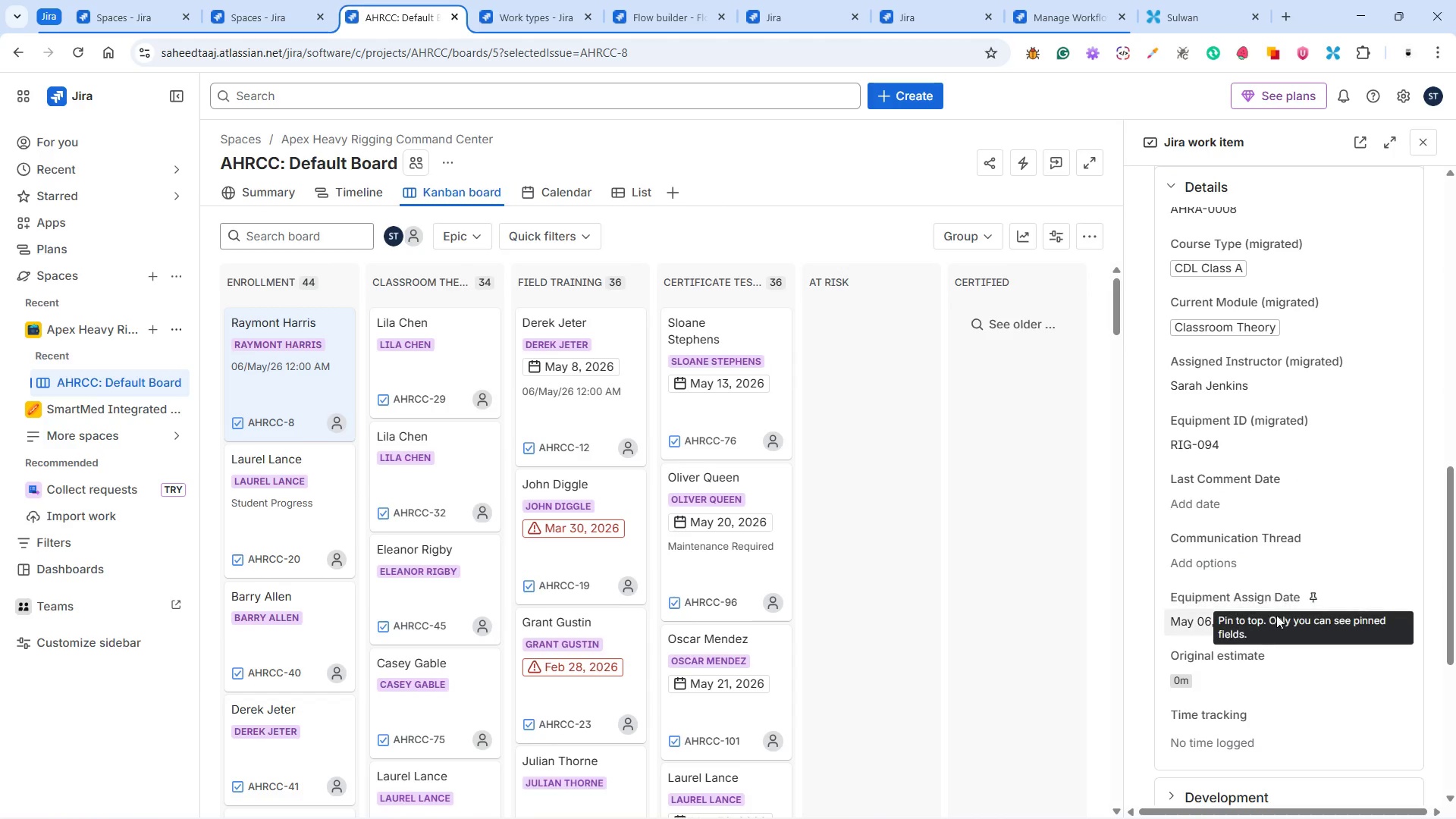 
double_click([1200, 626])
 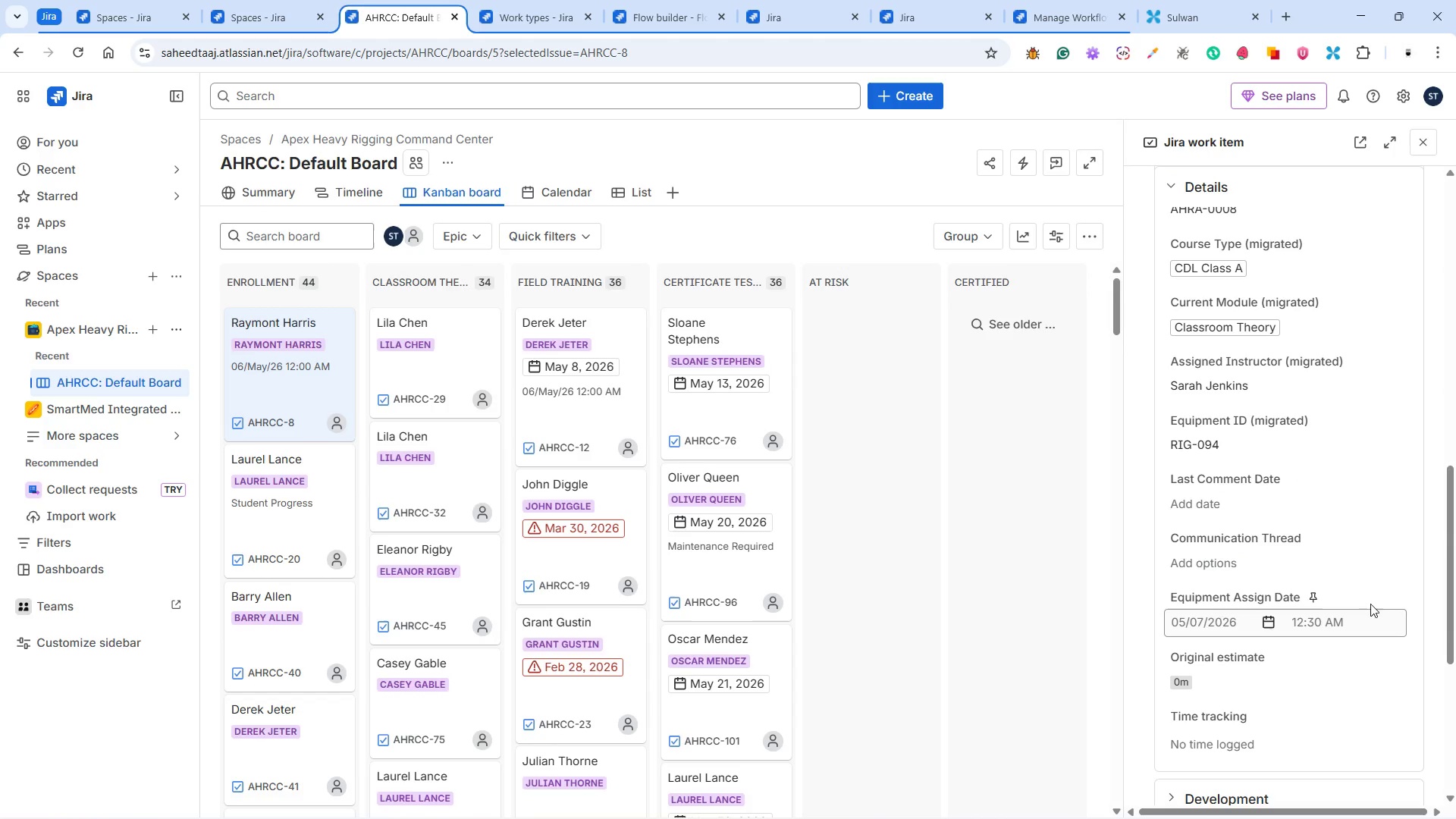 
left_click([1368, 585])
 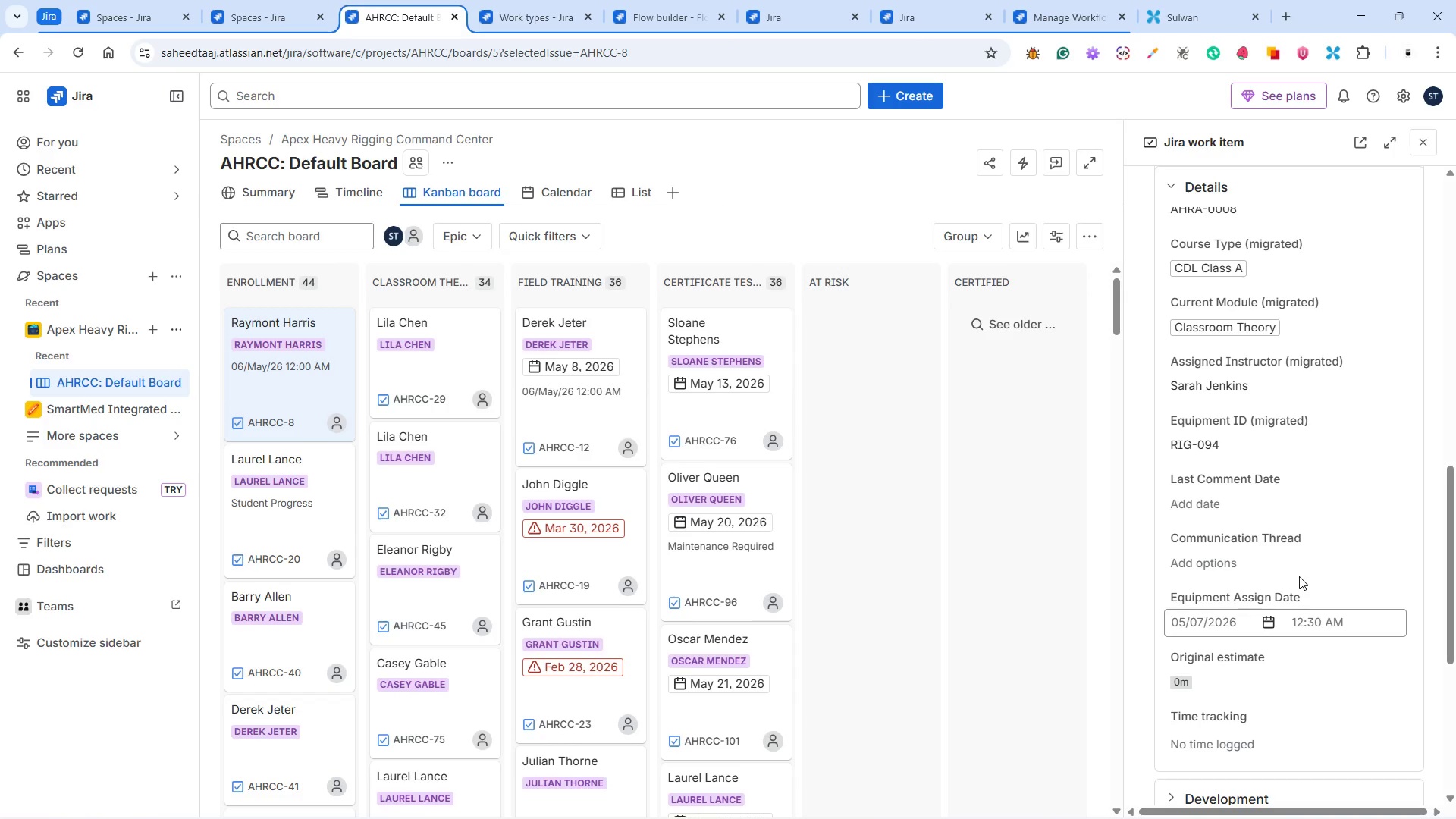 
left_click([1272, 567])
 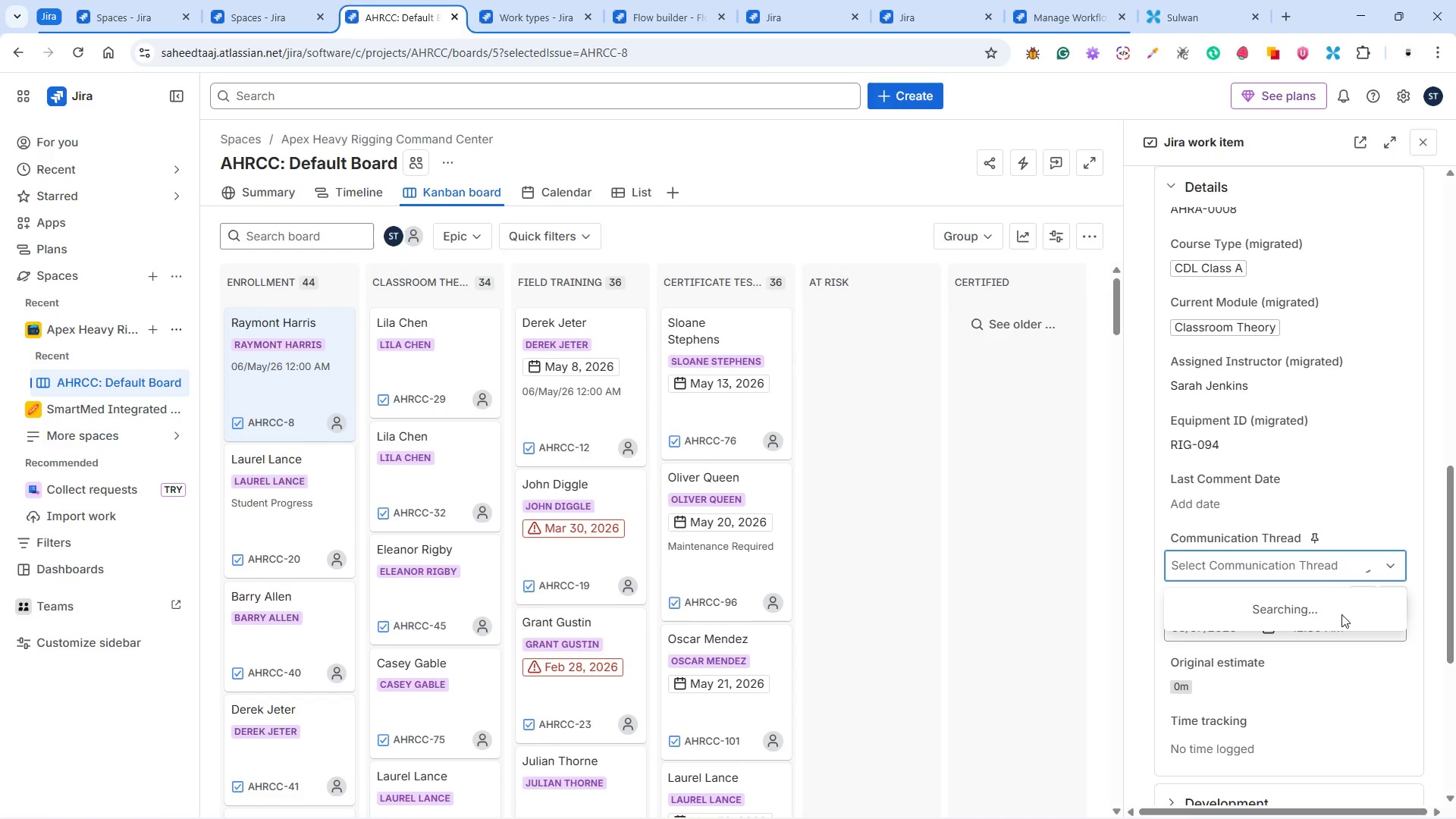 
left_click([1361, 658])
 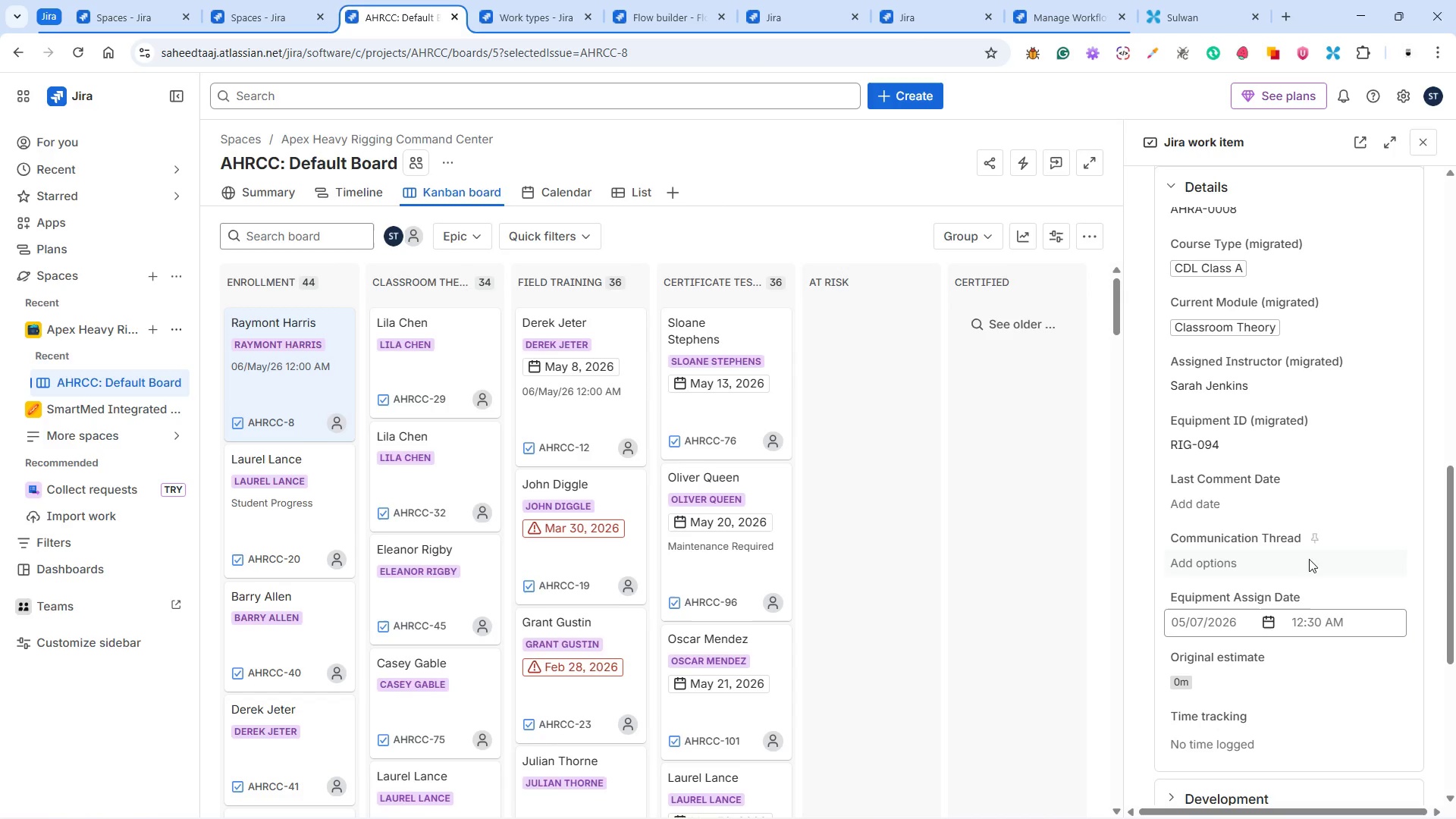 
scroll: coordinate [1238, 562], scroll_direction: up, amount: 15.0
 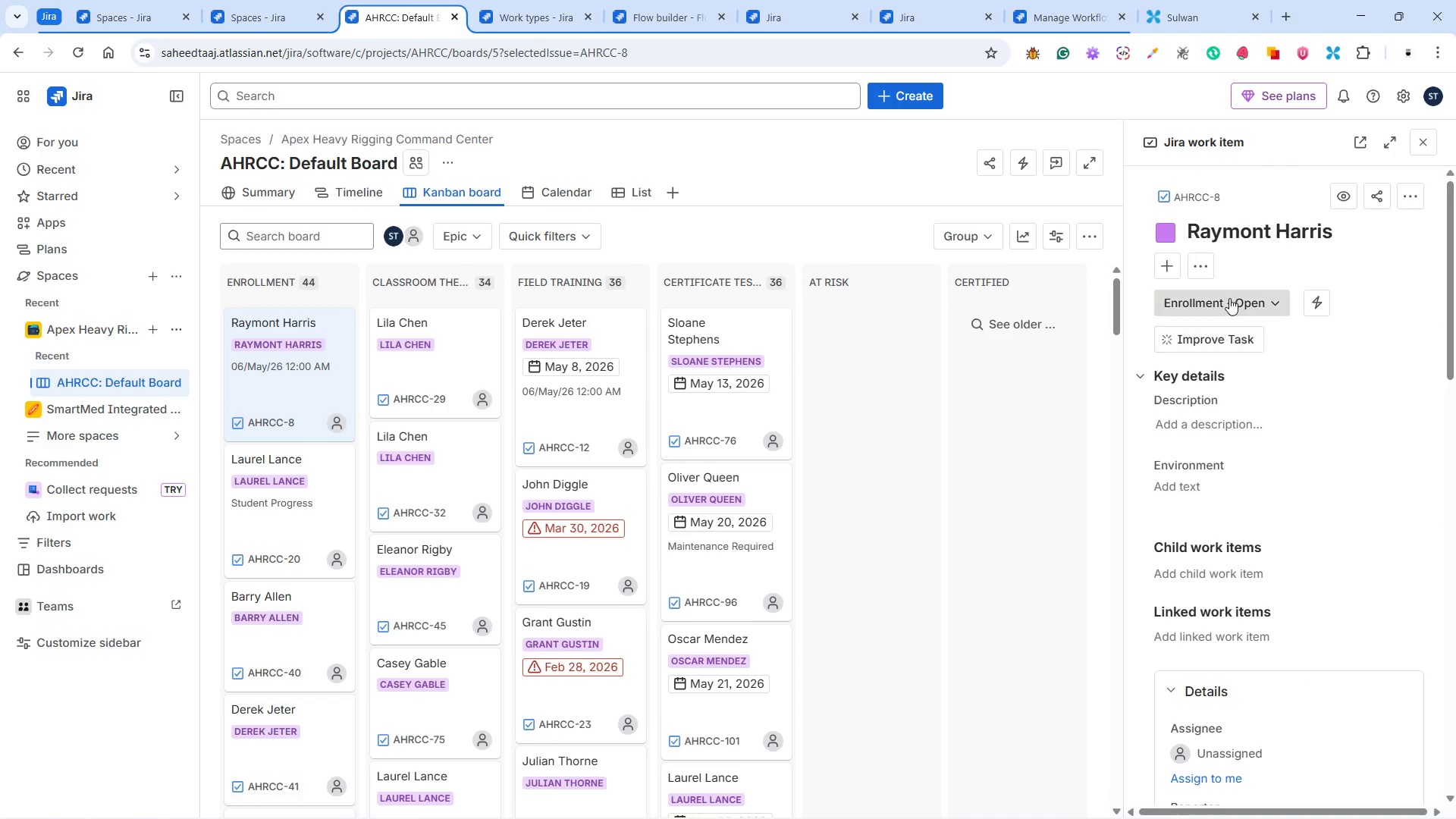 
left_click([1229, 298])
 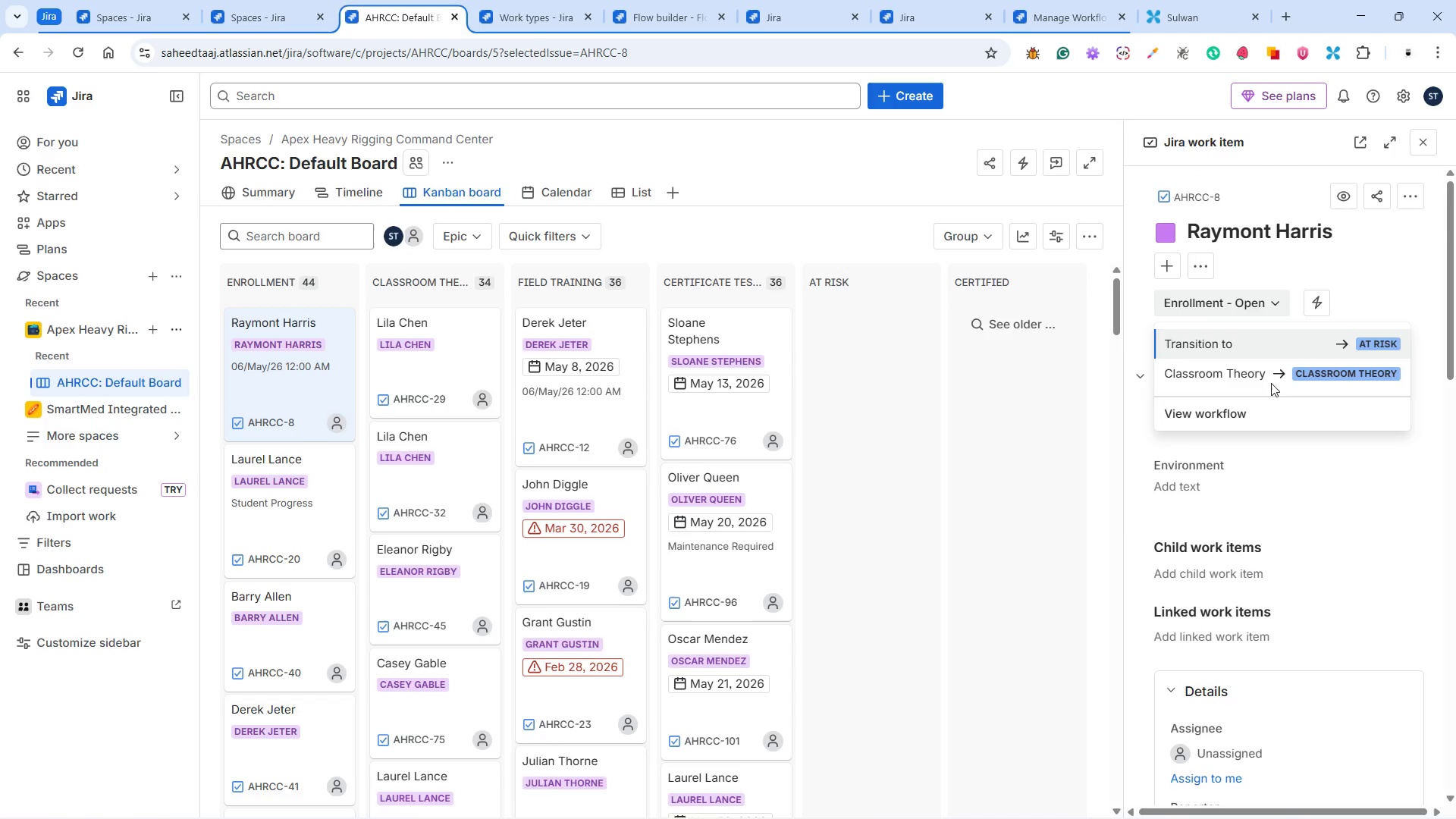 
left_click([1271, 384])
 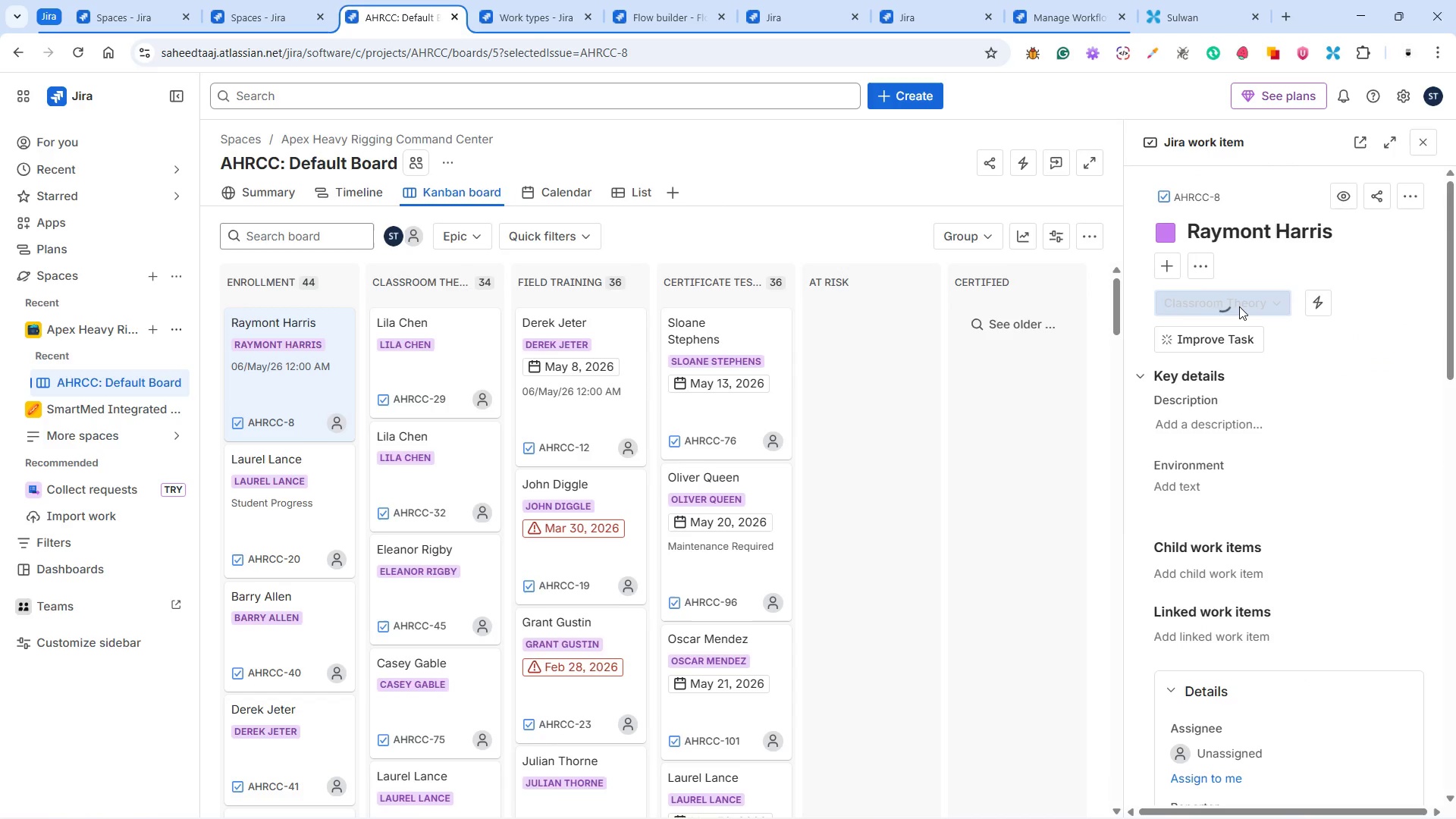 
left_click([1239, 306])
 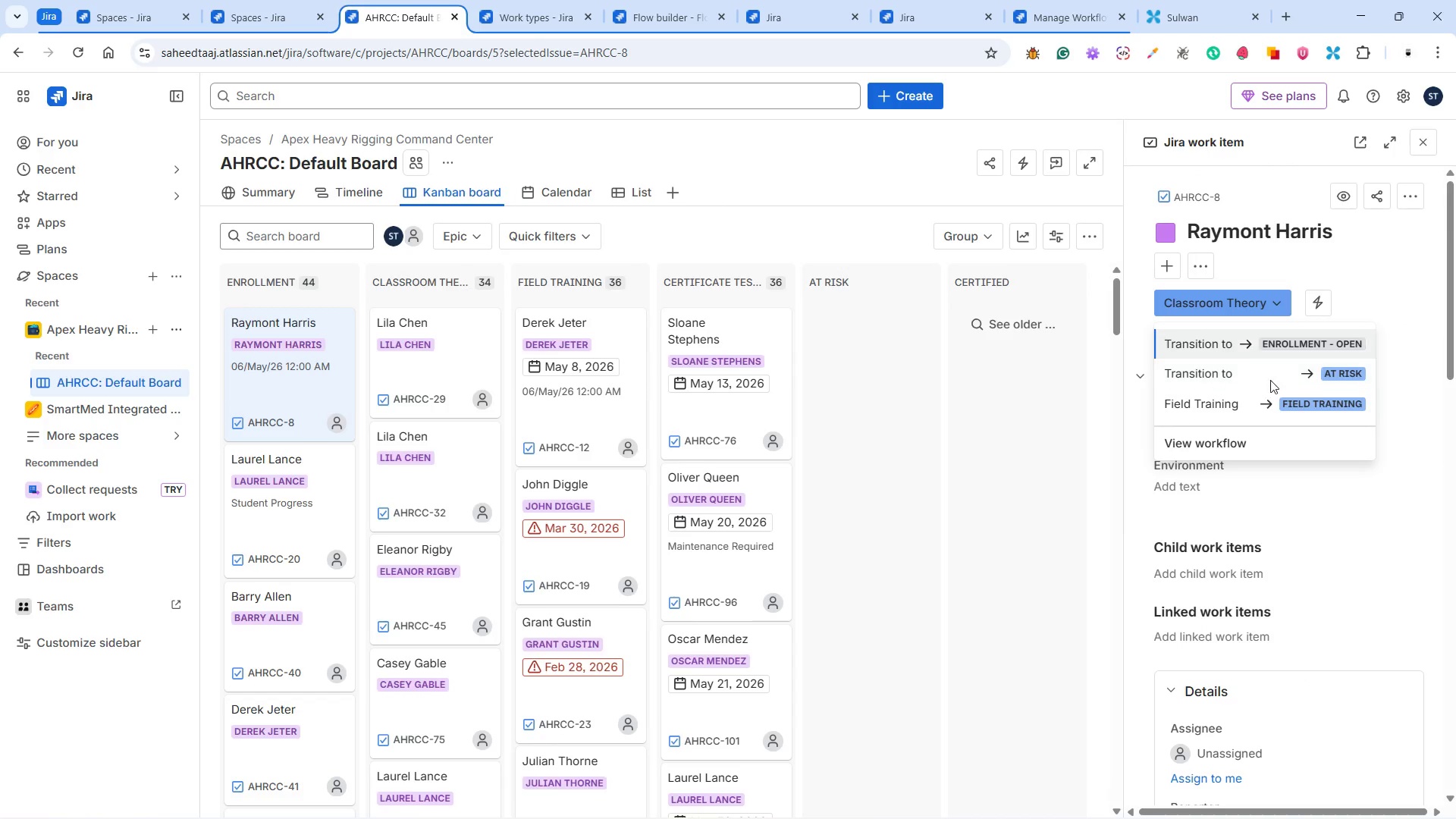 
left_click([1254, 403])
 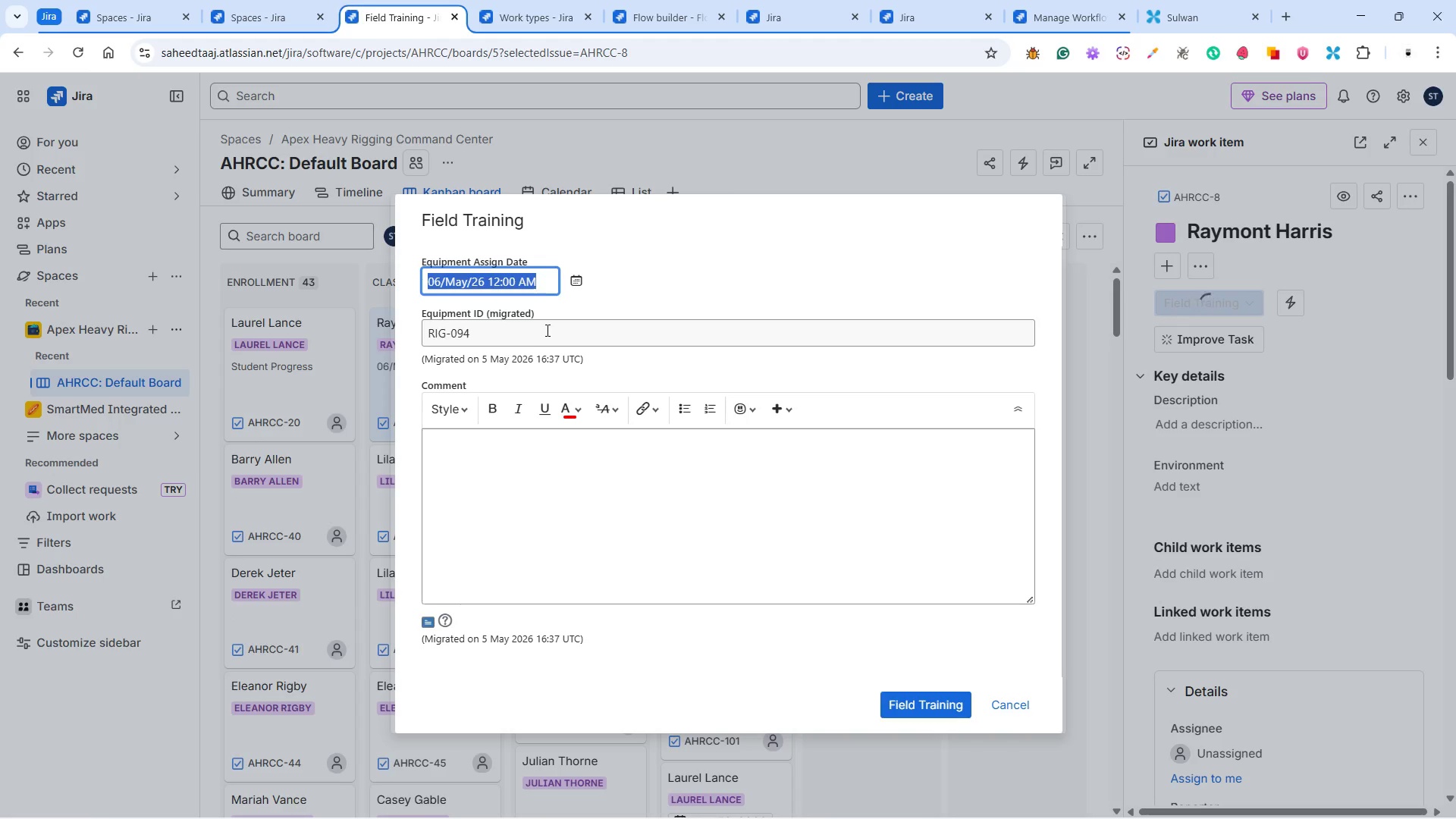 
wait(6.55)
 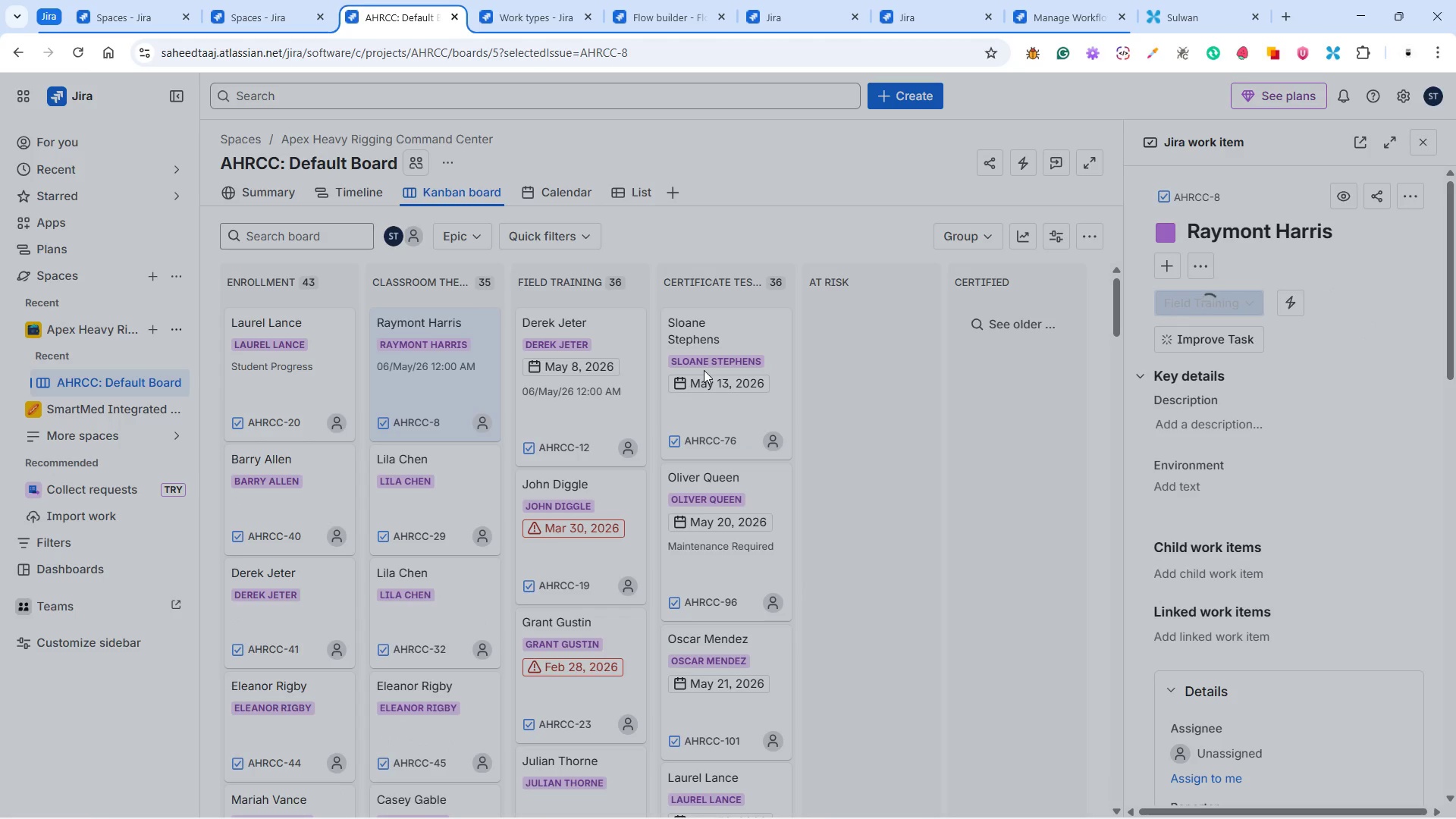 
left_click([623, 274])
 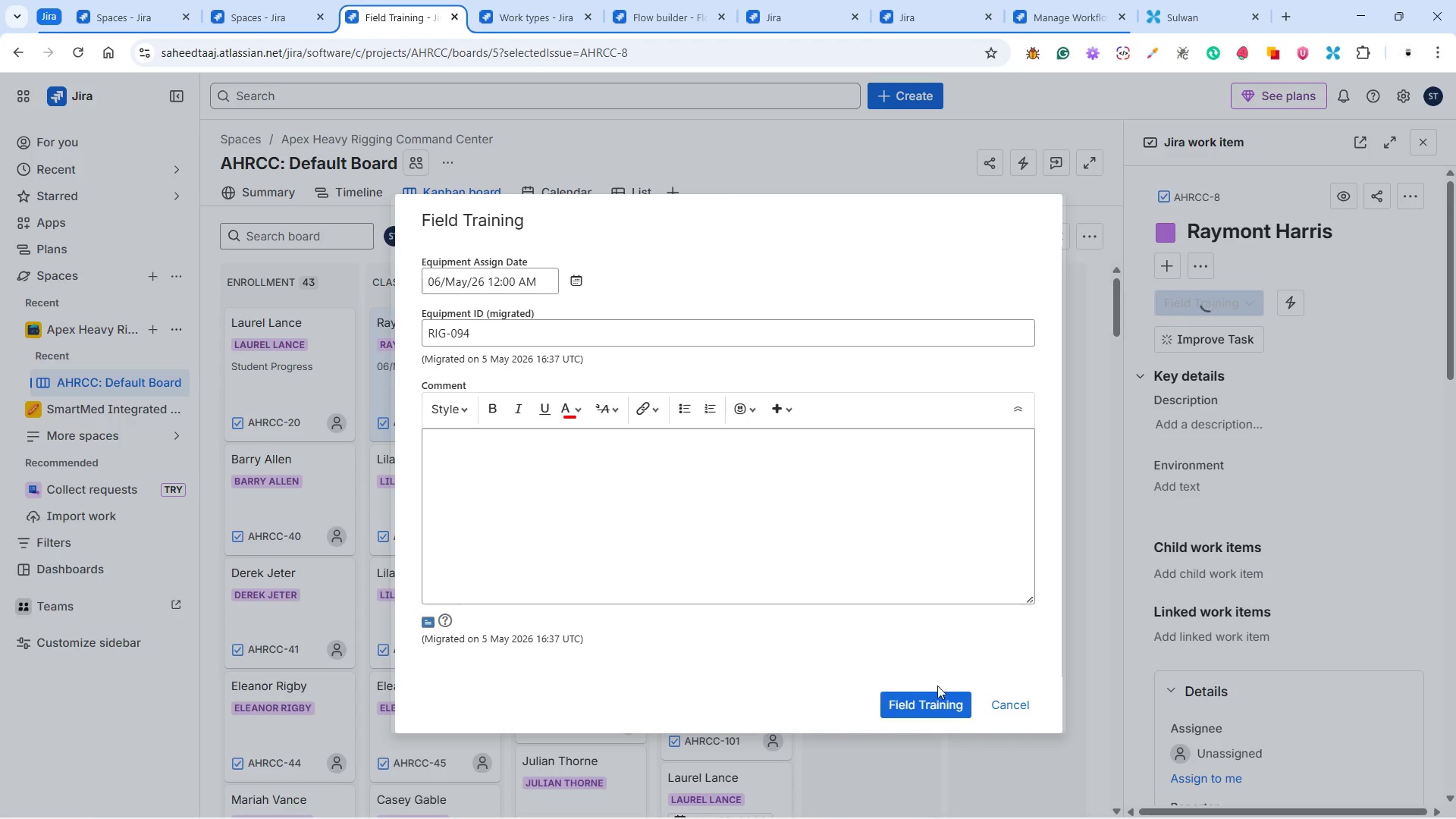 
left_click([924, 703])
 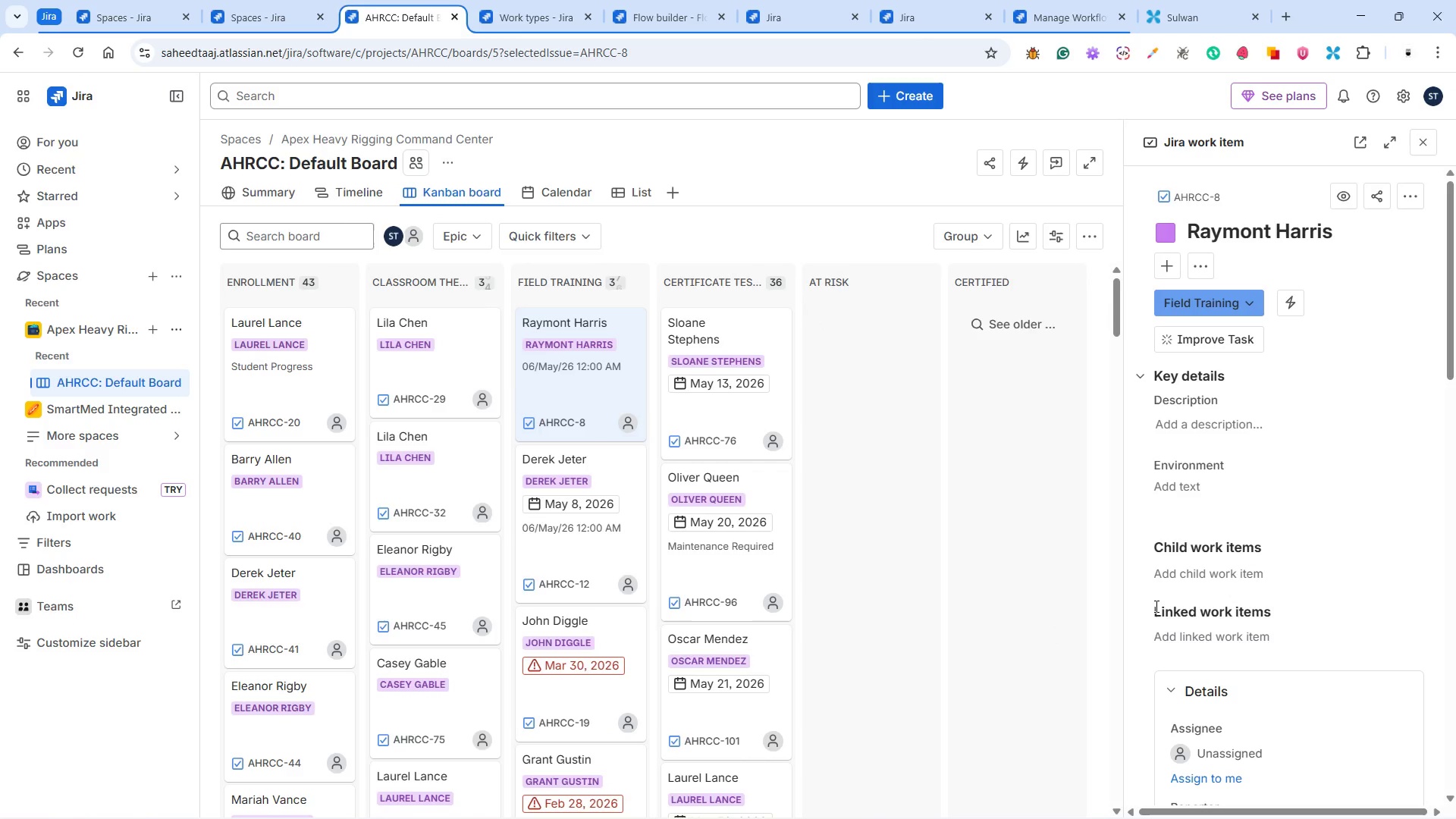 
wait(6.61)
 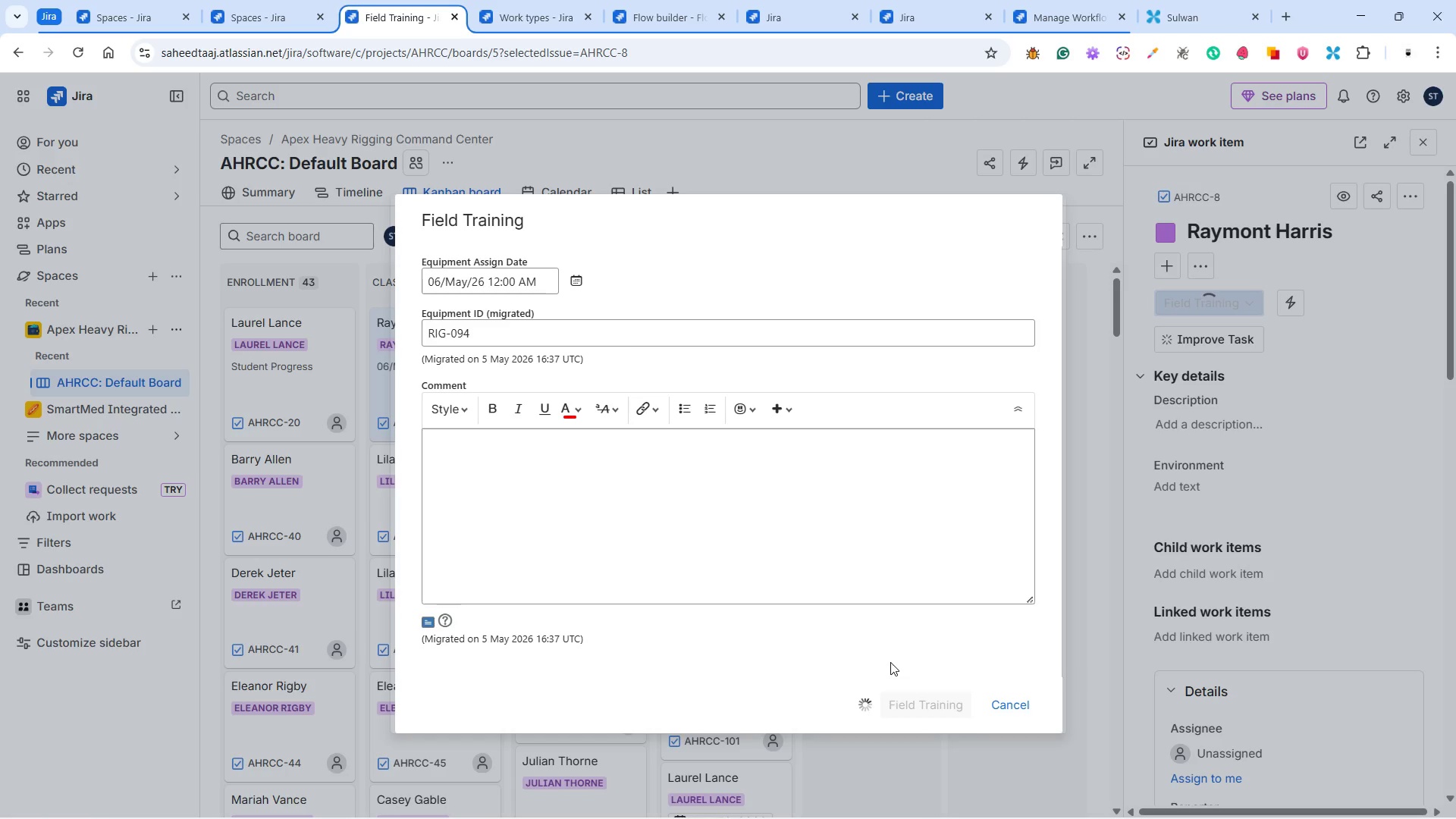 
scroll: coordinate [1160, 597], scroll_direction: down, amount: 11.0
 